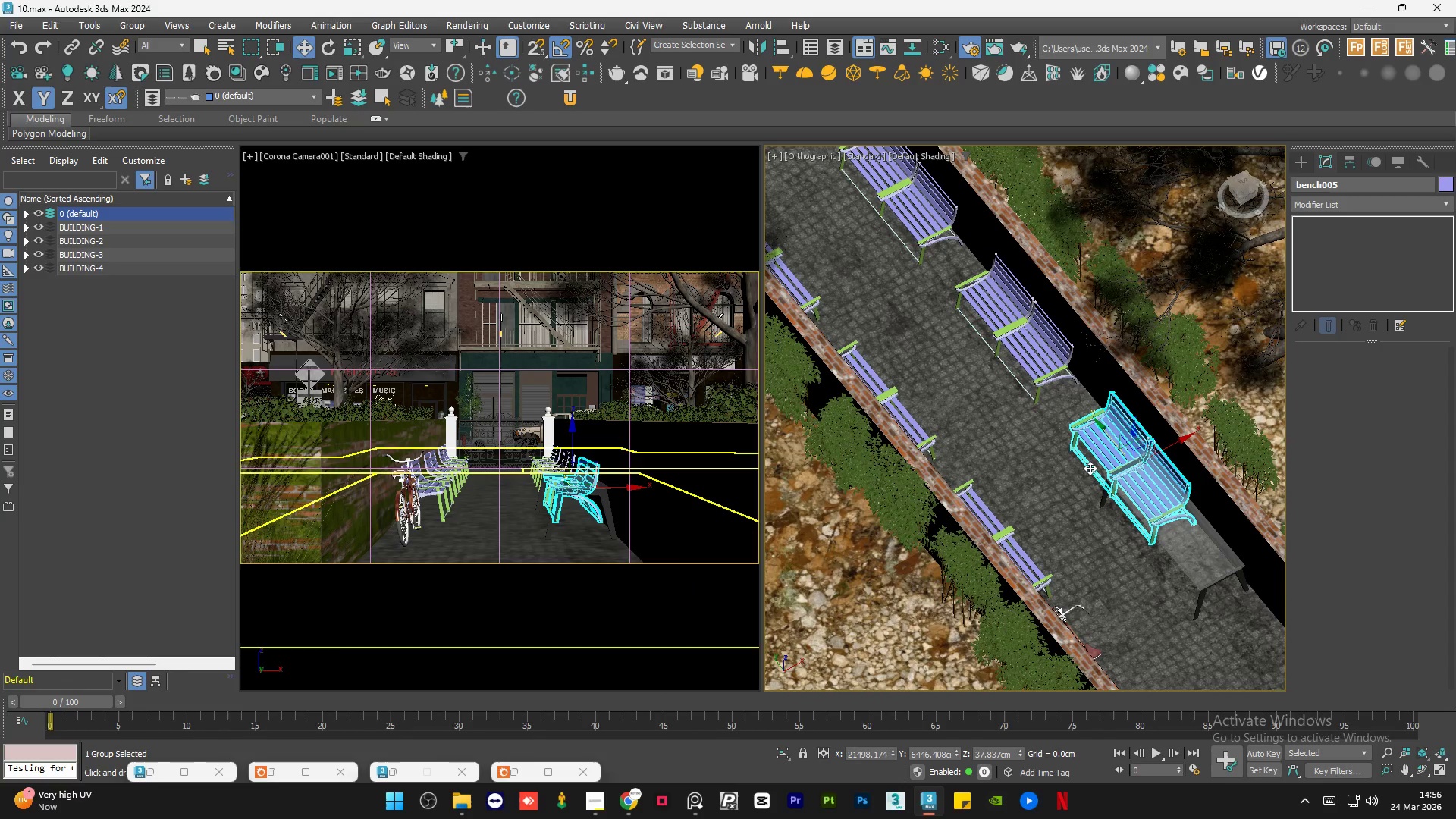 
left_click([1222, 533])
 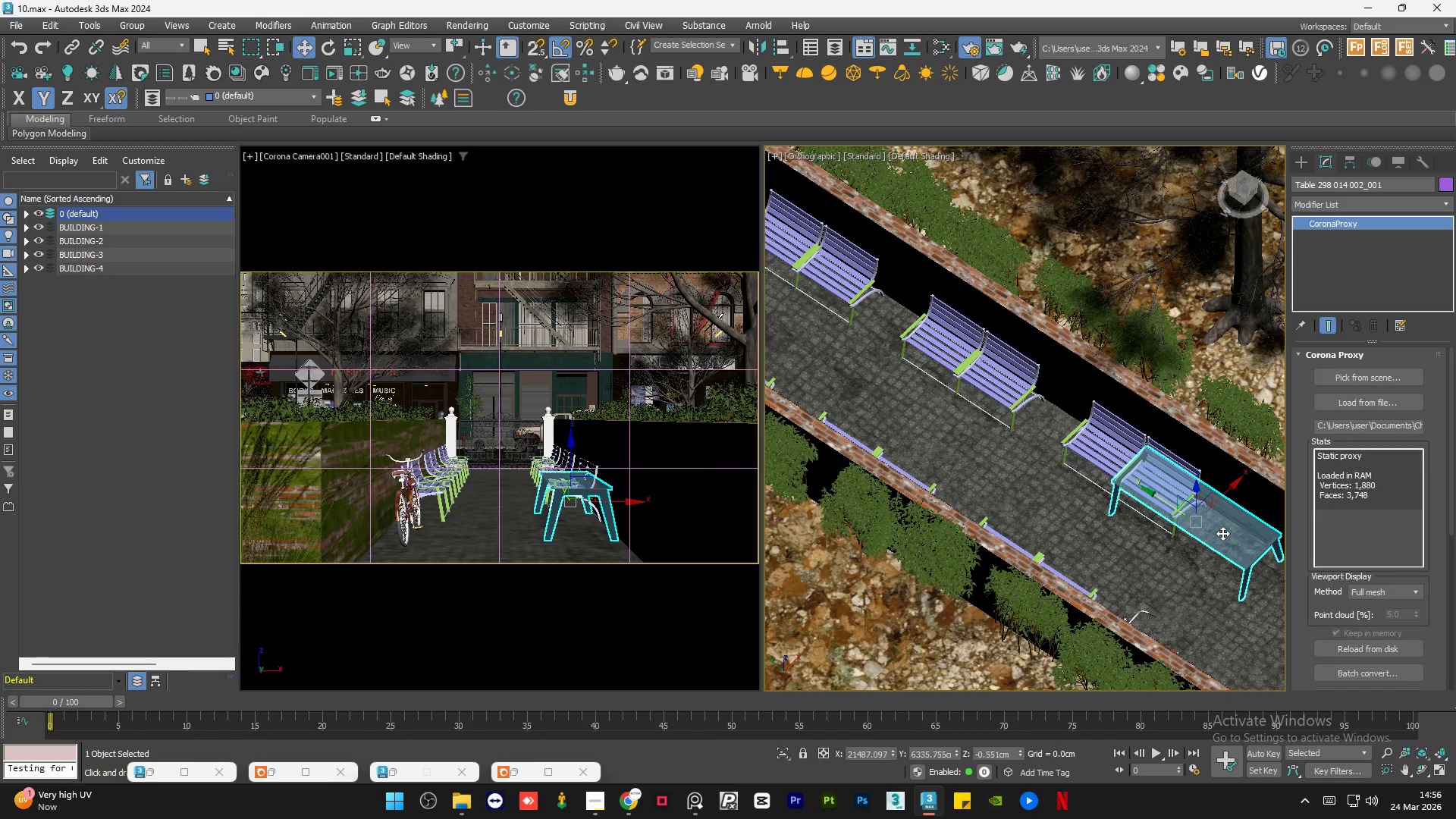 
key(Control+ControlLeft)
 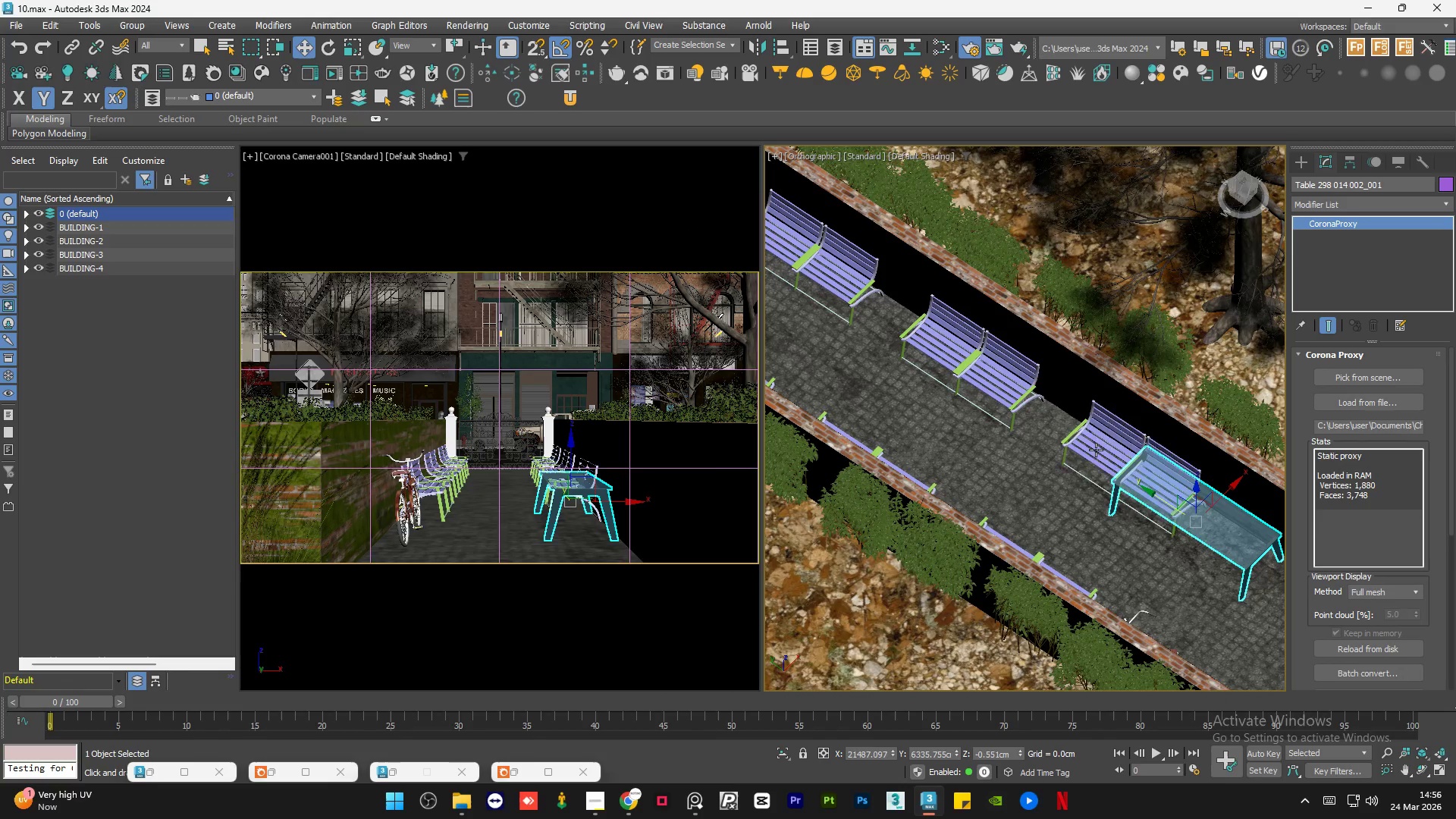 
left_click([1096, 450])
 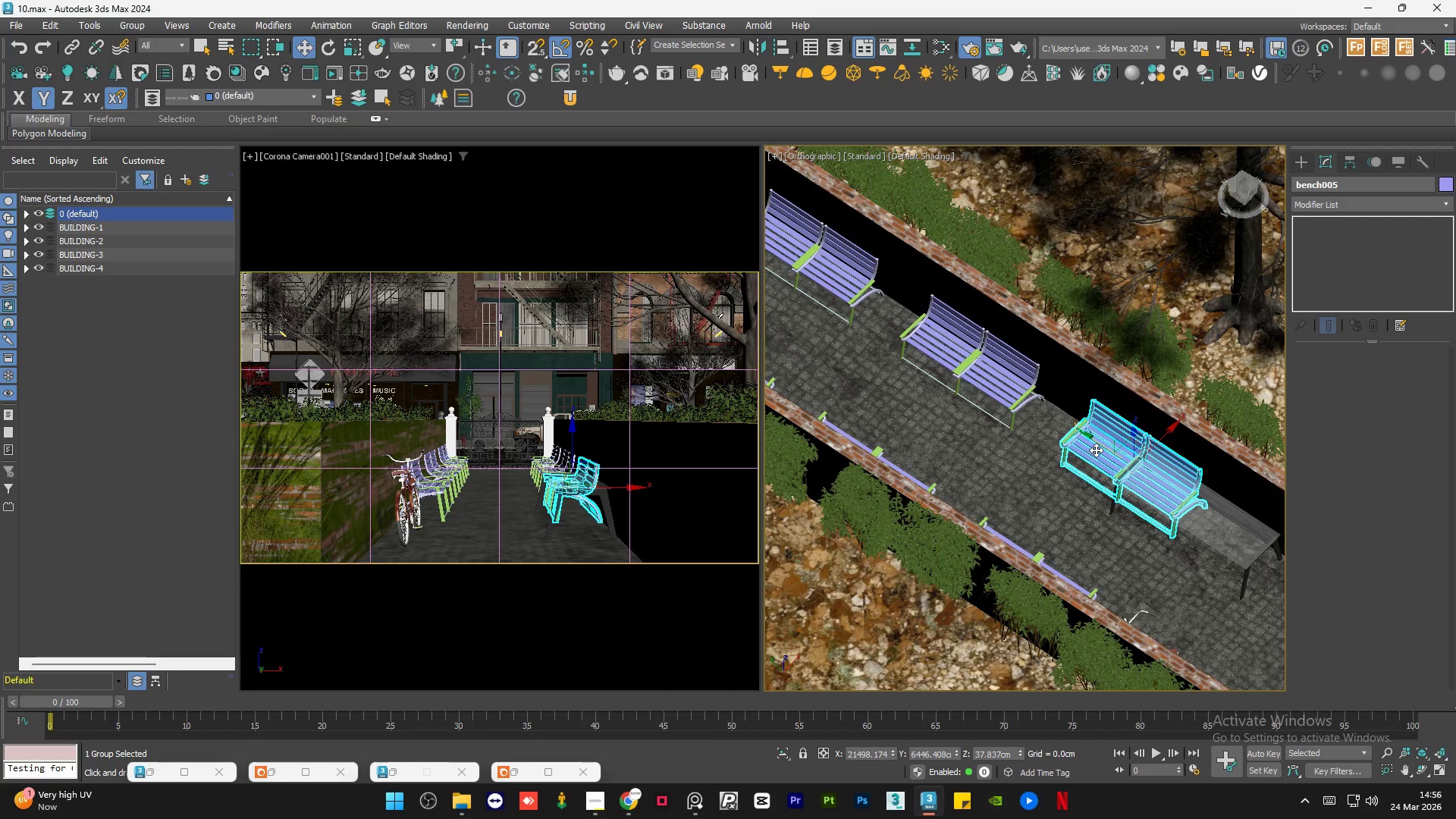 
key(Alt+Q)
 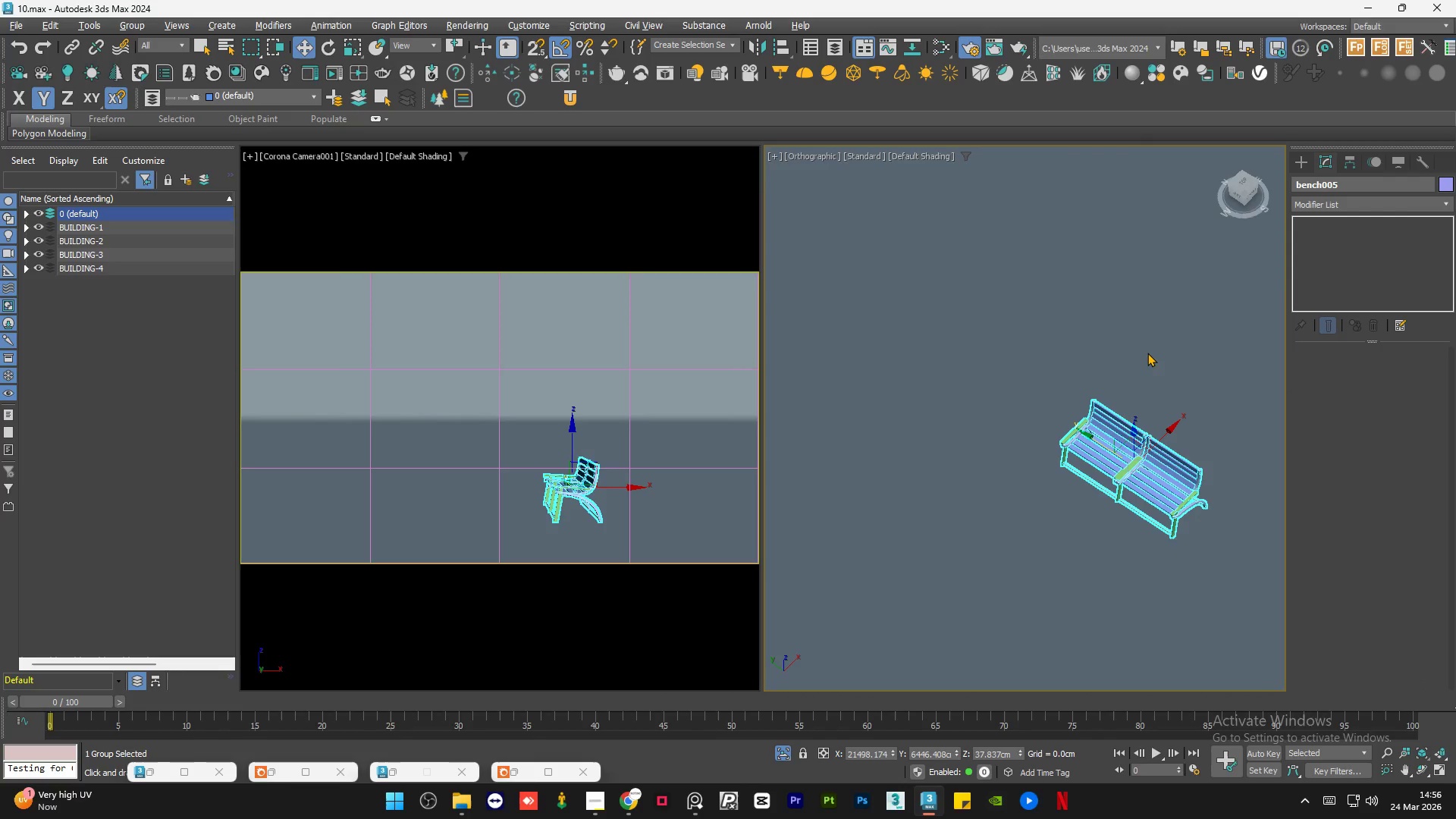 
left_click([1148, 344])
 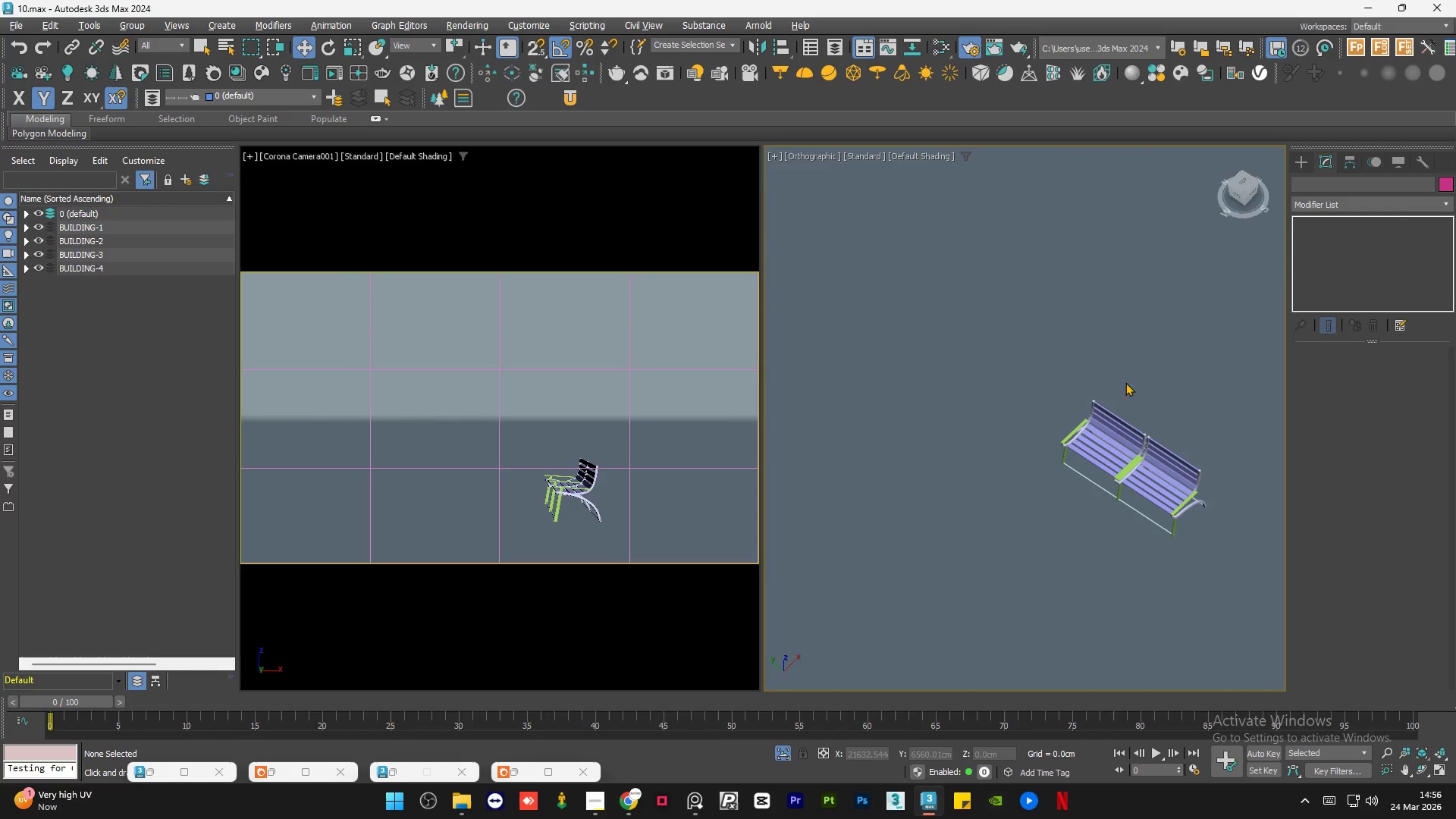 
hold_key(key=AltLeft, duration=0.67)
 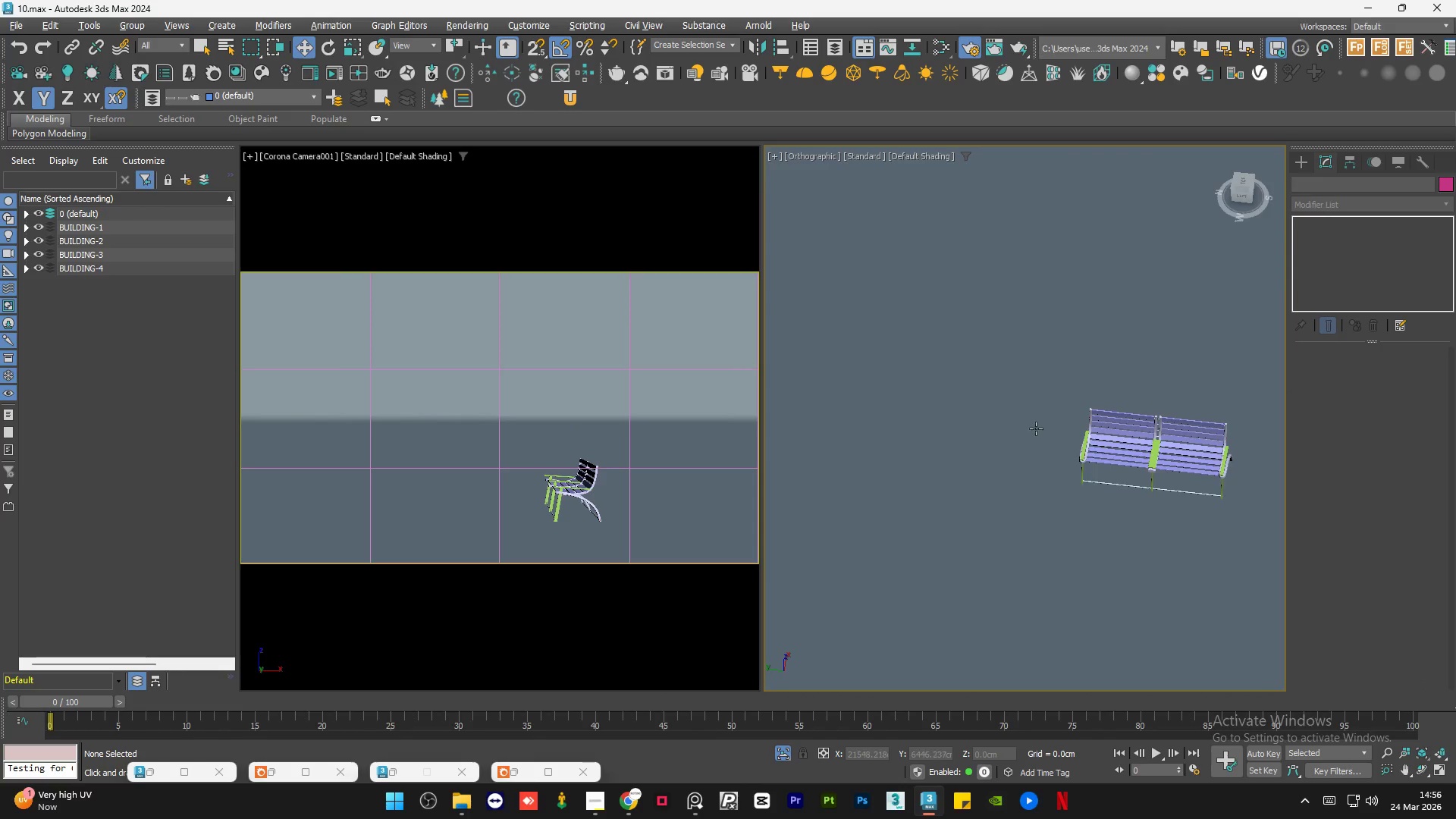 
hold_key(key=AltLeft, duration=0.5)
scroll: coordinate [1156, 456], scroll_direction: up, amount: 1.0
 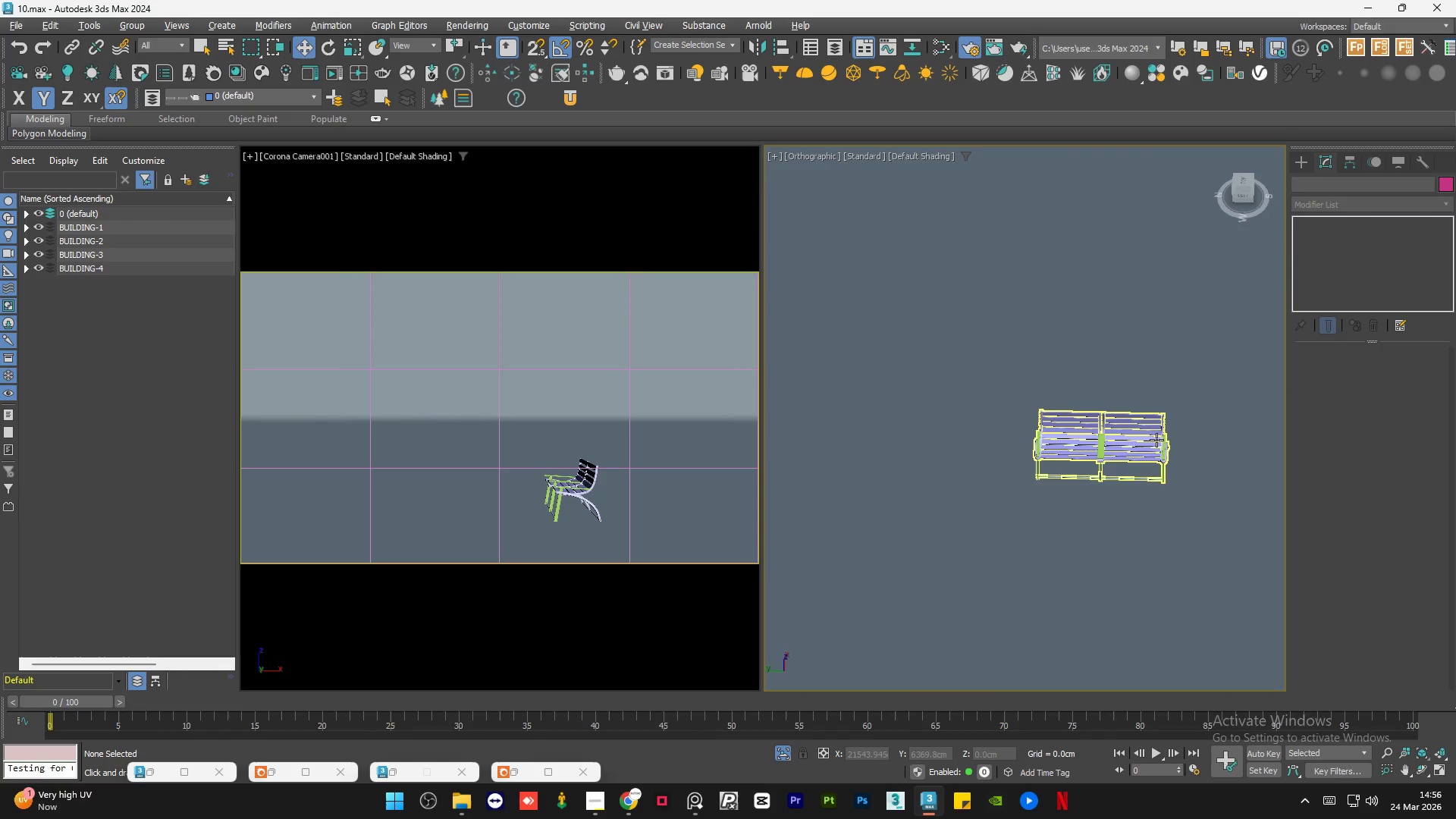 
left_click([1149, 440])
 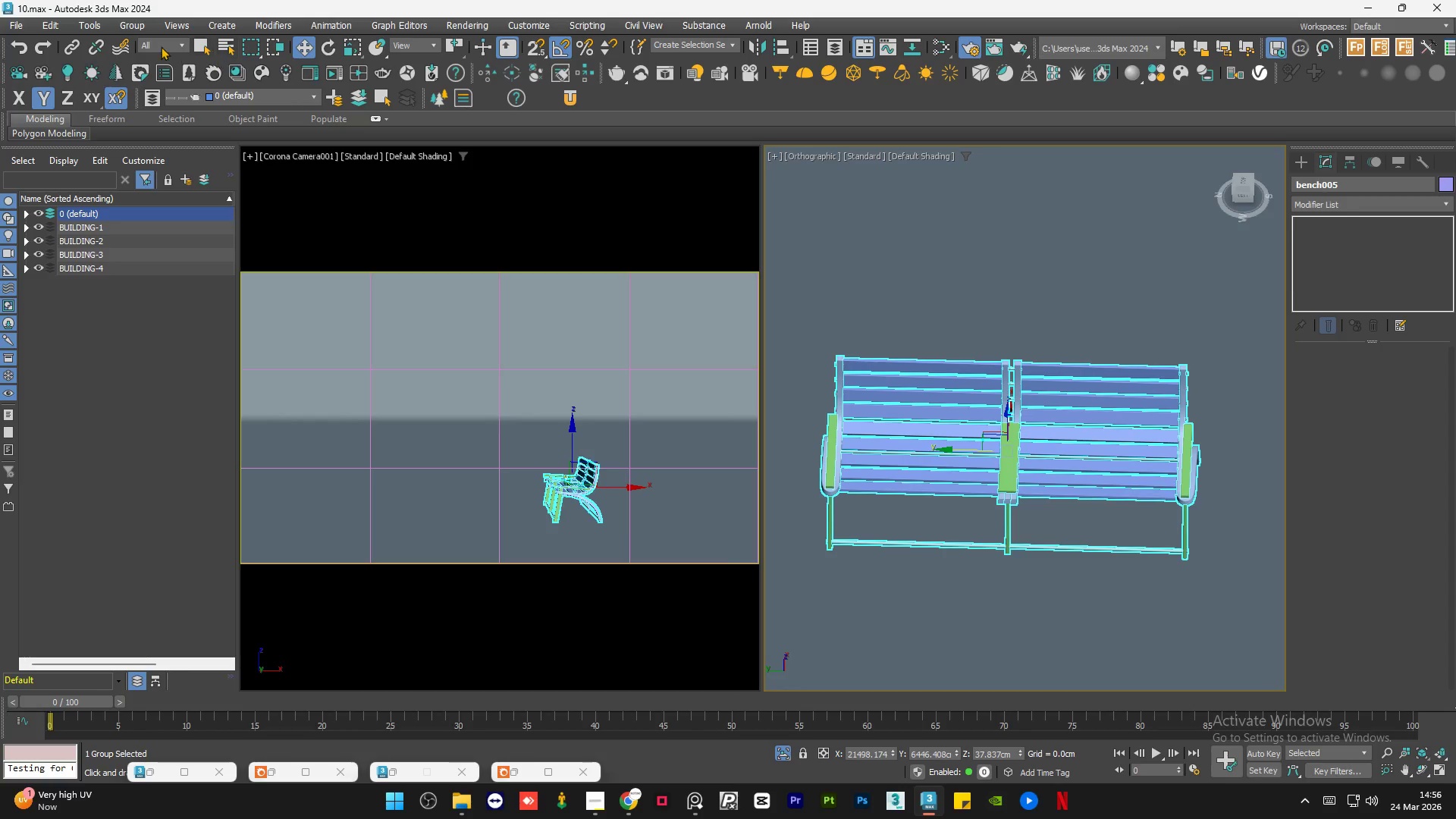 
scroll: coordinate [1151, 440], scroll_direction: up, amount: 3.0
 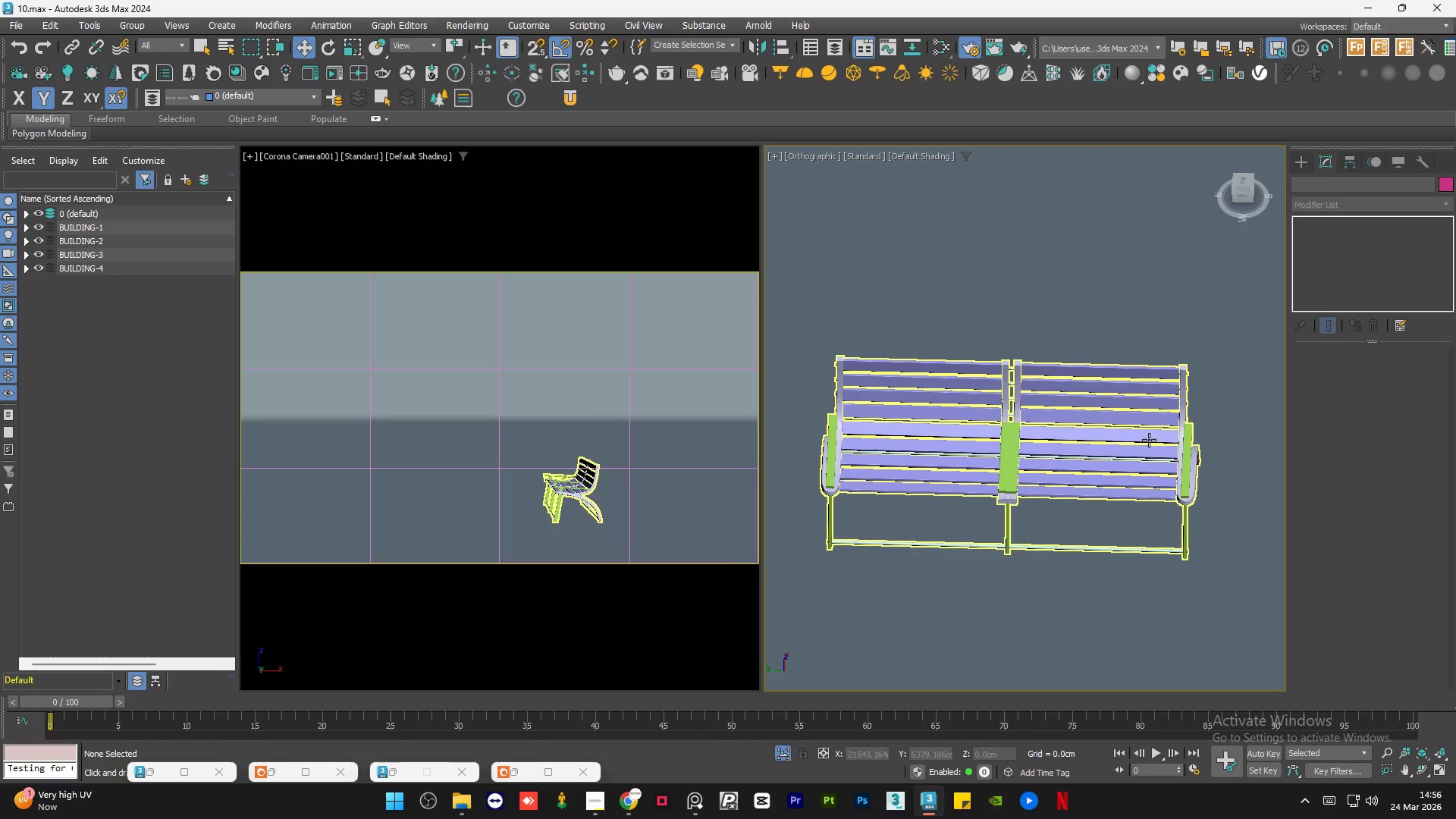 
left_click([141, 19])
 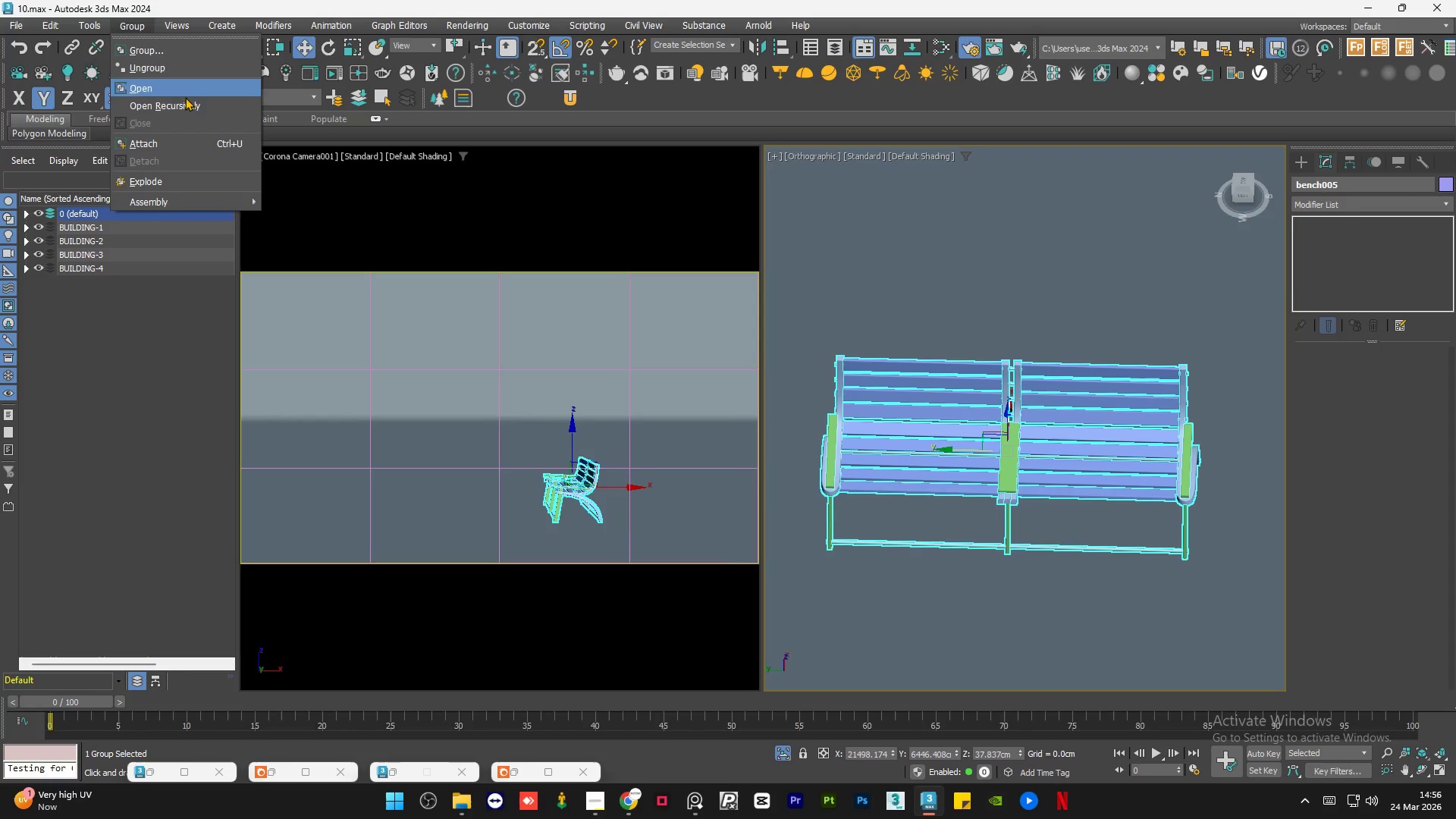 
left_click([185, 99])
 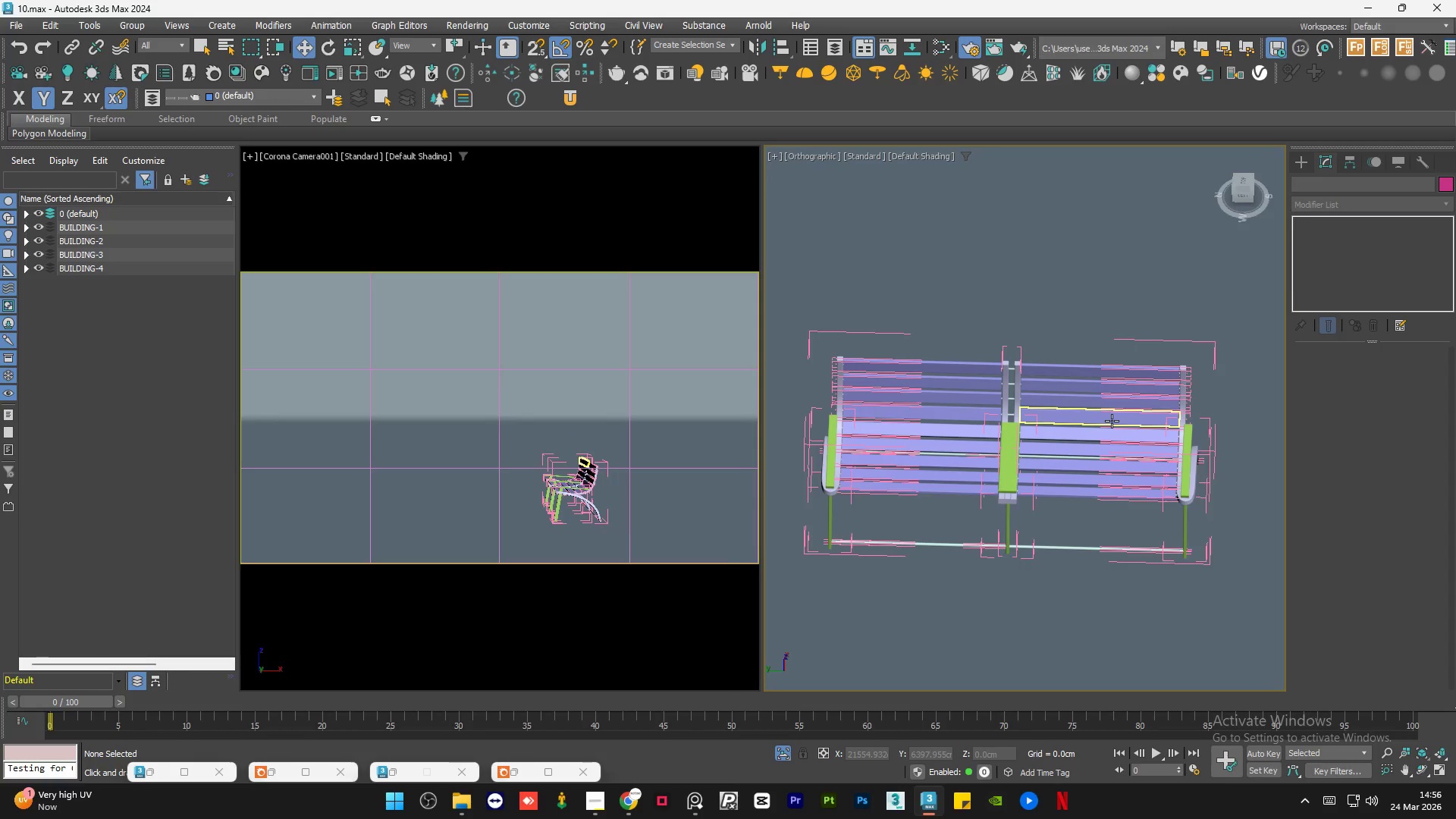 
left_click([1112, 421])
 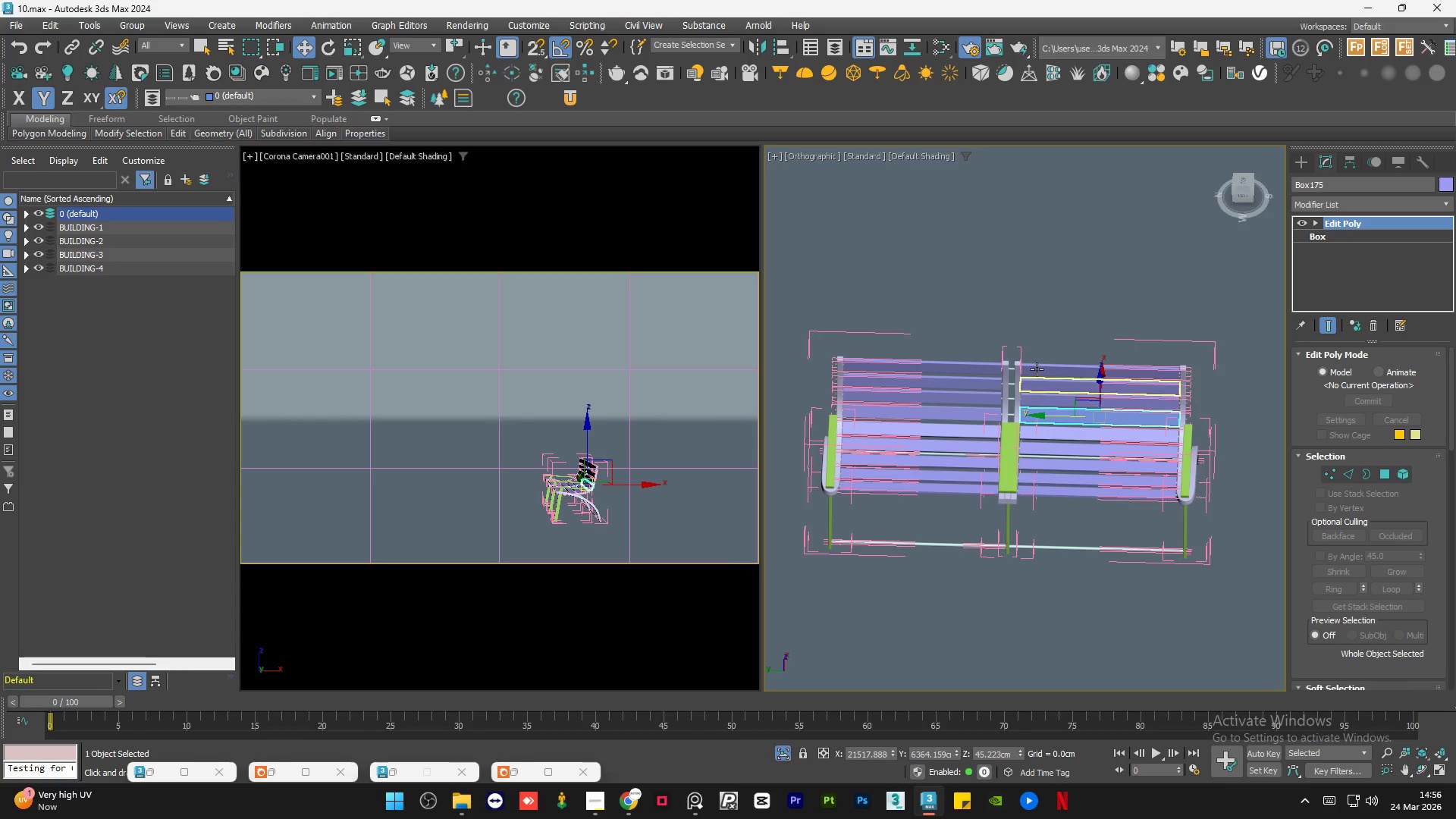 
scroll: coordinate [1004, 361], scroll_direction: down, amount: 1.0
 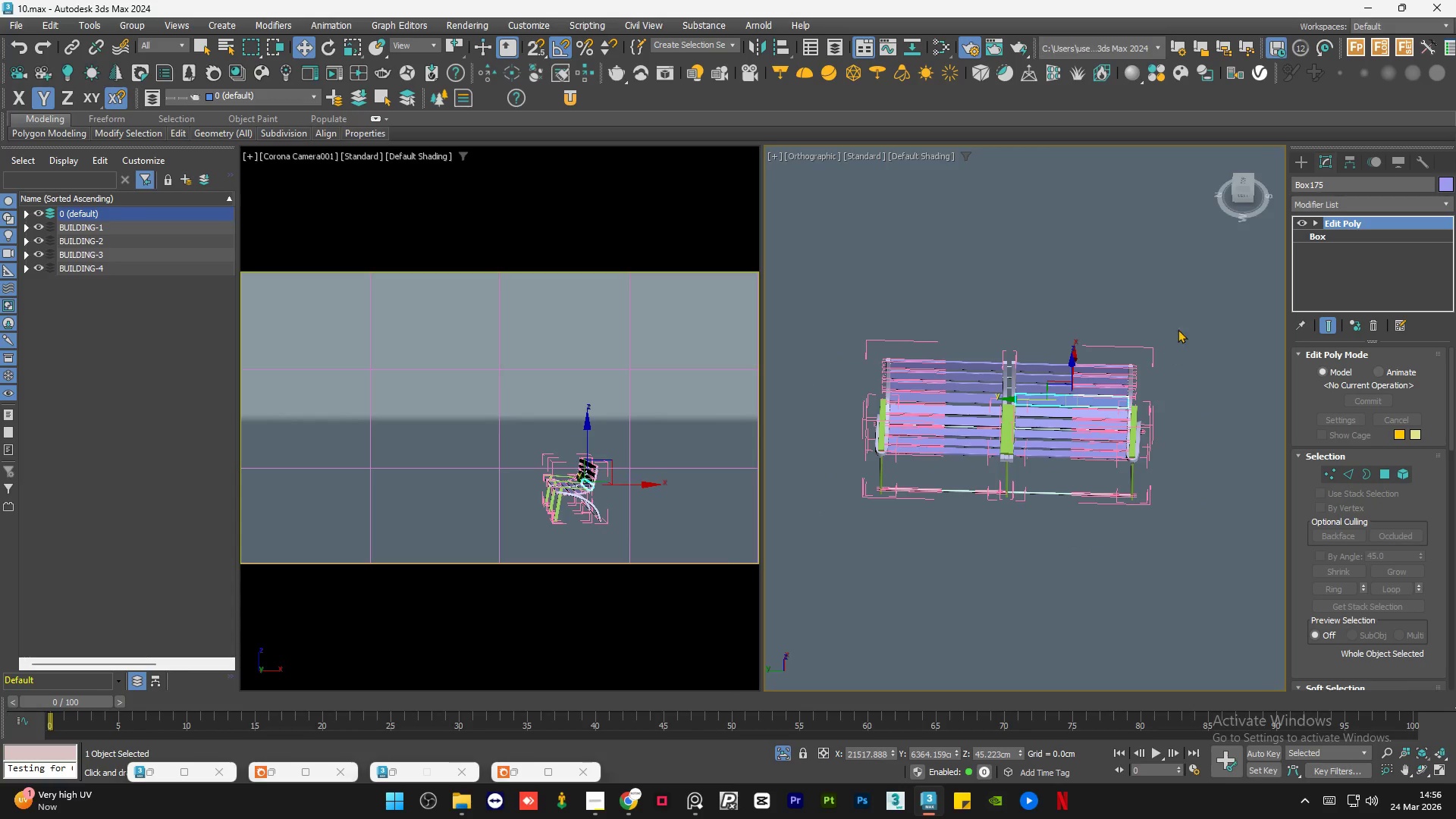 
left_click([1181, 310])
 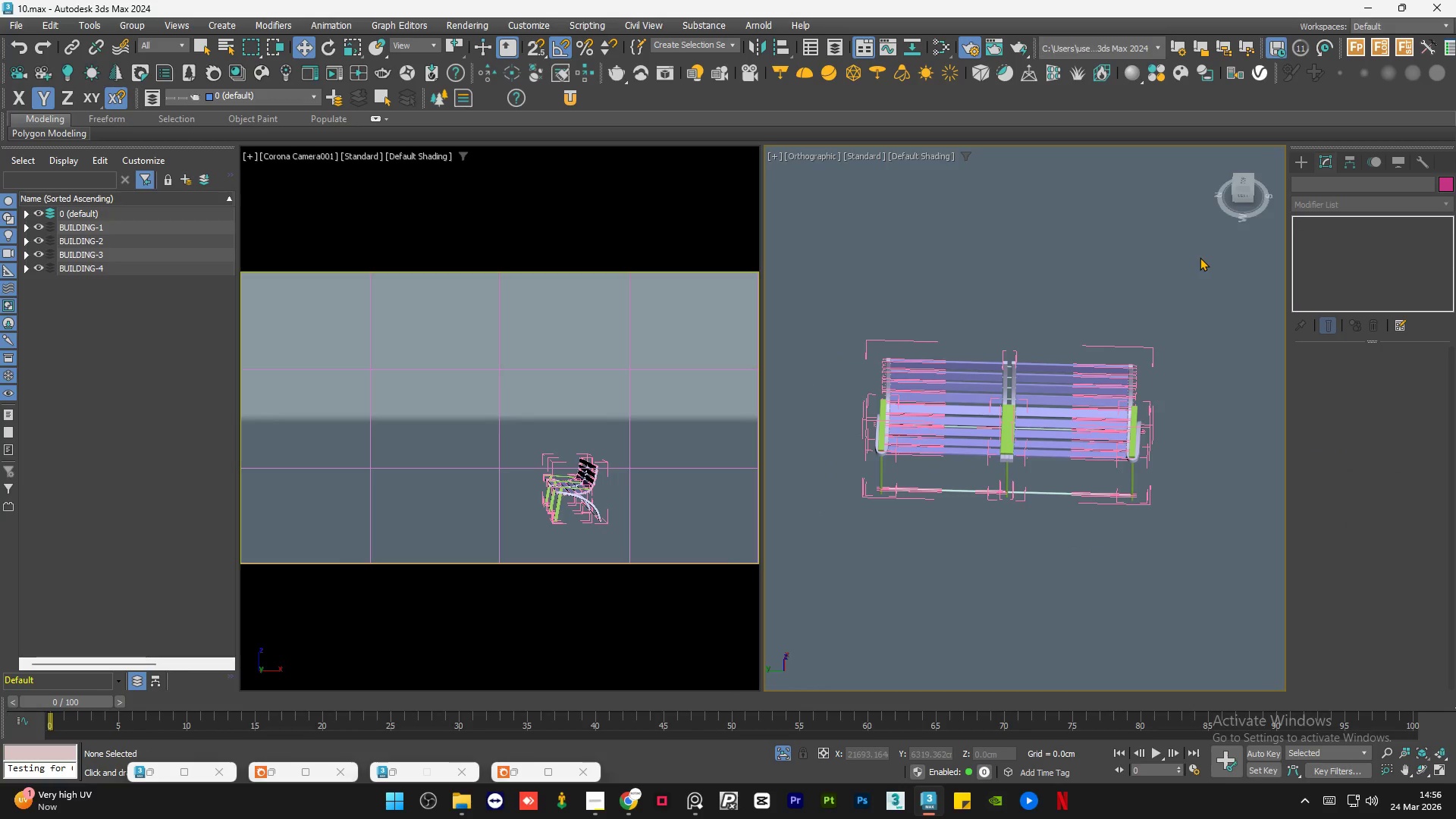 
left_click_drag(start_coordinate=[1200, 257], to_coordinate=[1049, 518])
 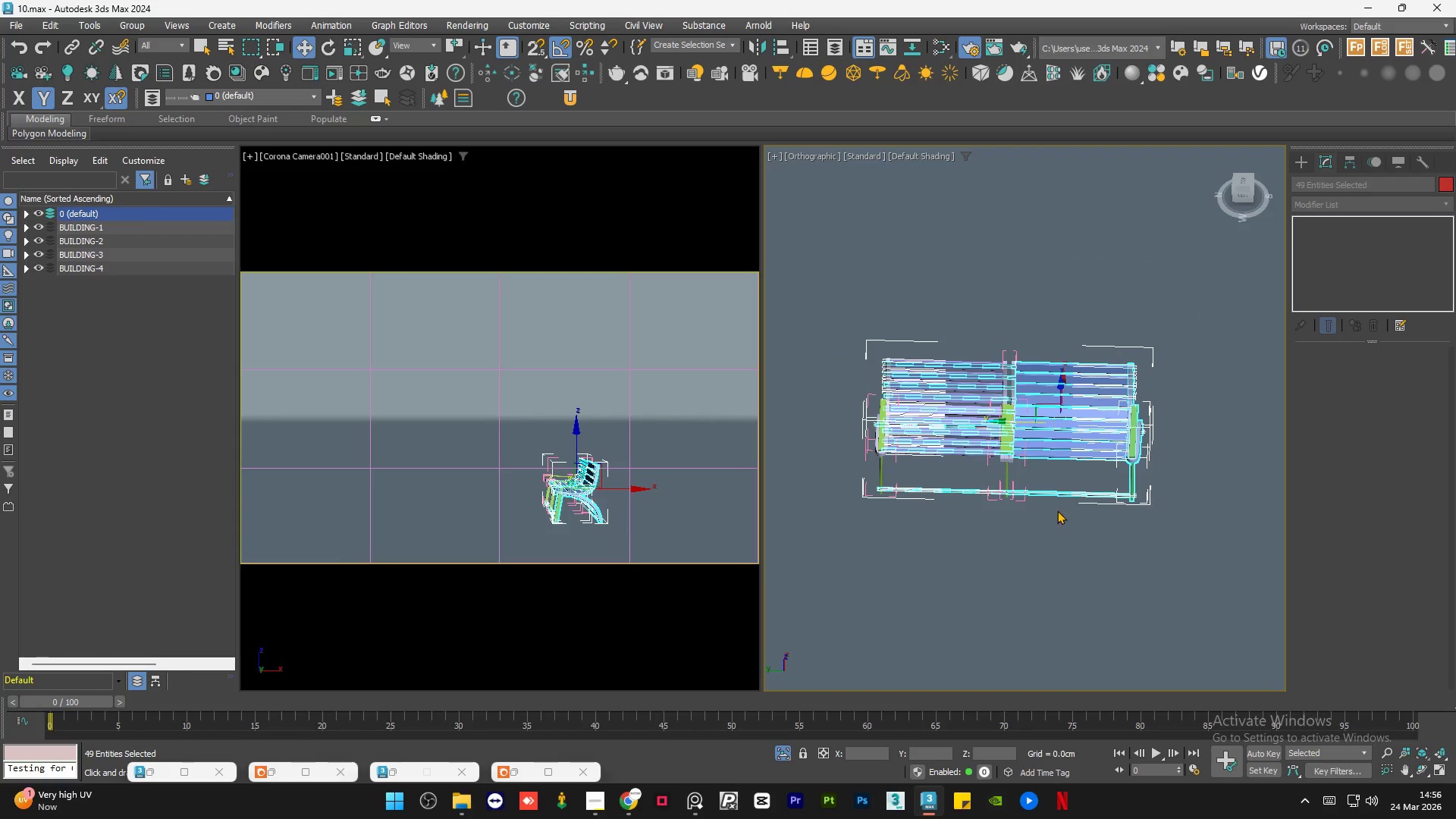 
hold_key(key=AltLeft, duration=1.11)
 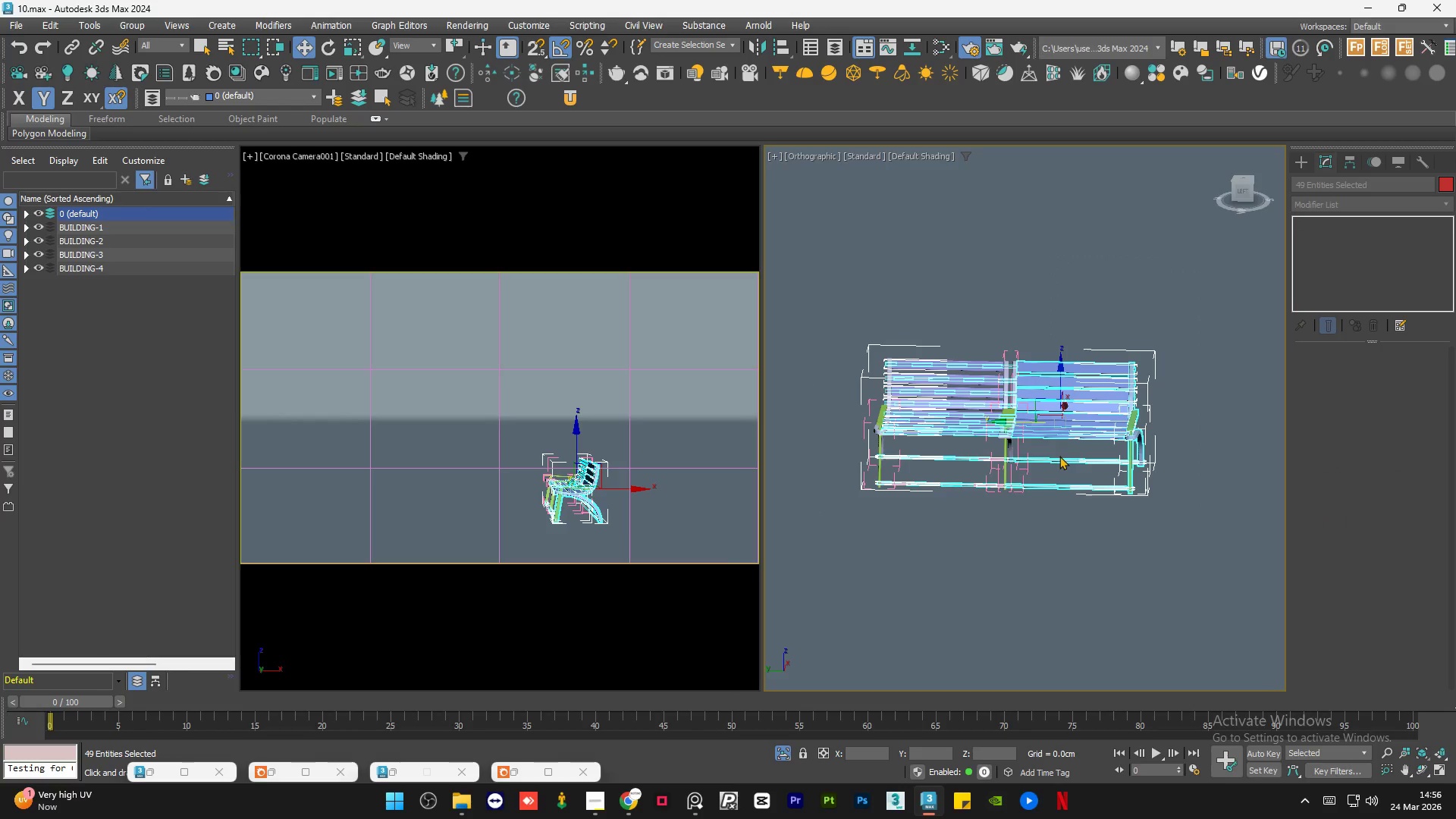 
hold_key(key=AltLeft, duration=0.75)
left_click_drag(start_coordinate=[1050, 441], to_coordinate=[1020, 567])
 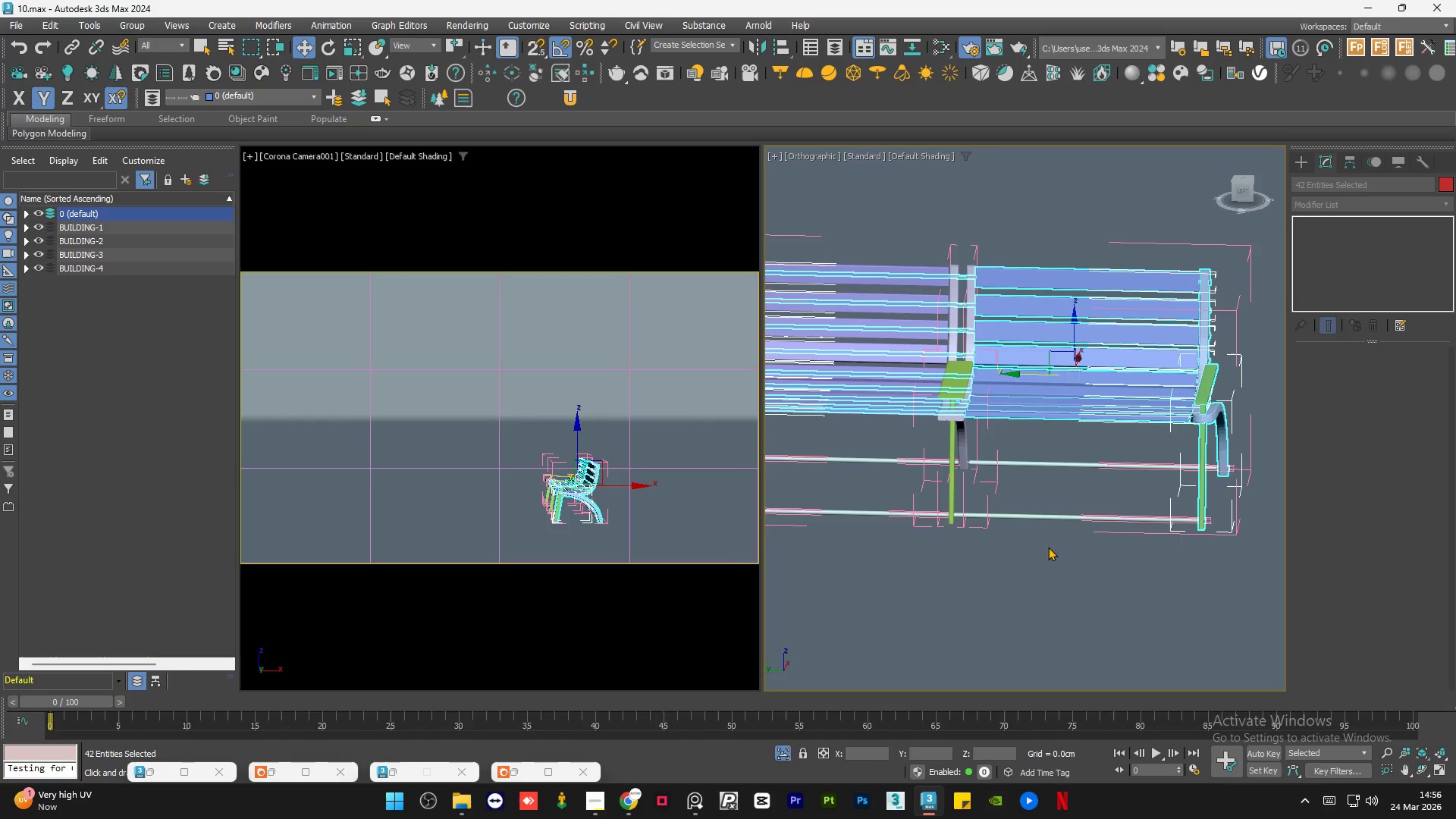 
scroll: coordinate [1058, 457], scroll_direction: up, amount: 2.0
 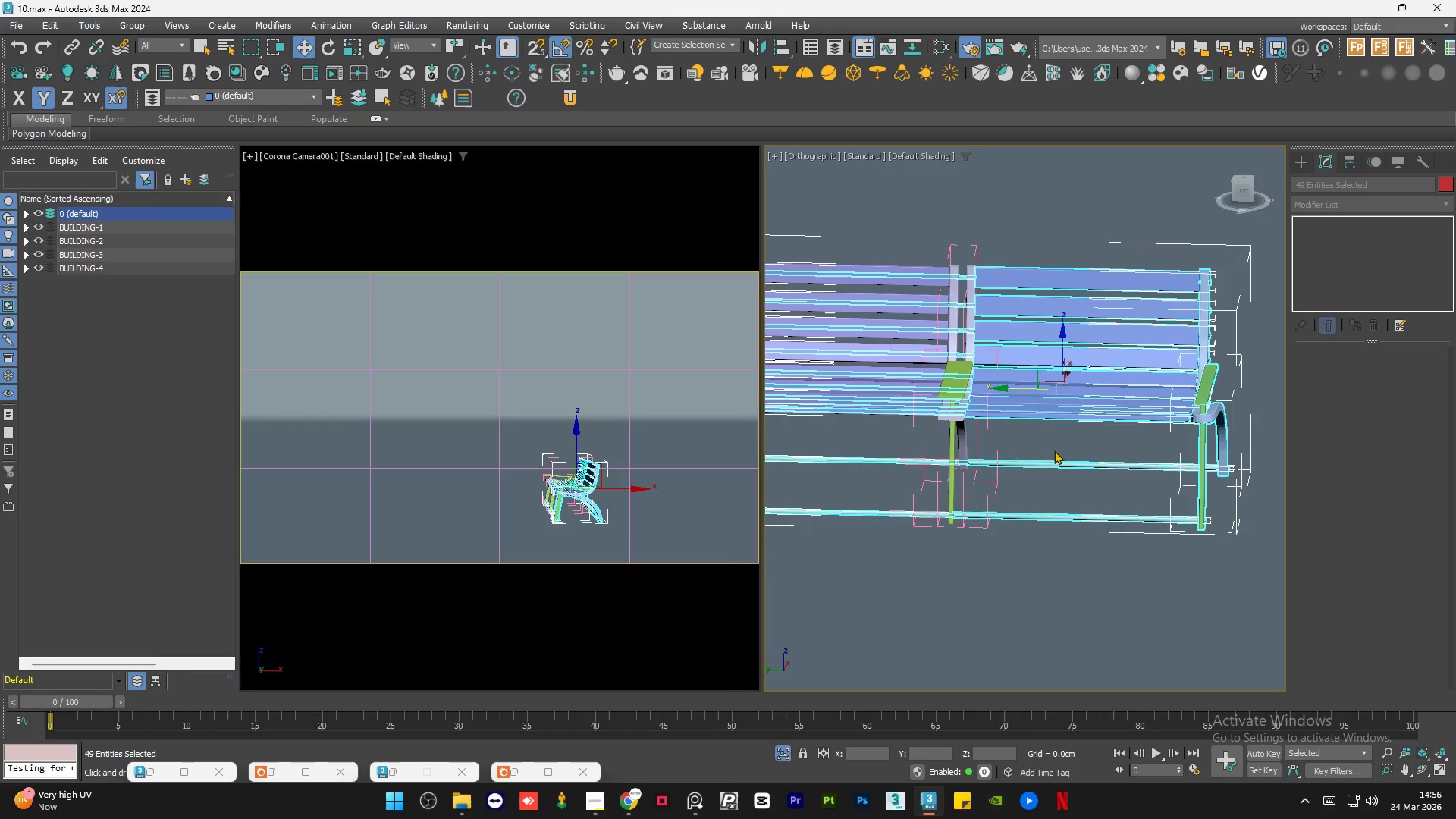 
hold_key(key=AltLeft, duration=1.05)
 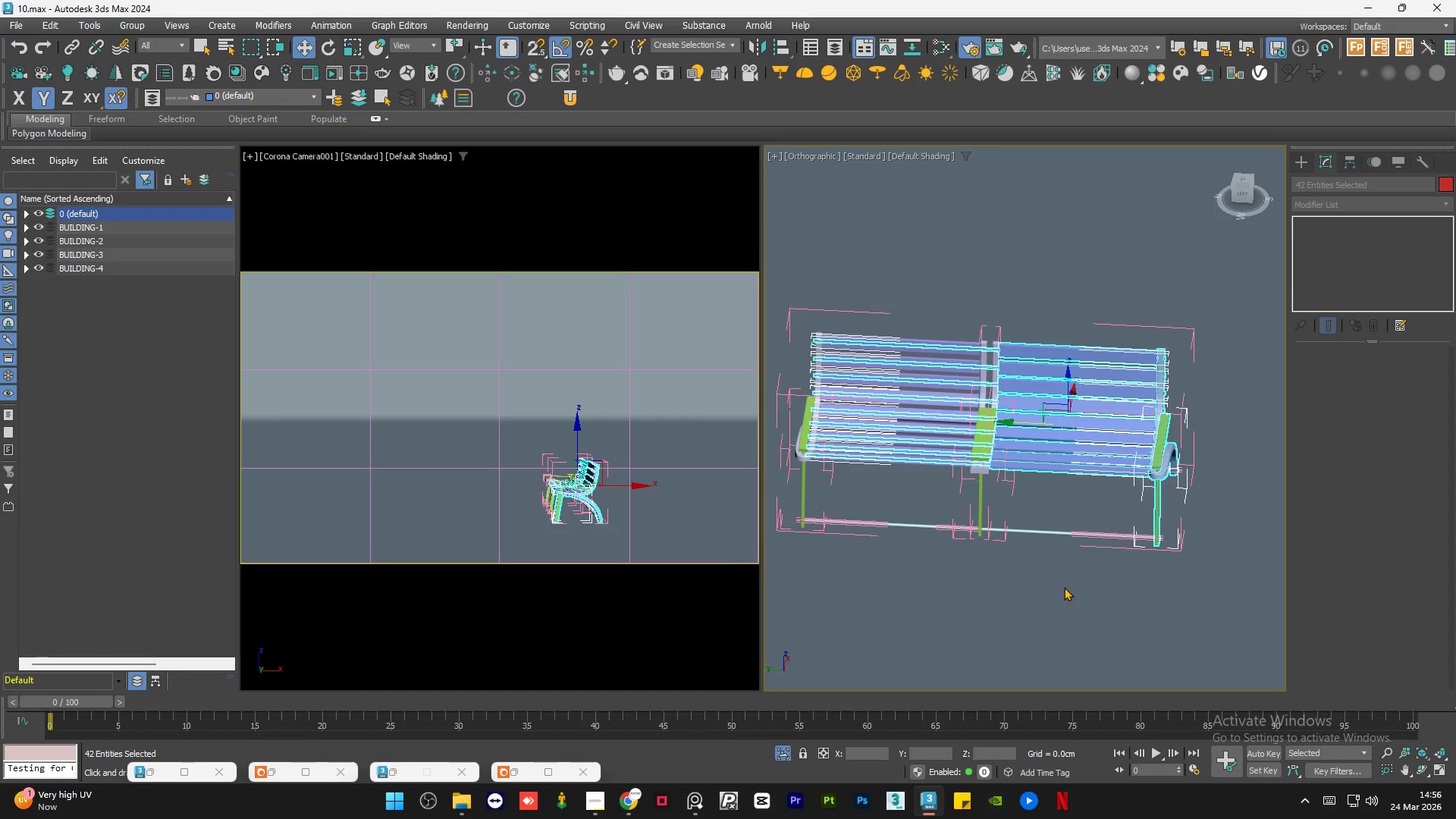 
scroll: coordinate [1094, 556], scroll_direction: down, amount: 2.0
 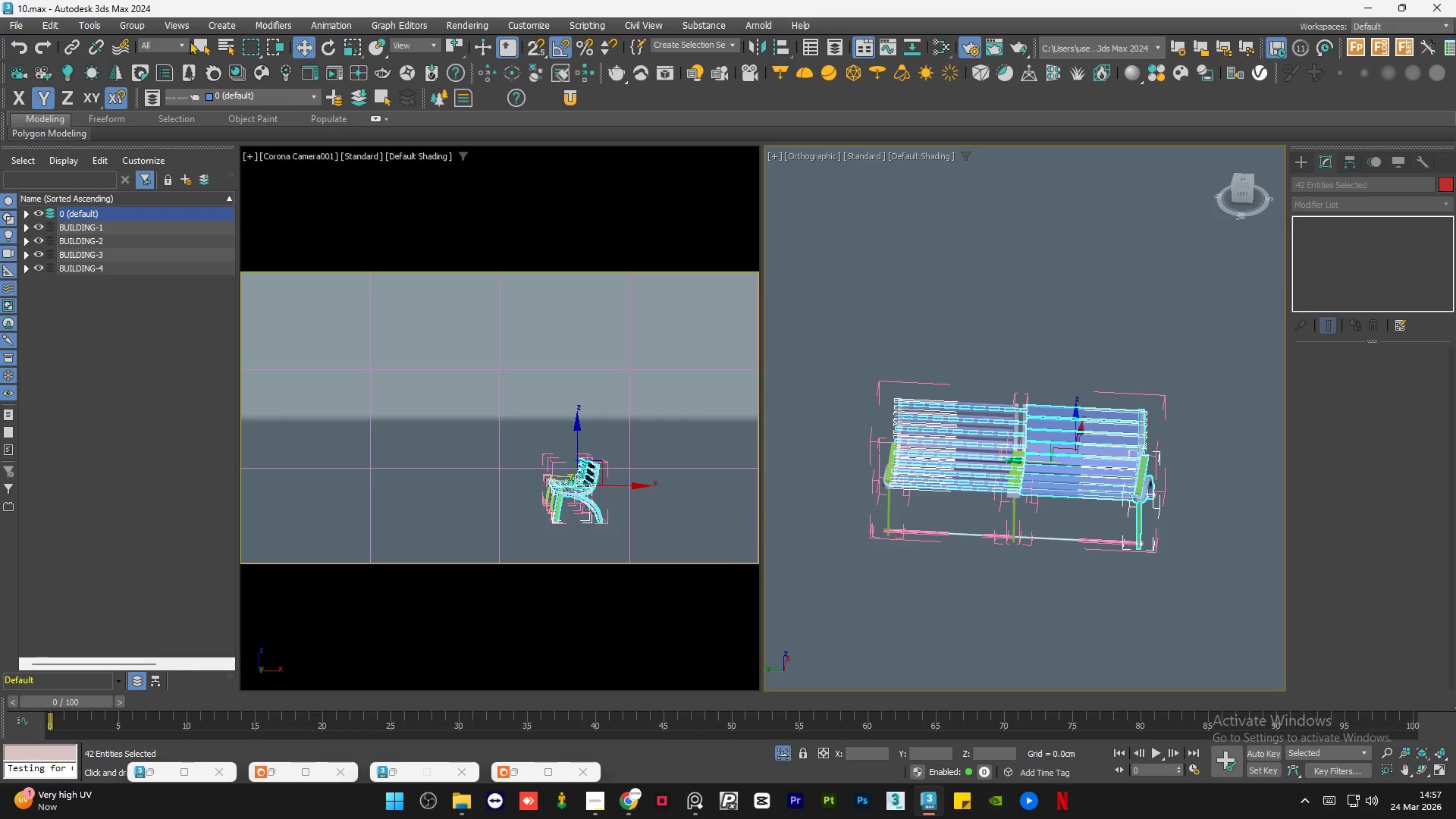 
left_click([127, 24])
 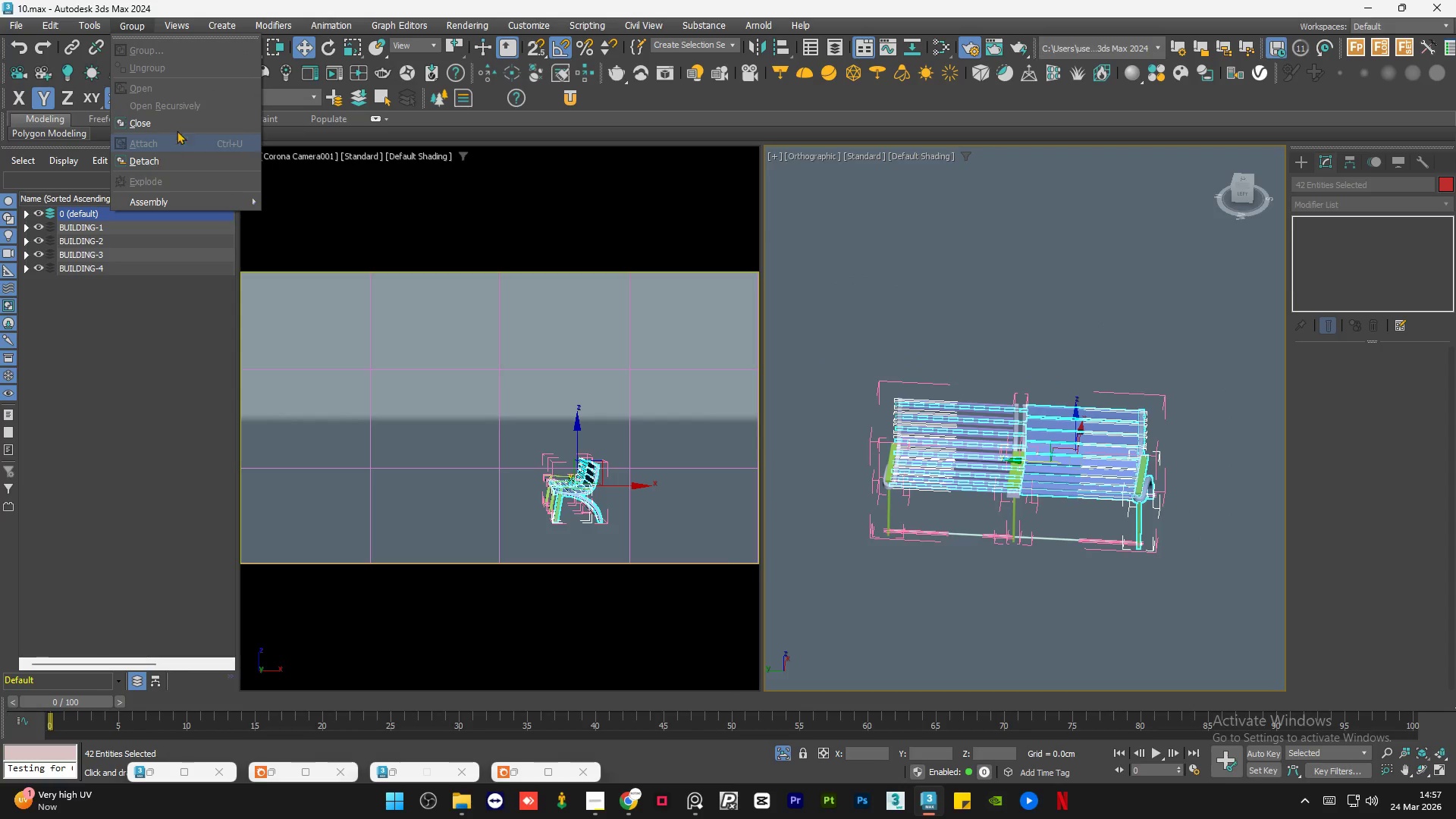 
left_click([178, 126])
 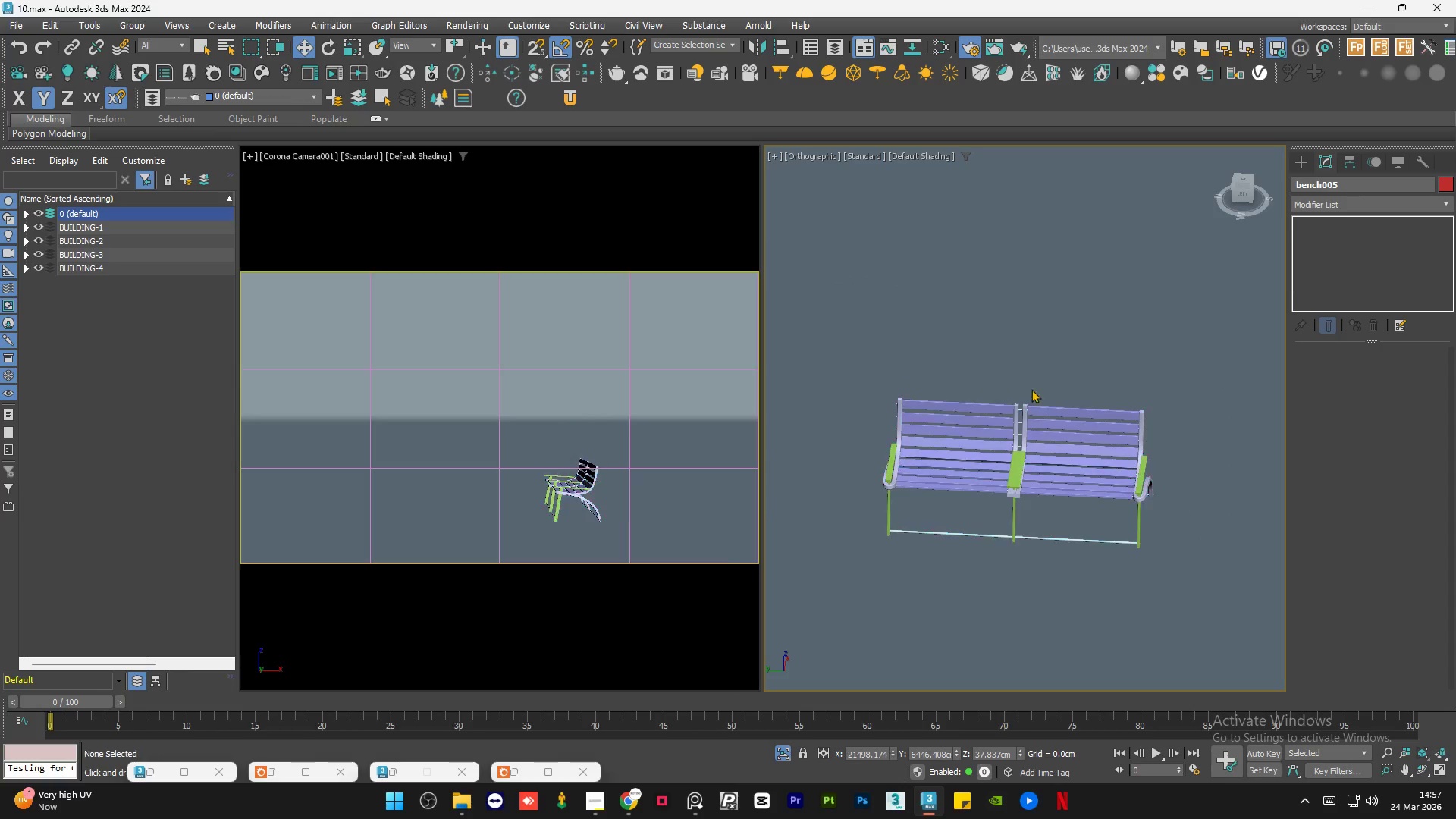 
double_click([1037, 428])
 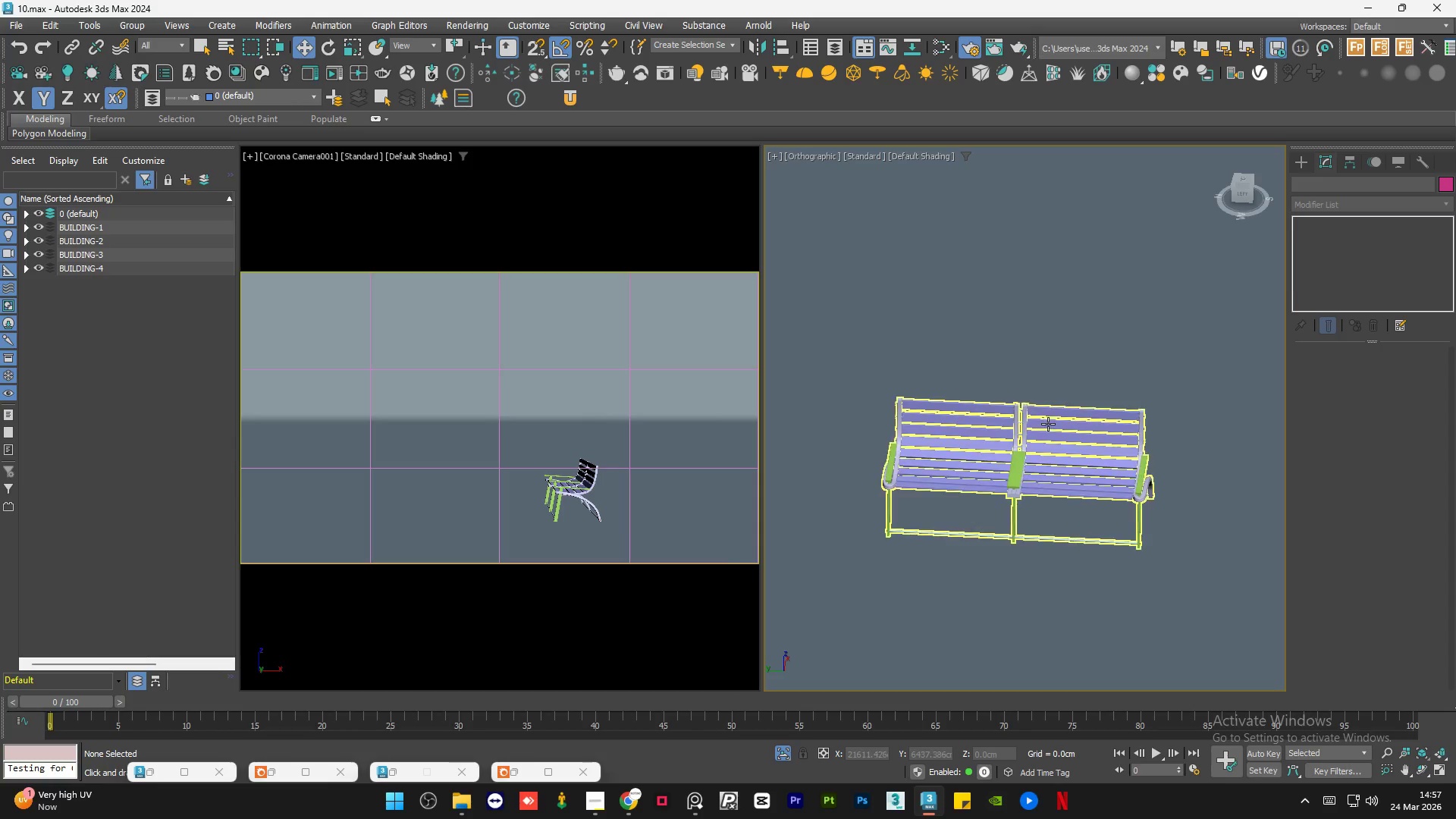 
left_click([1056, 421])
 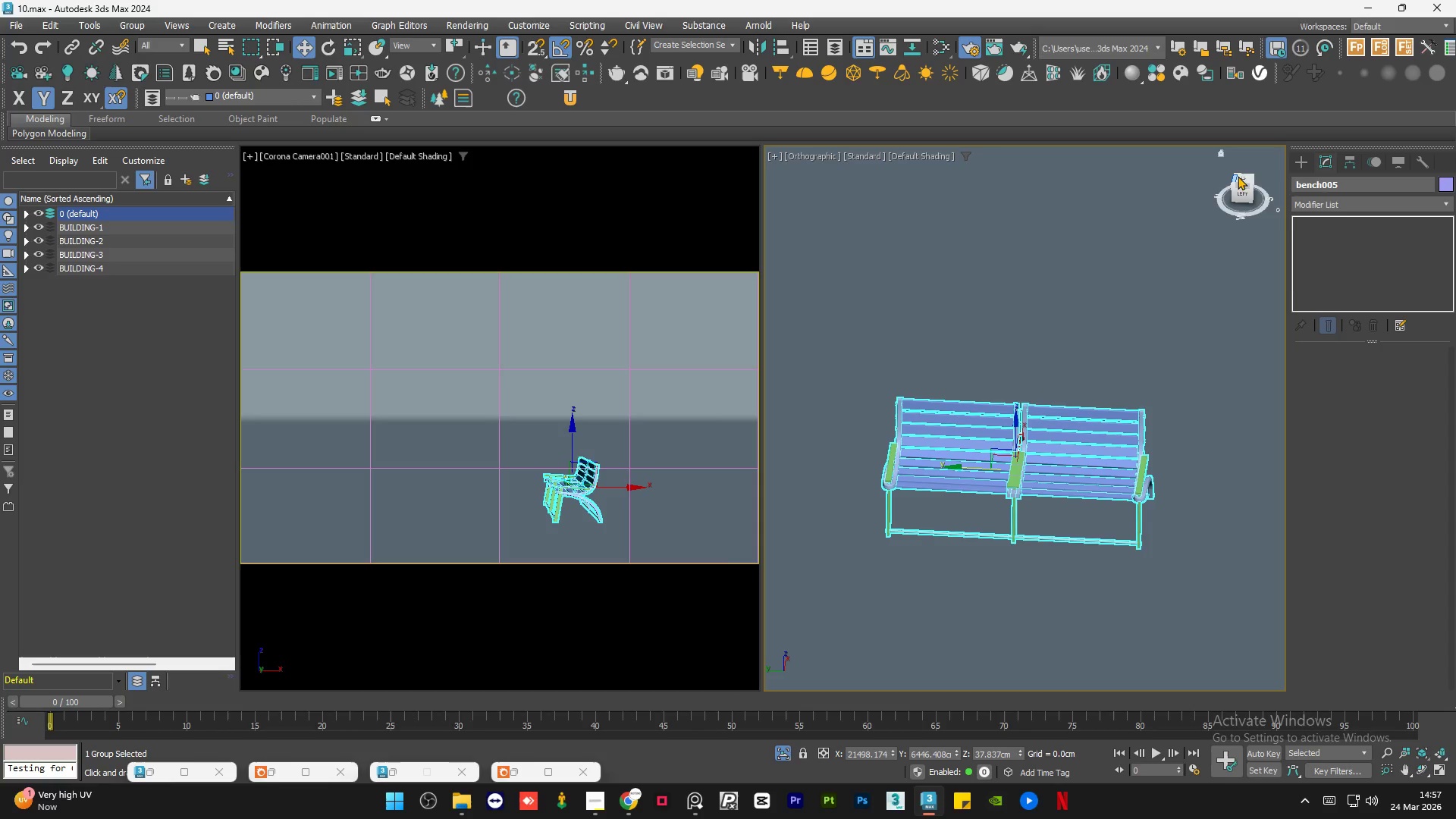 
left_click([1242, 180])
 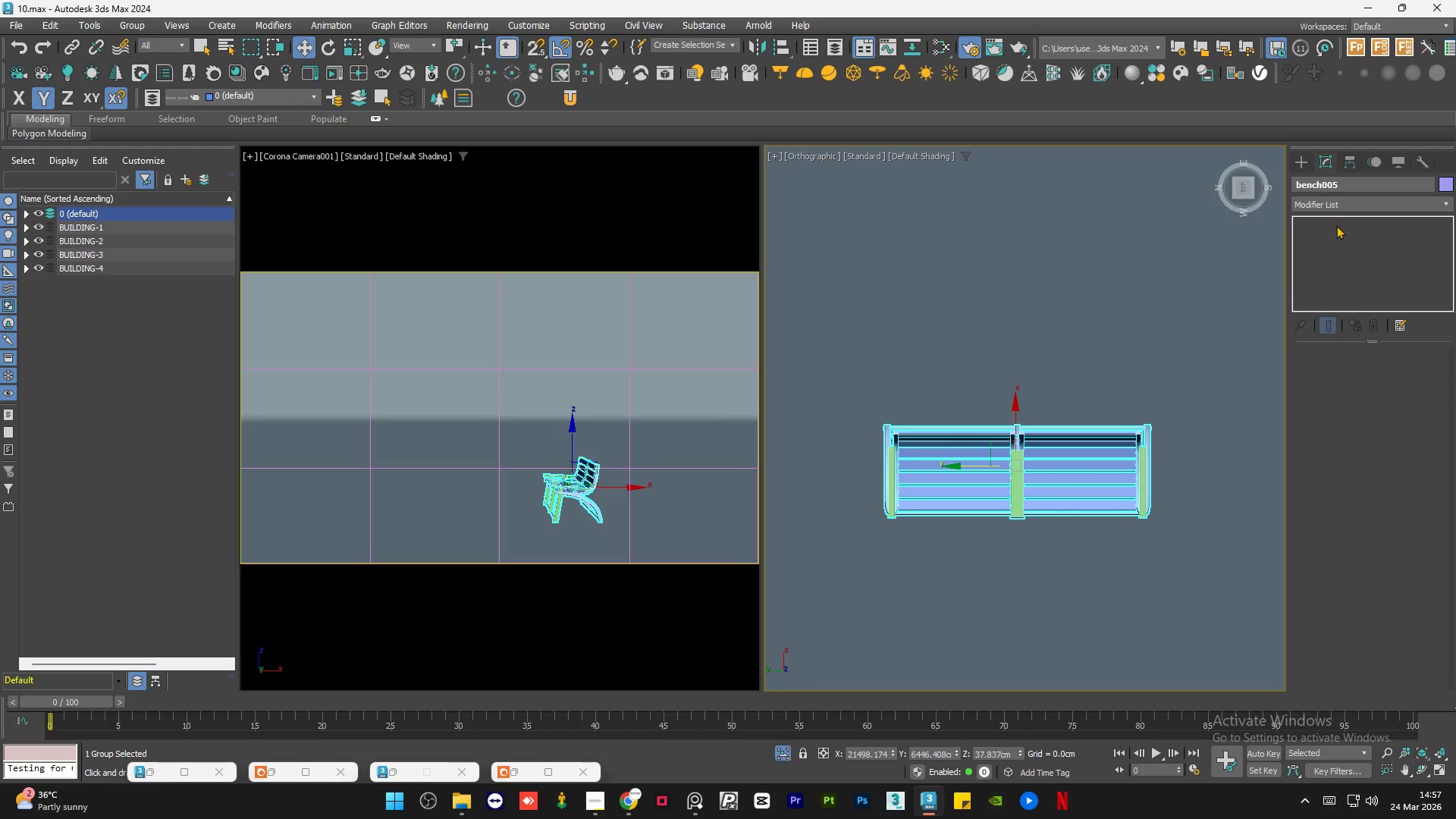 
left_click([1359, 201])
 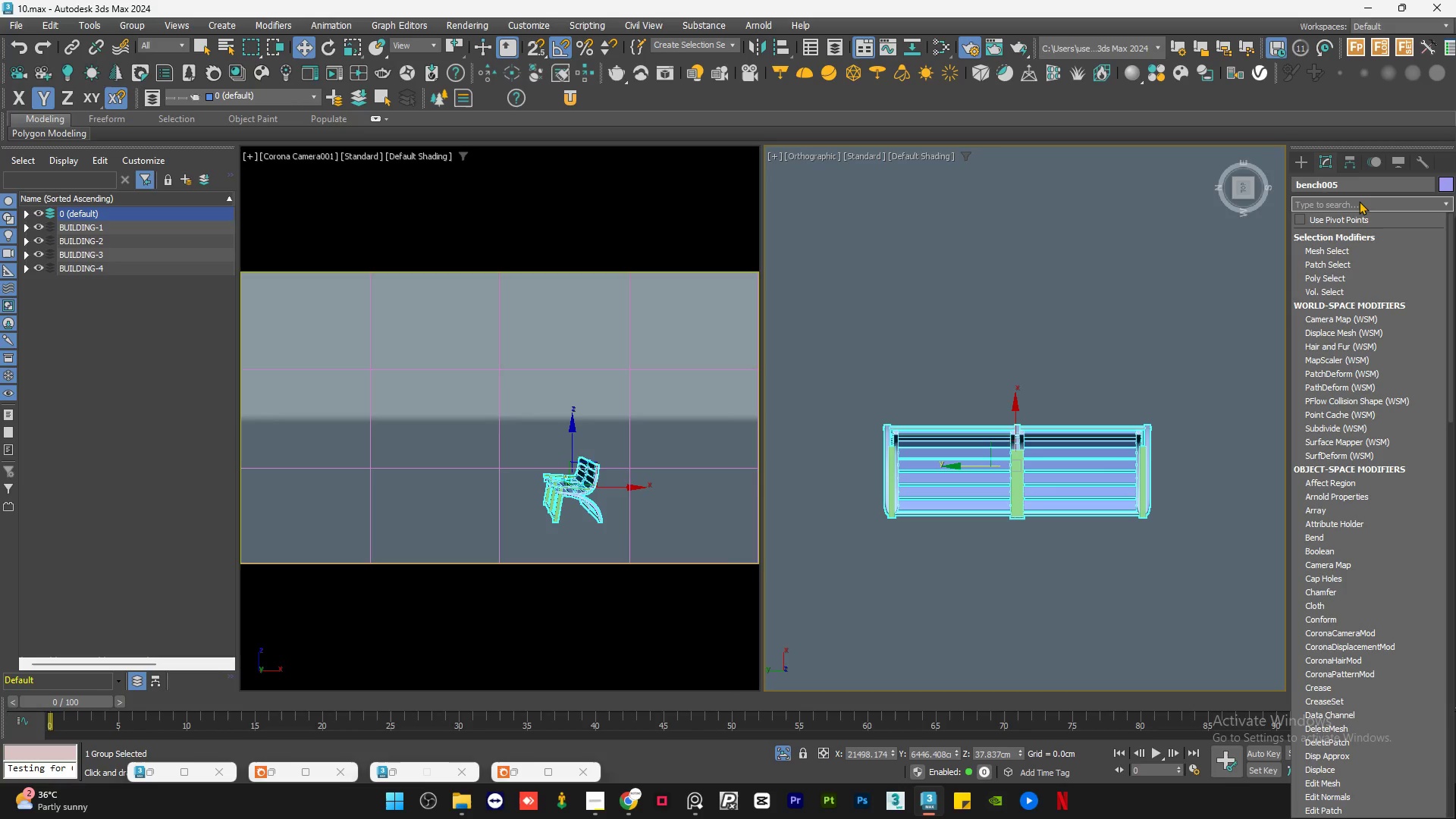 
type(sym)
 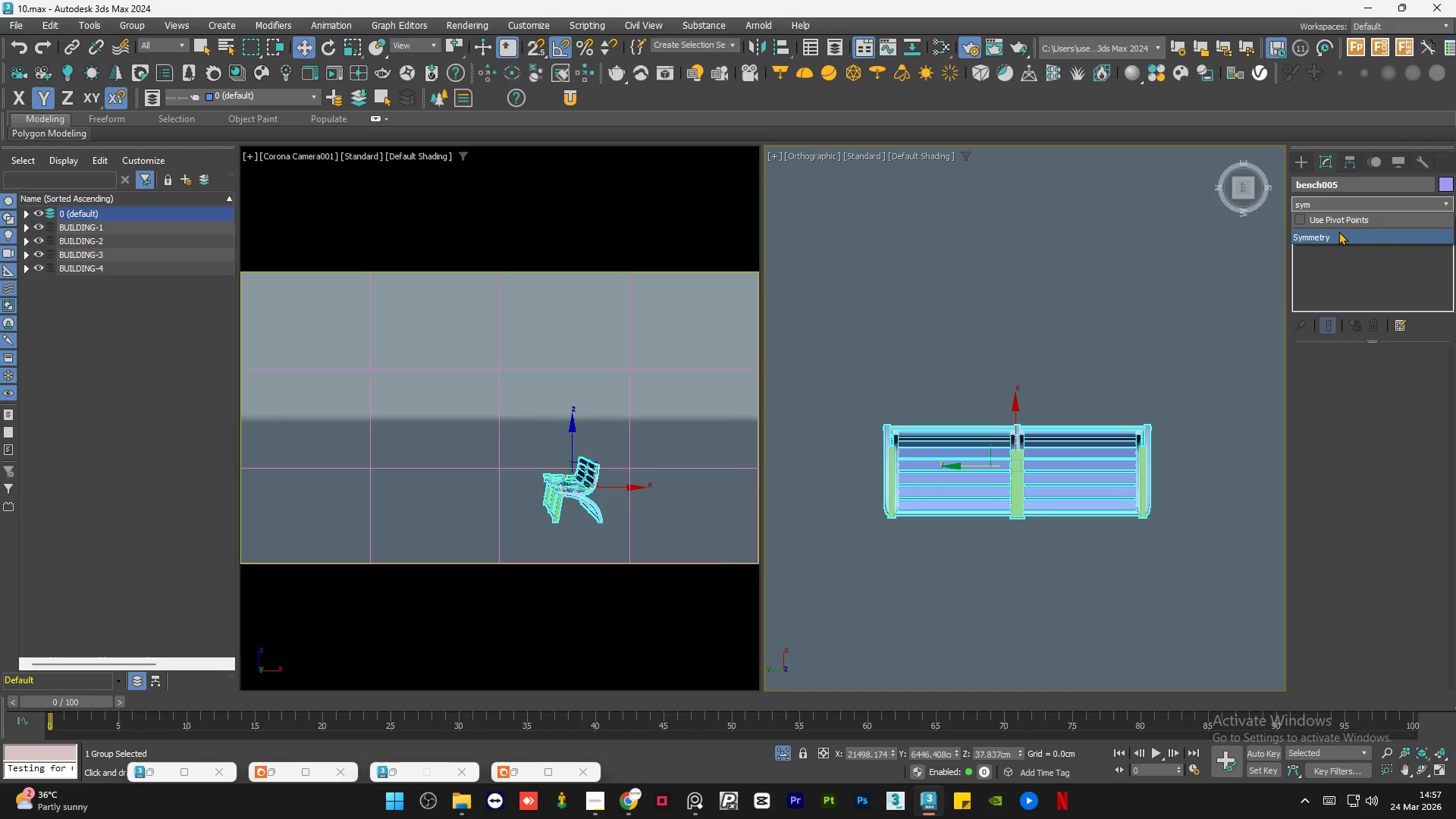 
left_click([1338, 231])
 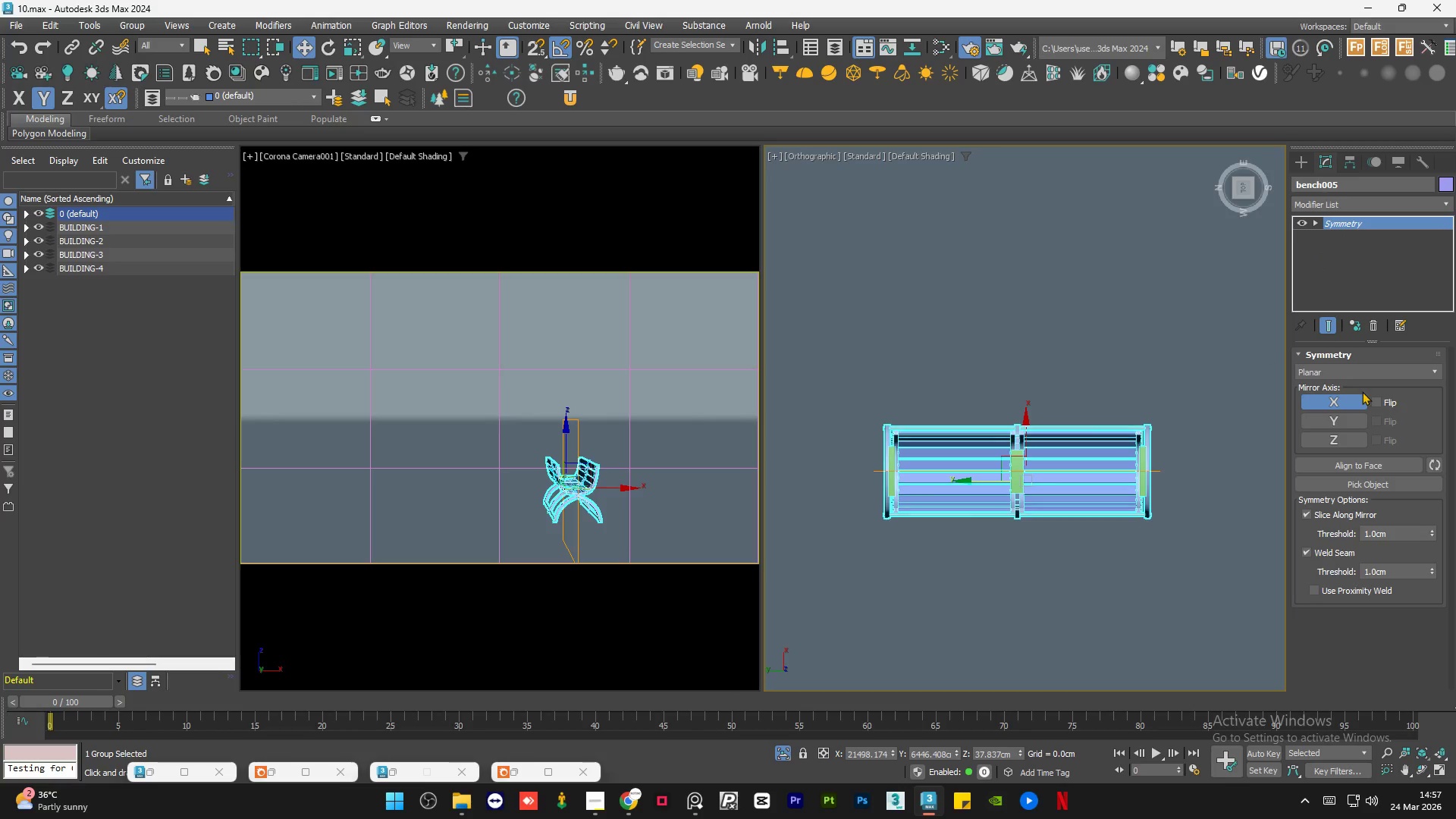 
left_click([1349, 399])
 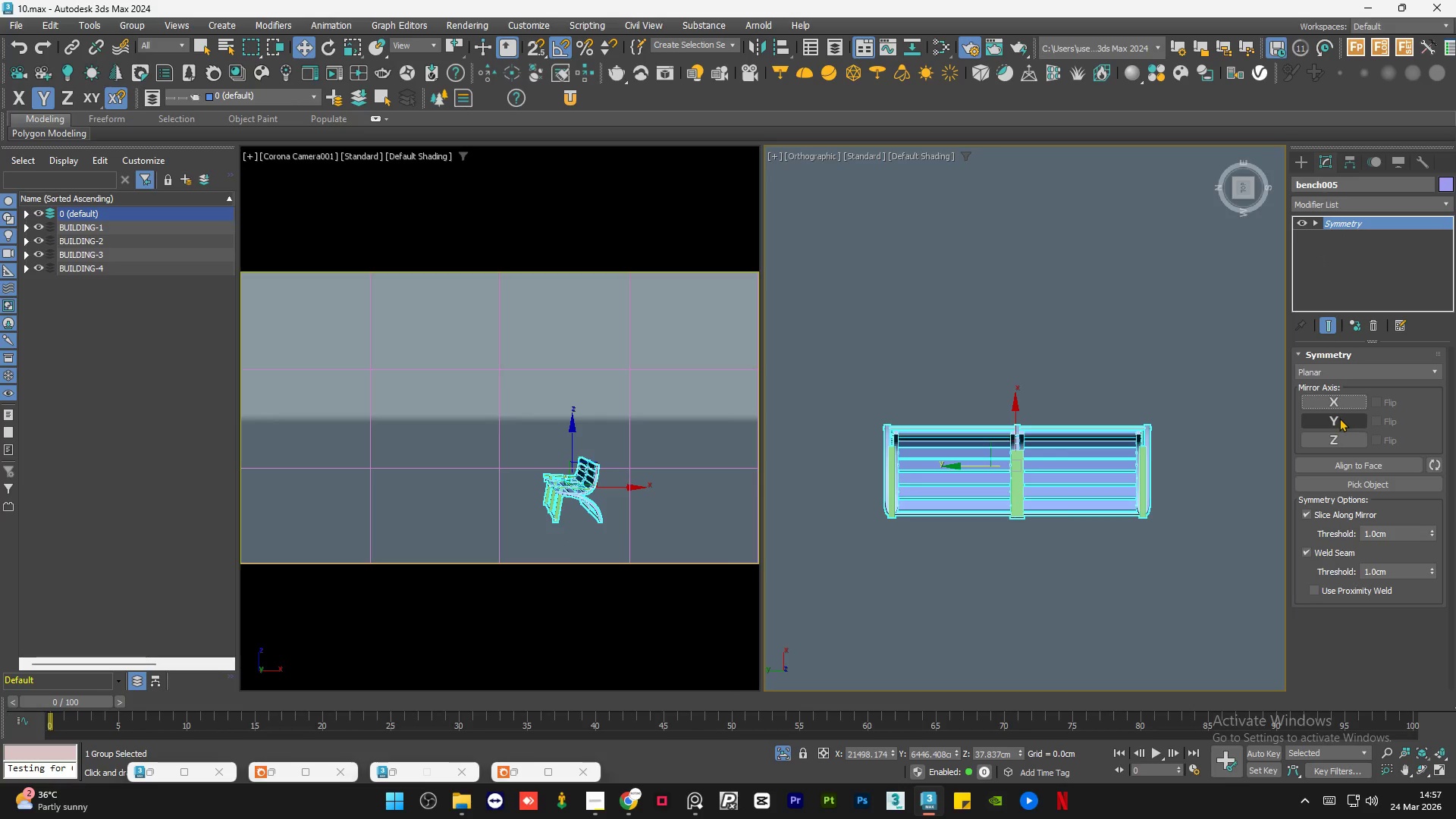 
left_click([1339, 418])
 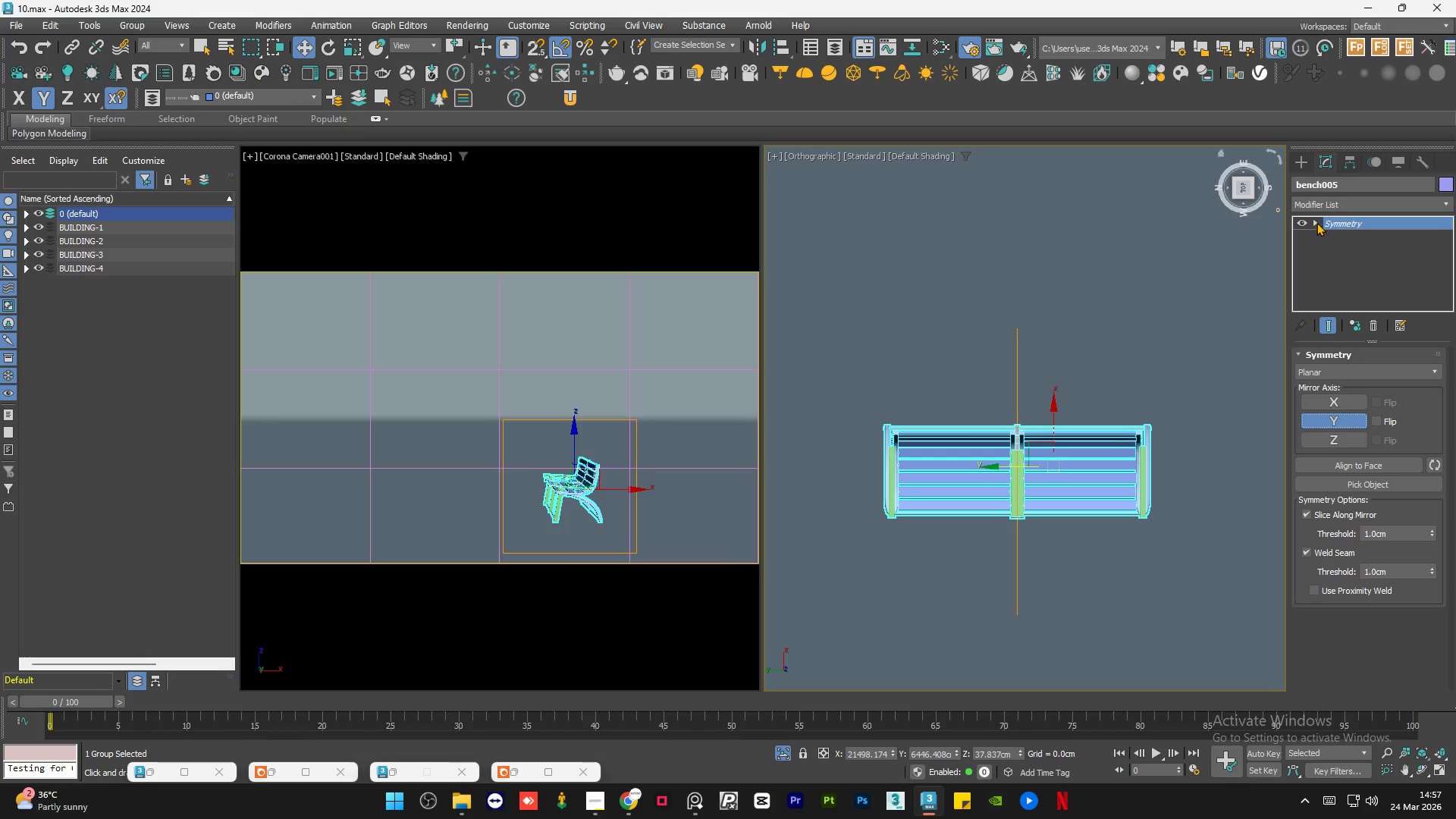 
double_click([1328, 235])
 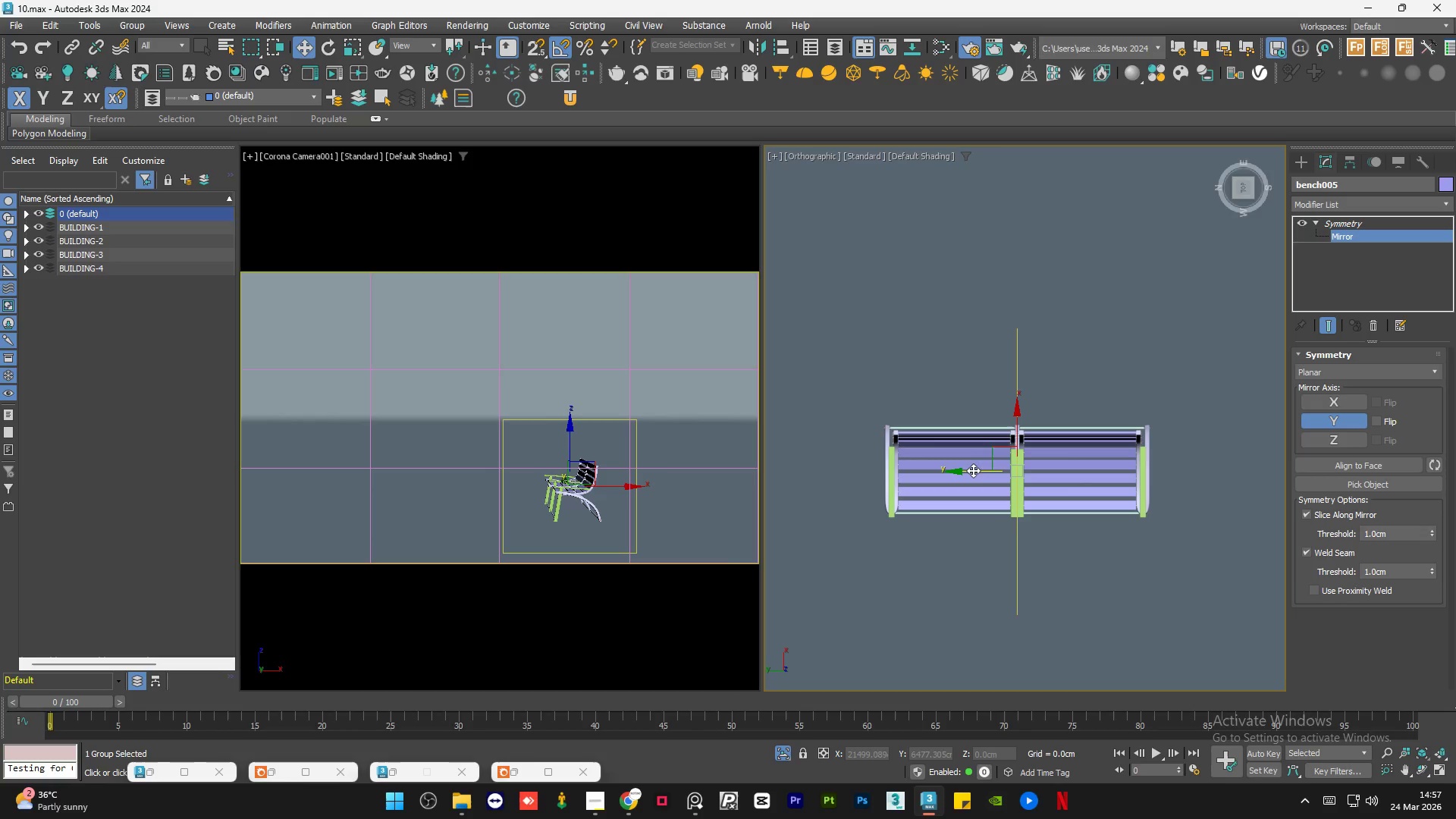 
left_click_drag(start_coordinate=[973, 471], to_coordinate=[917, 474])
 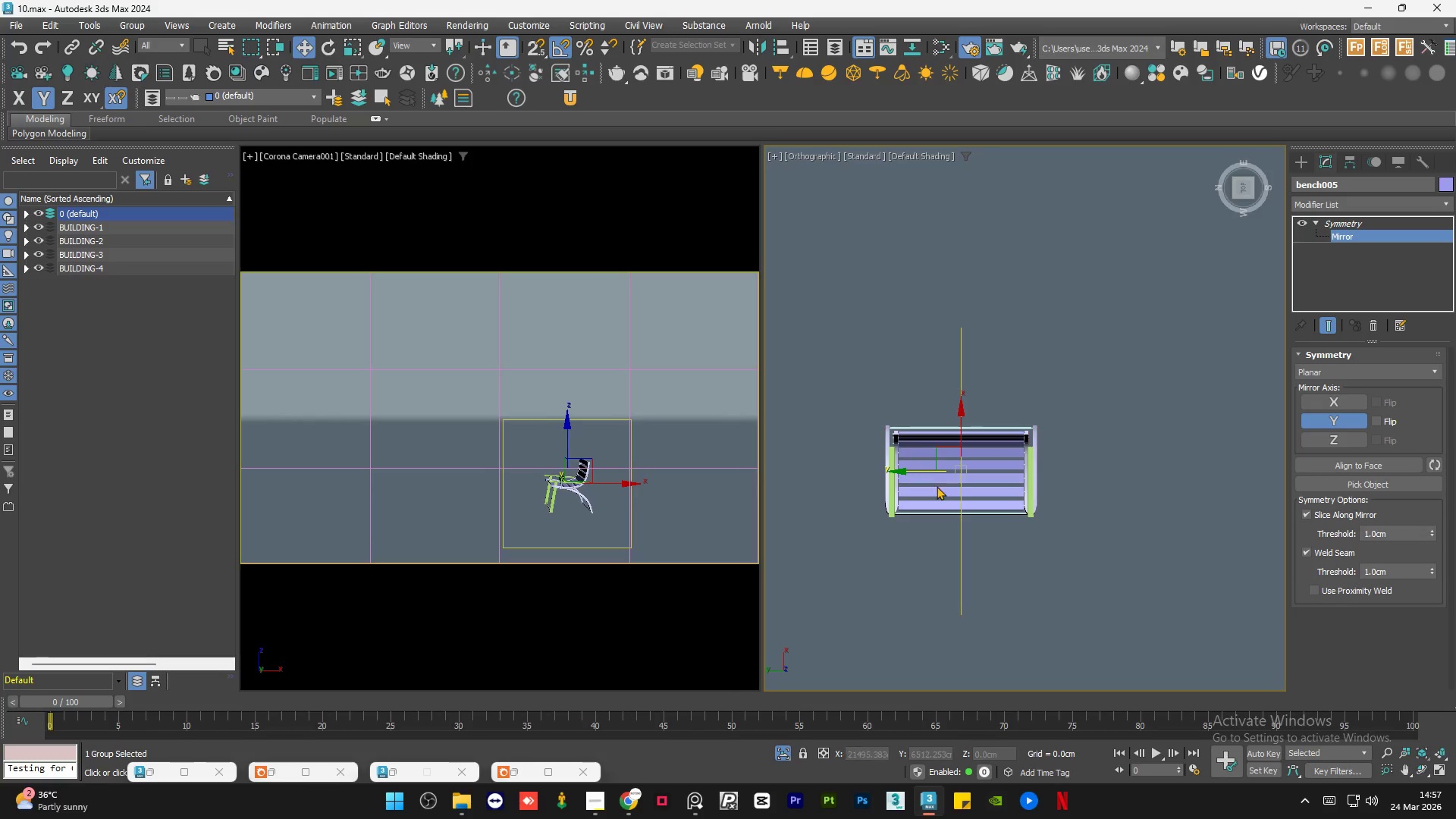 
hold_key(key=AltLeft, duration=1.5)
 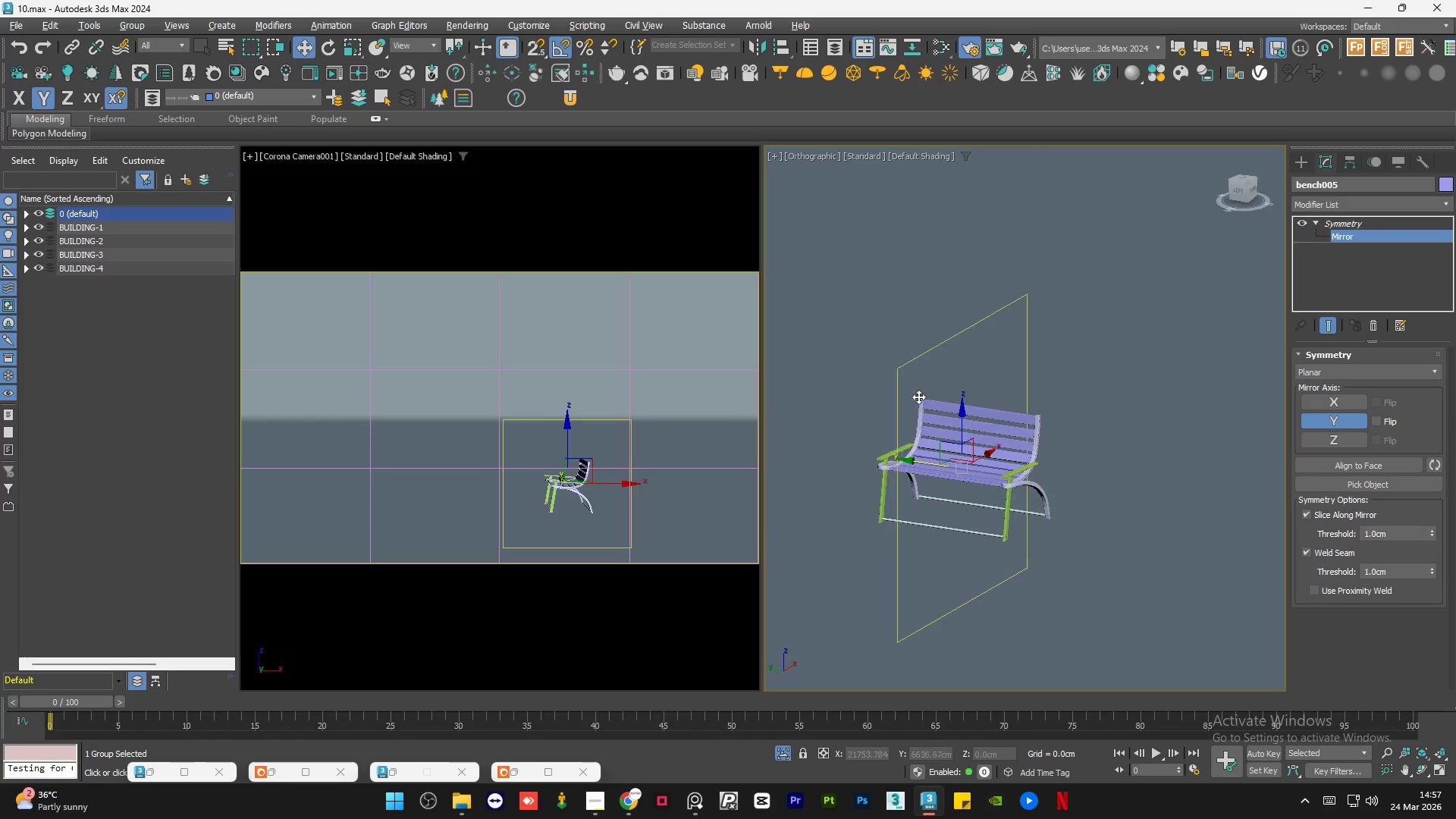 
key(Alt+AltLeft)
 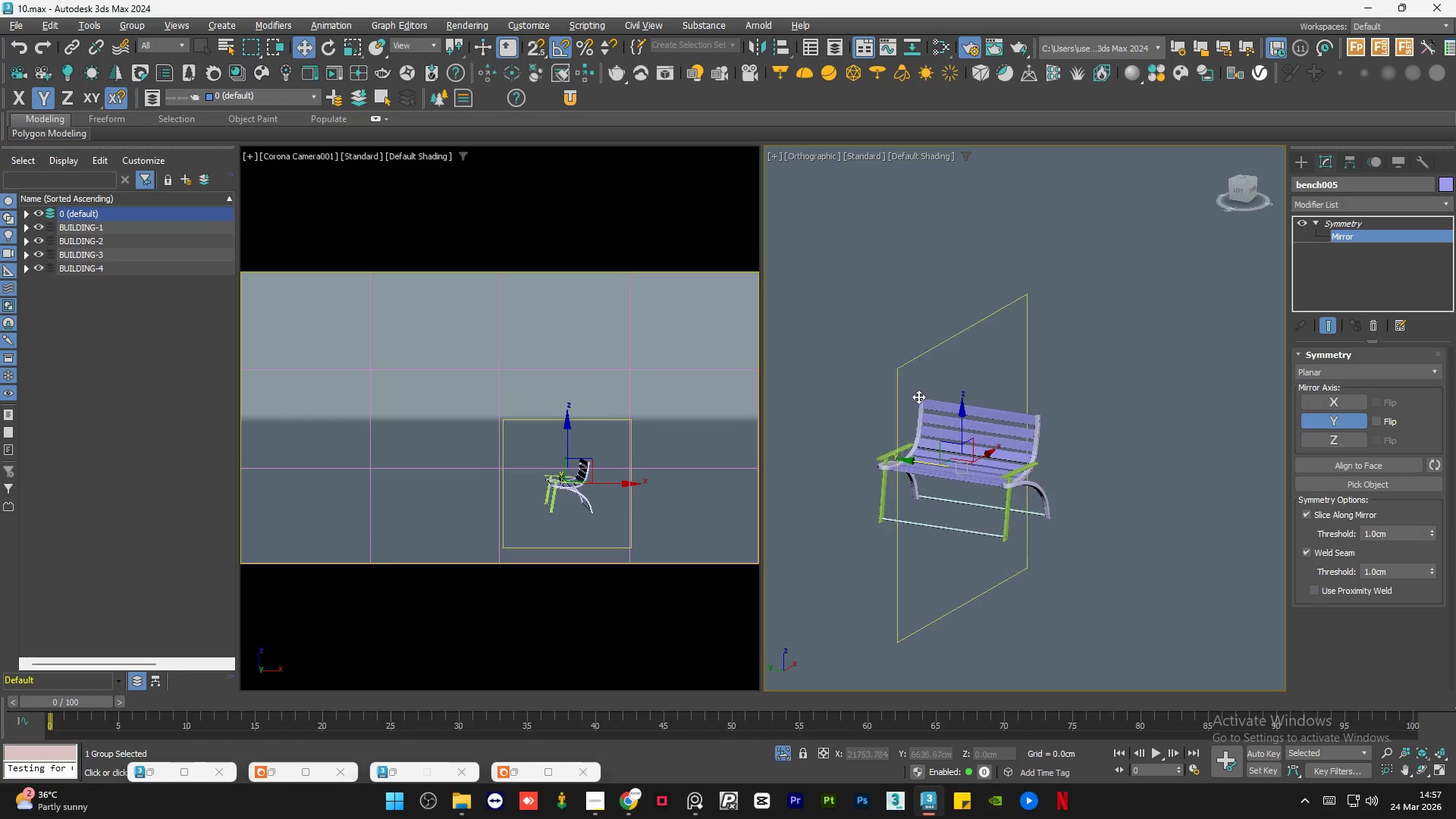 
key(Alt+AltLeft)
 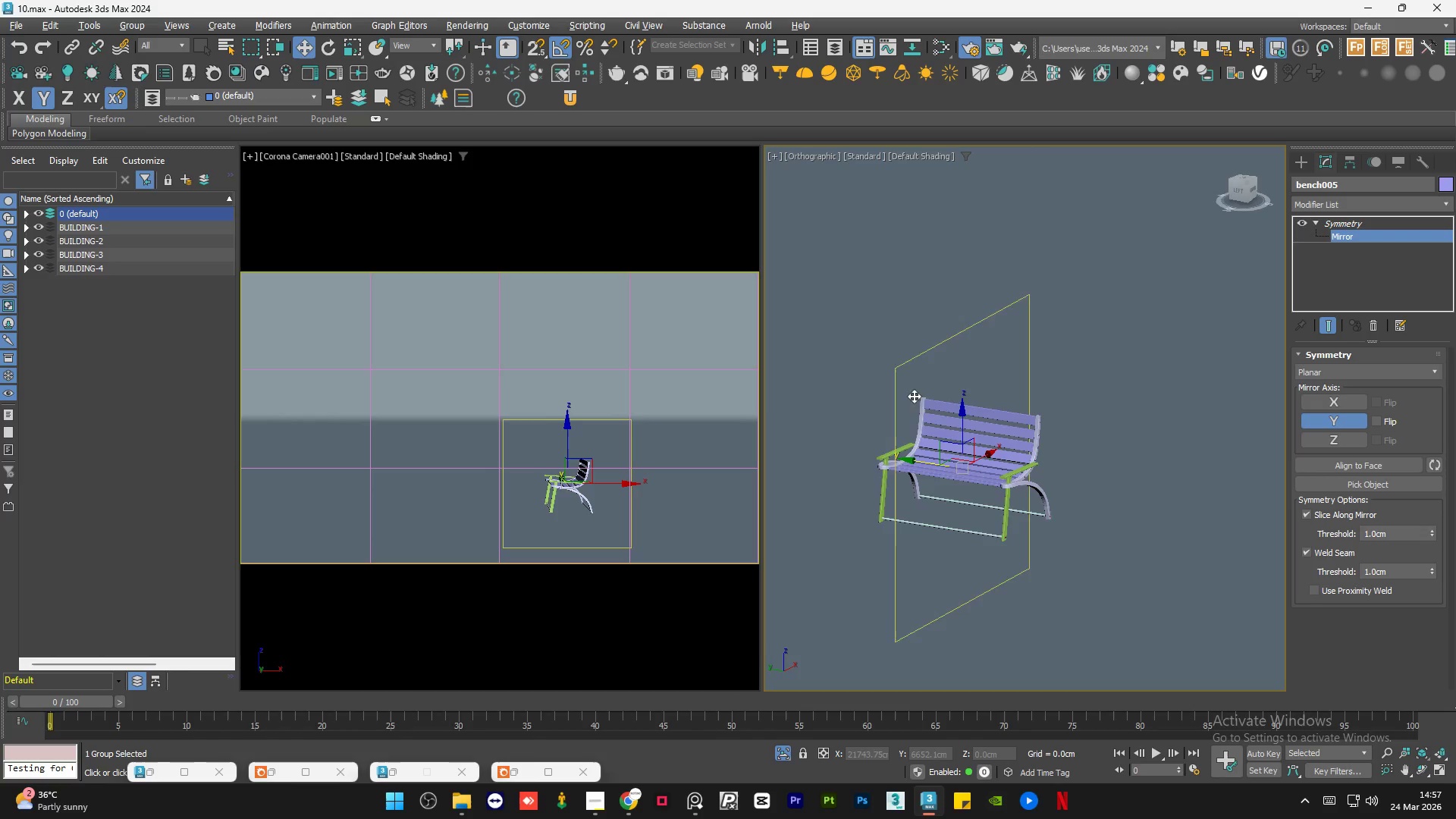 
key(Alt+AltLeft)
 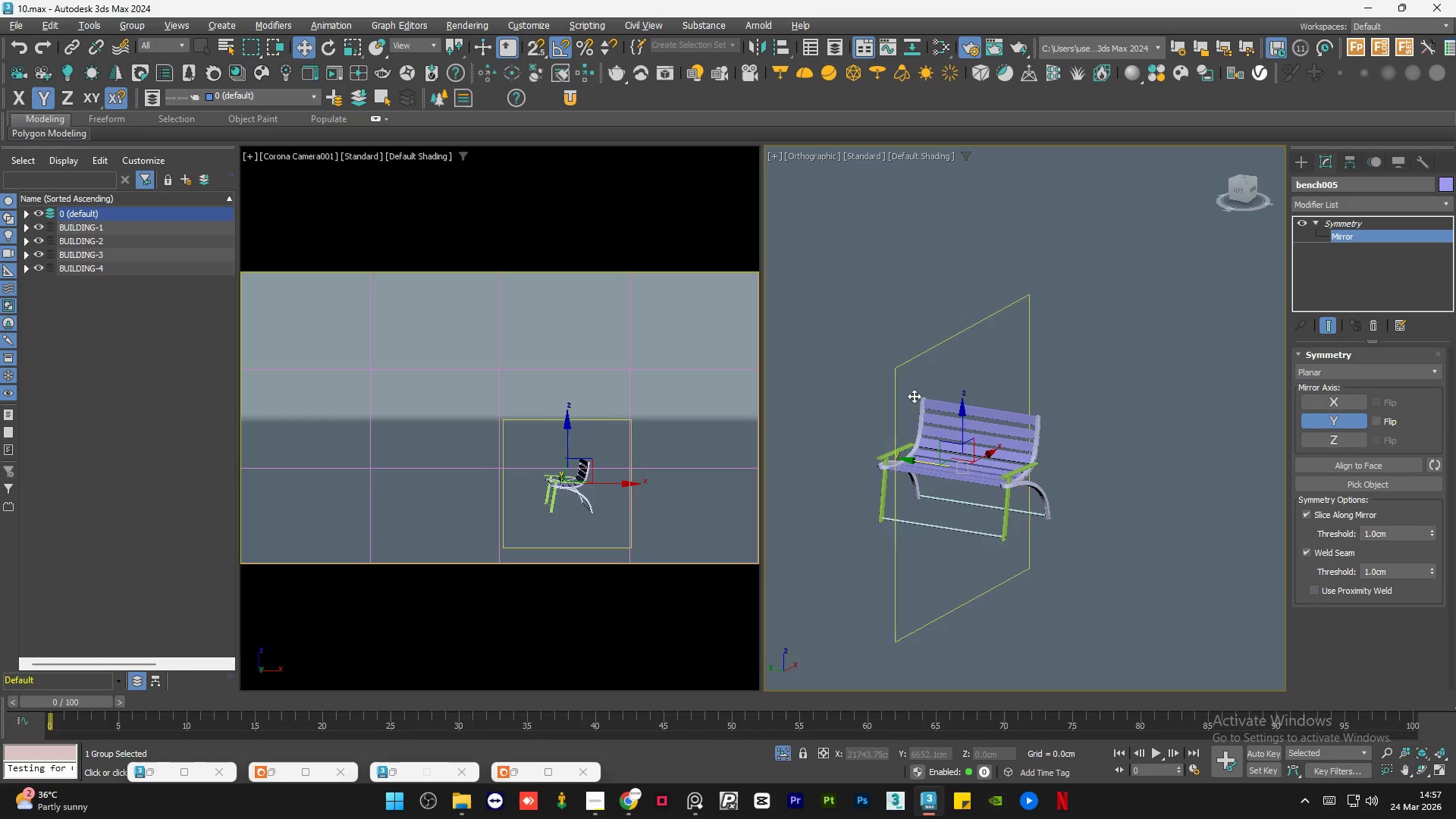 
key(Alt+AltLeft)
 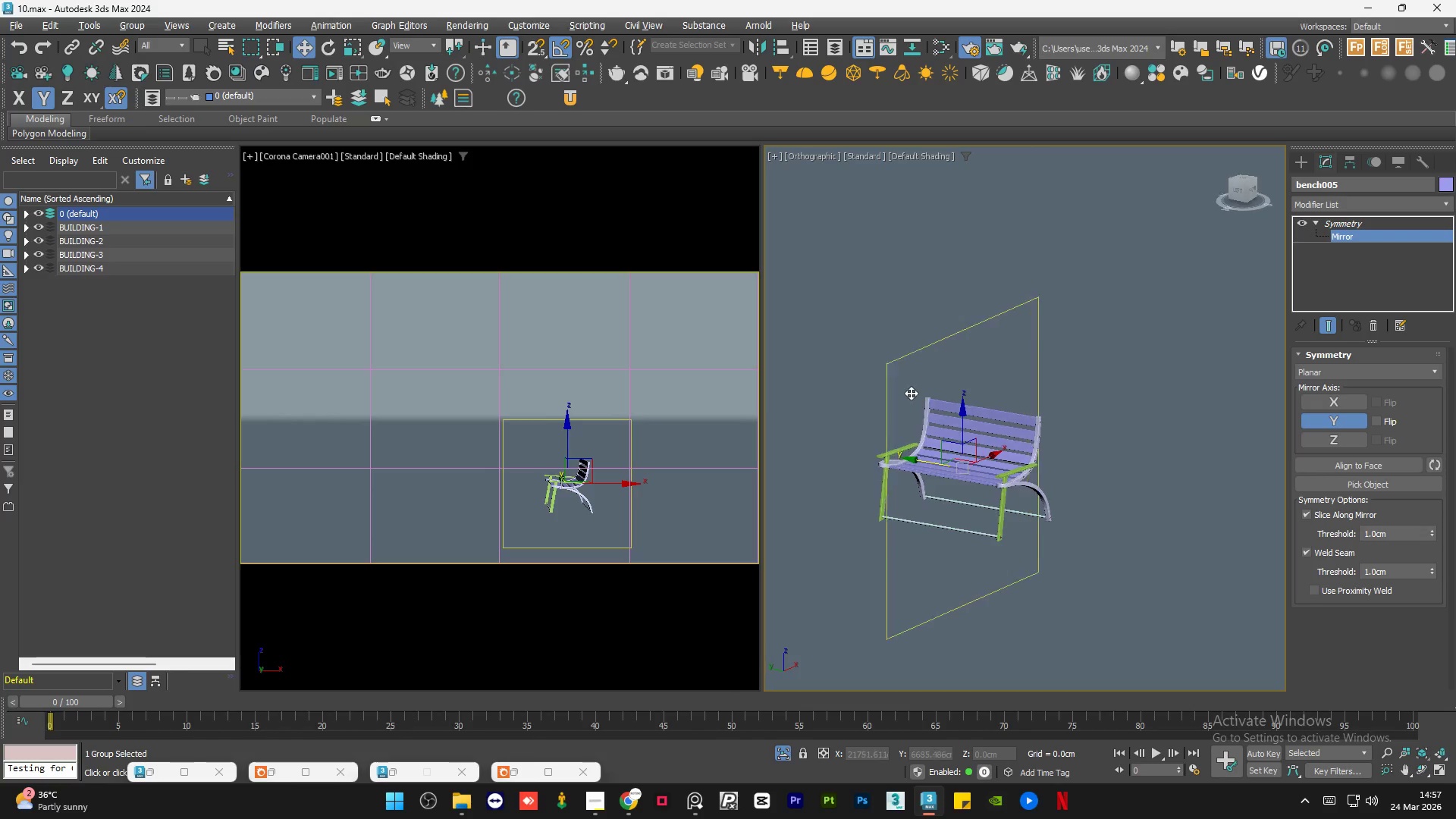 
key(Alt+AltLeft)
 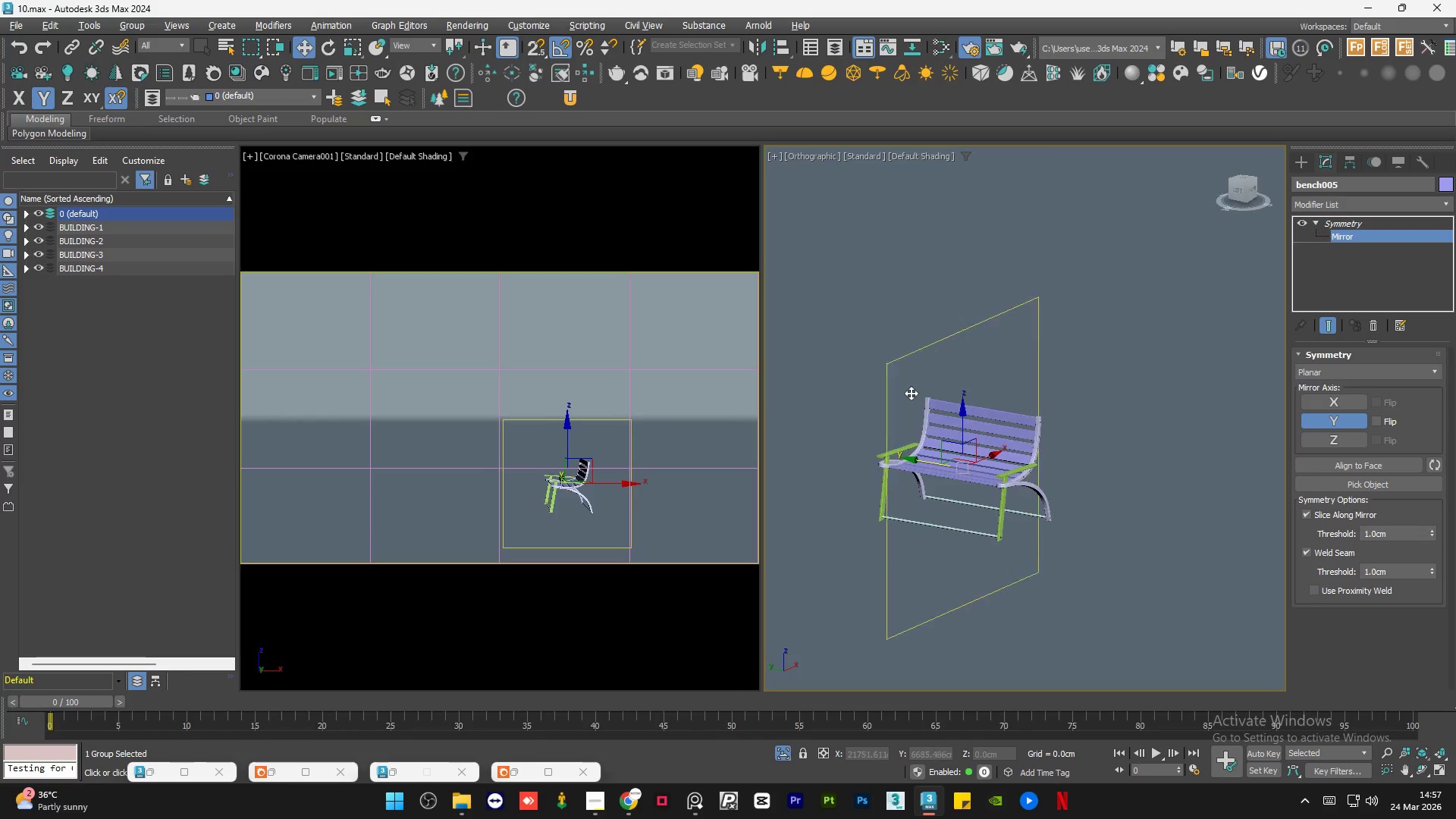 
key(Alt+AltLeft)
 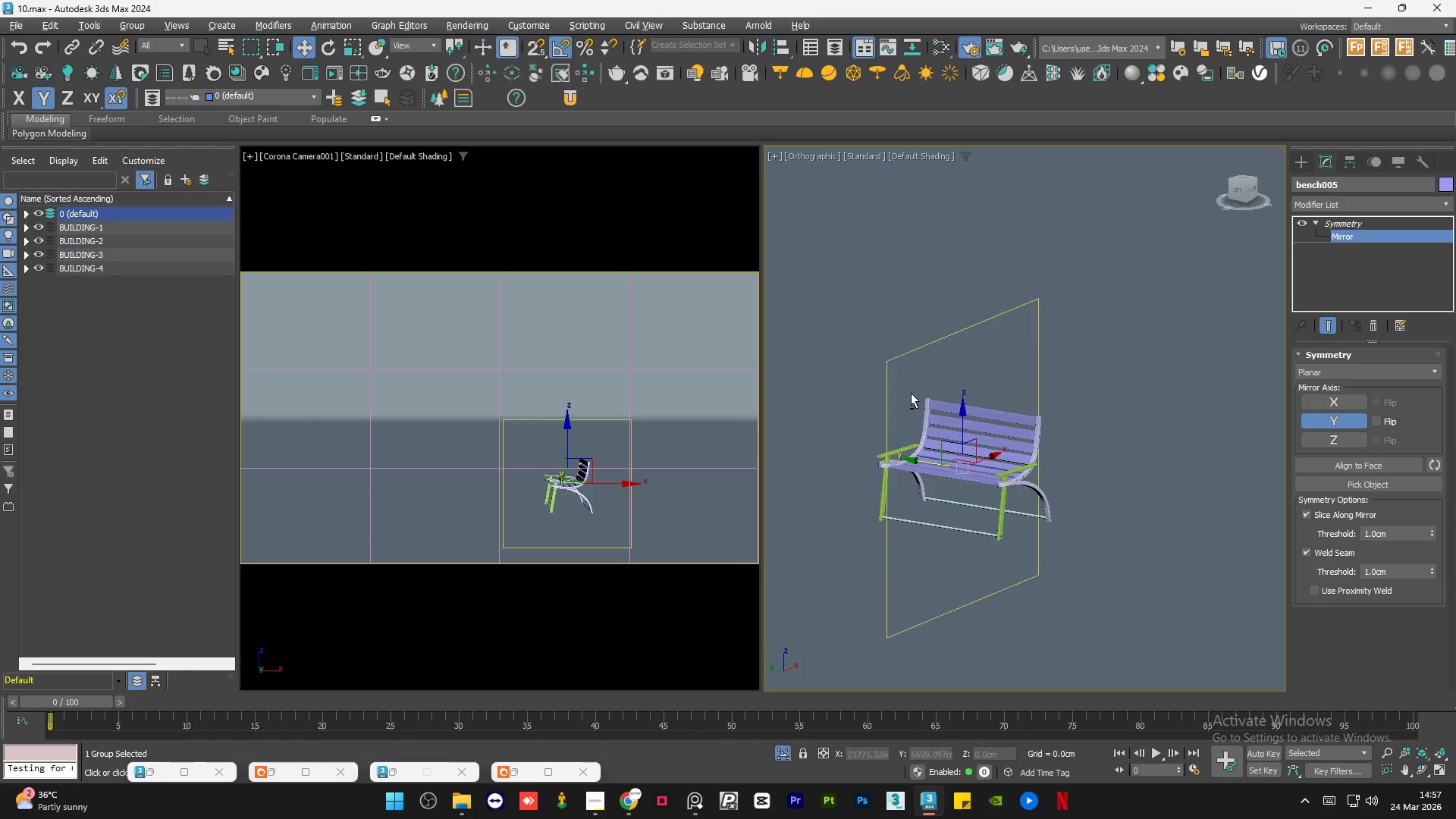 
key(Alt+AltLeft)
 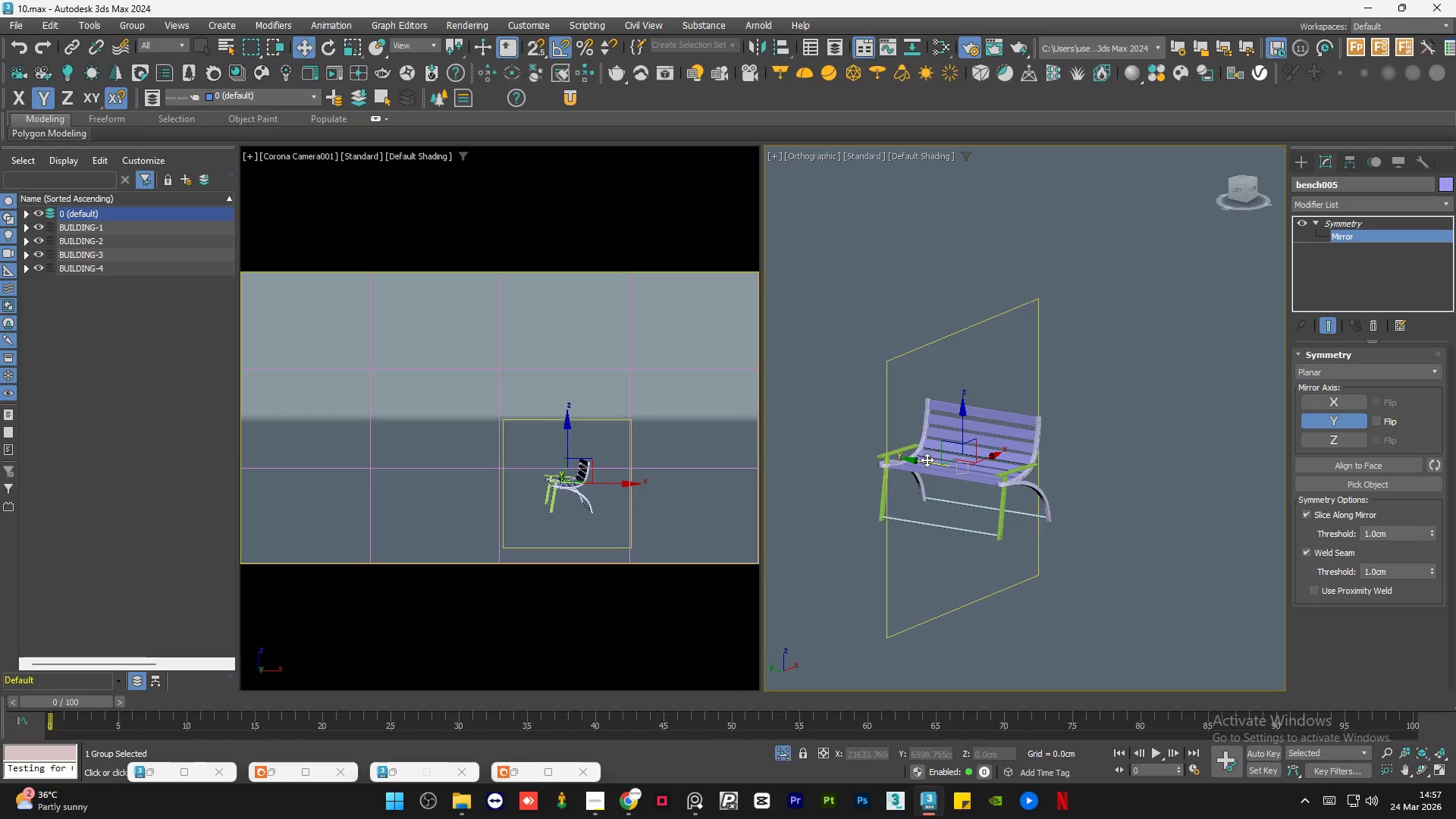 
scroll: coordinate [912, 468], scroll_direction: up, amount: 2.0
 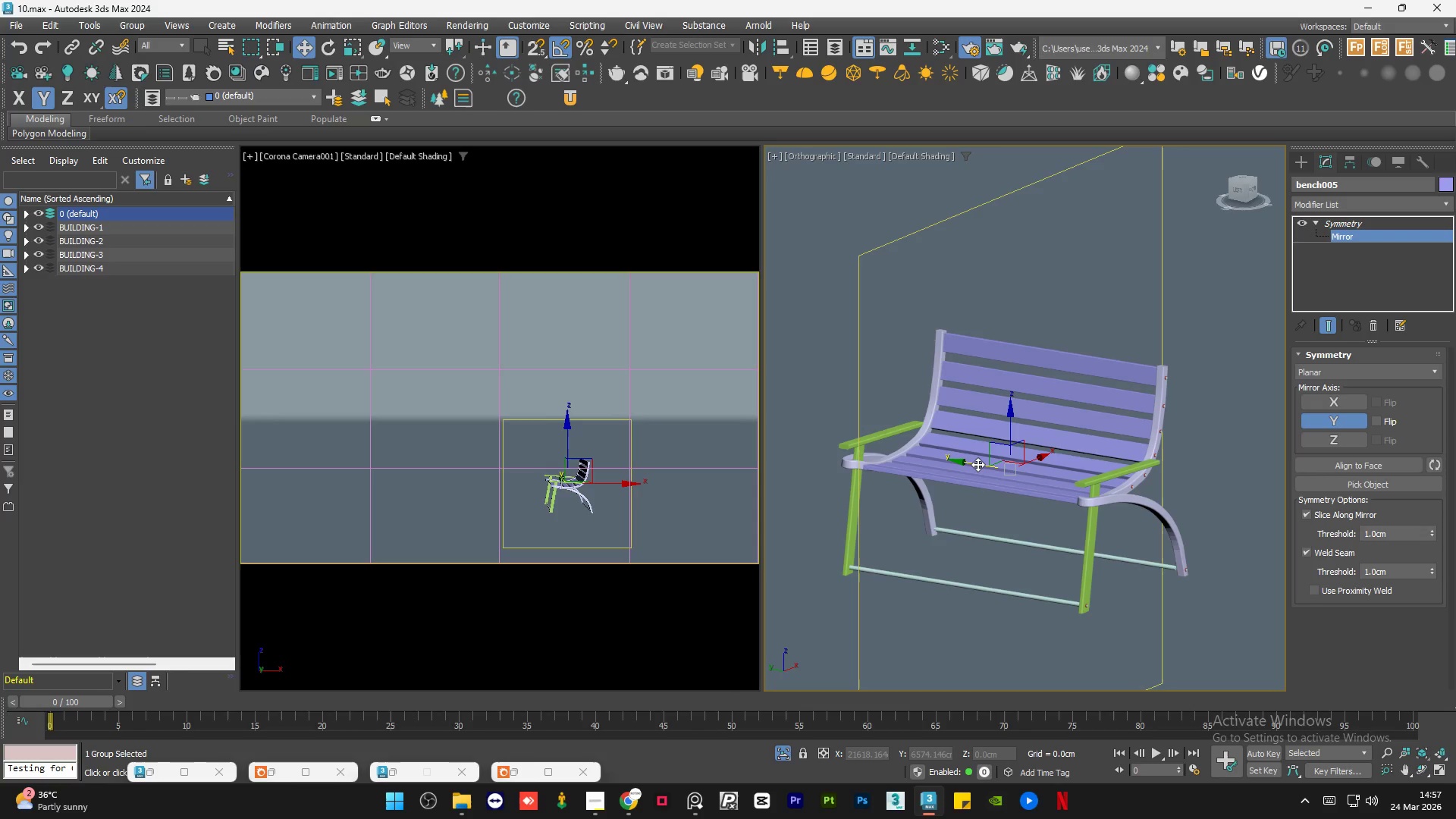 
left_click_drag(start_coordinate=[977, 464], to_coordinate=[971, 464])
 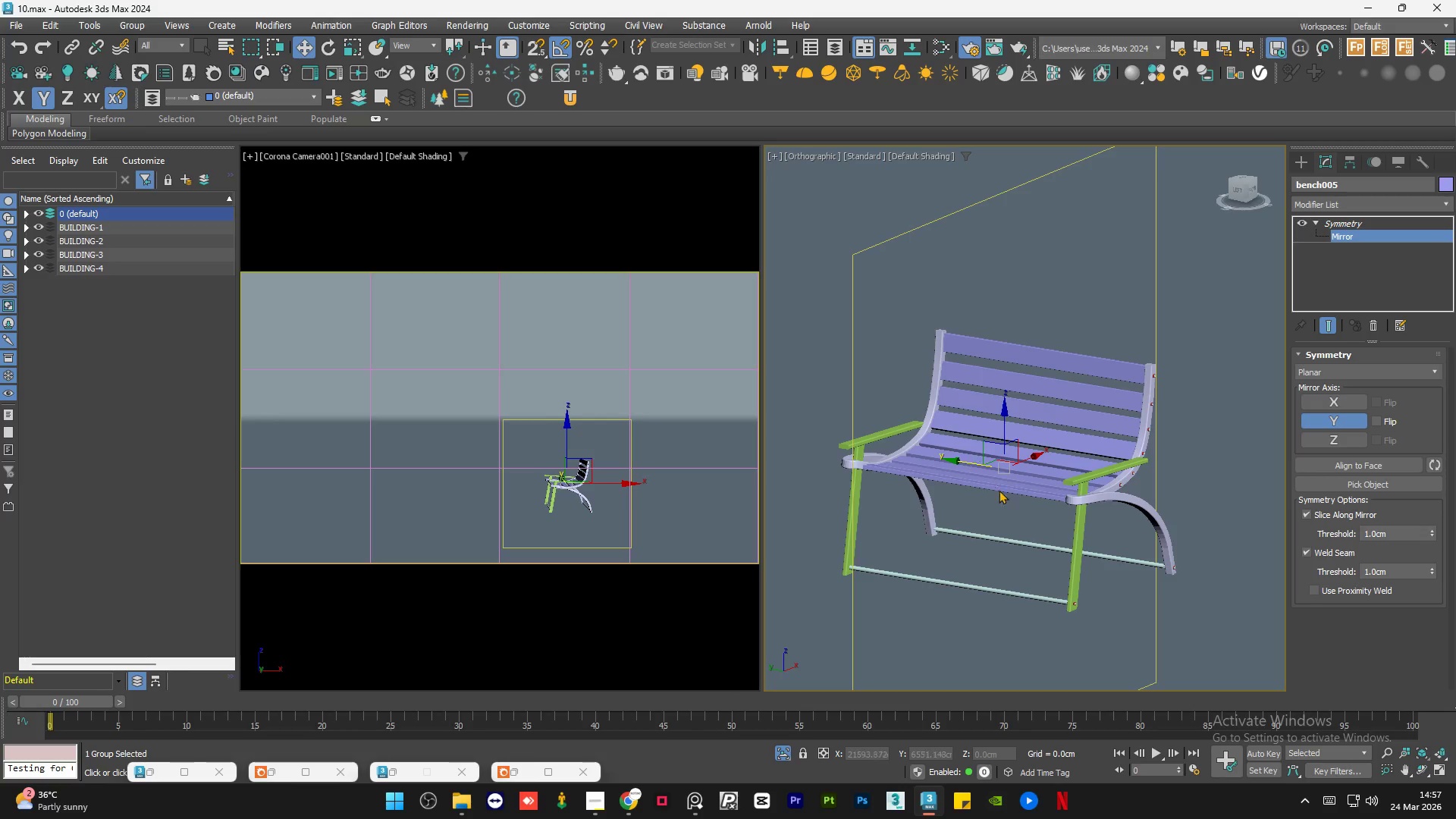 
hold_key(key=AltLeft, duration=1.16)
 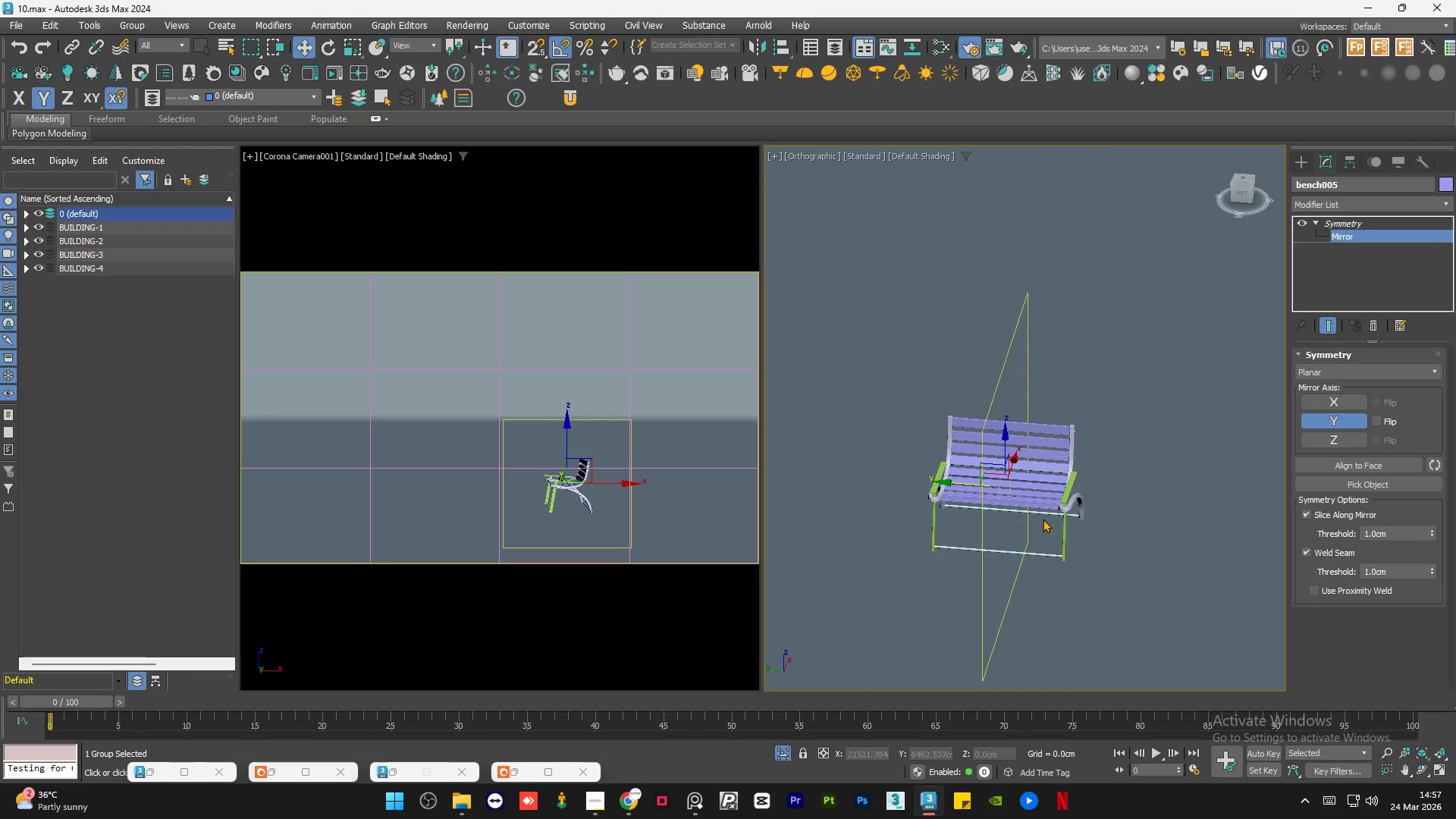 
scroll: coordinate [1011, 505], scroll_direction: down, amount: 2.0
 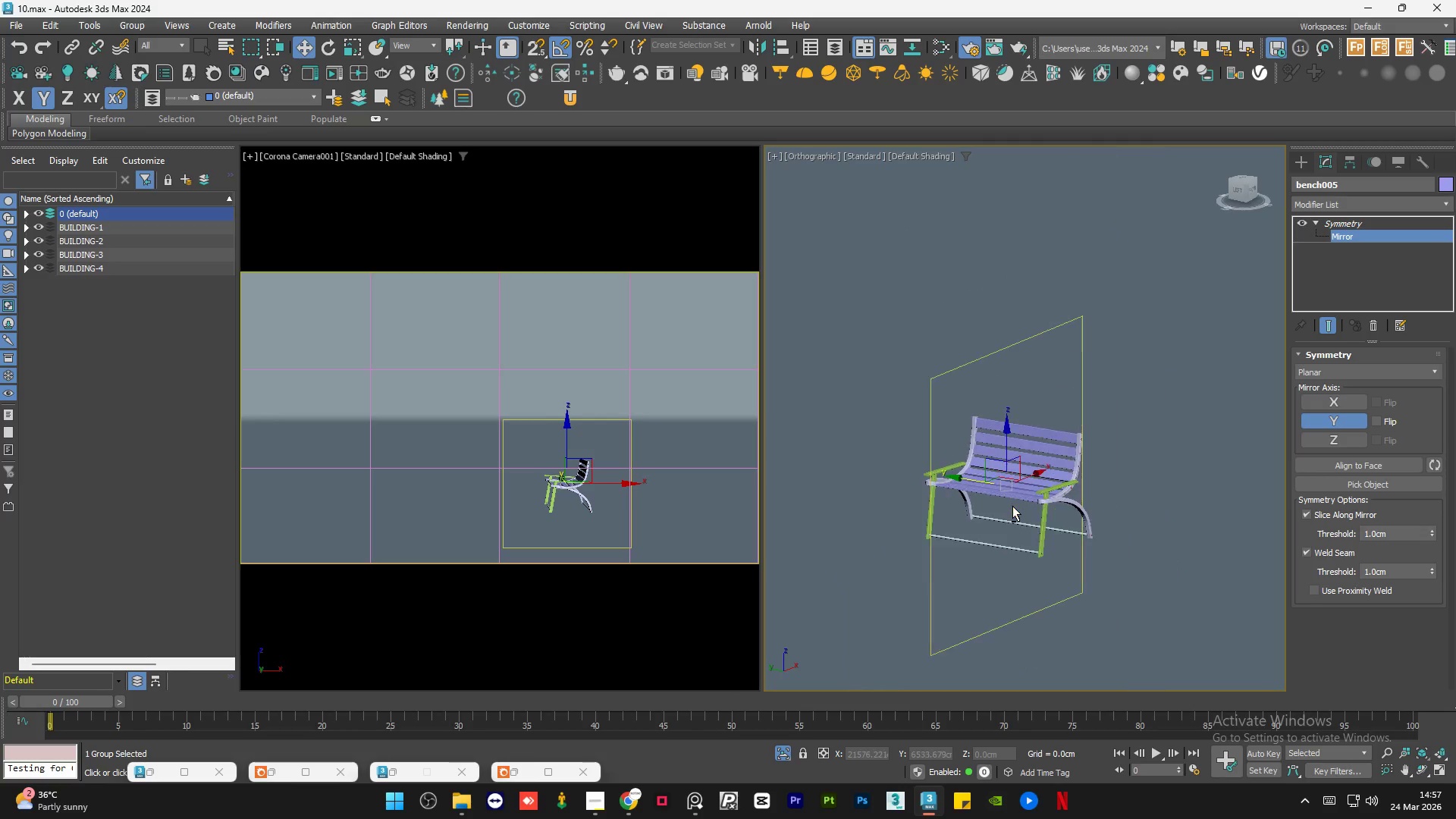 
hold_key(key=AltLeft, duration=1.5)
 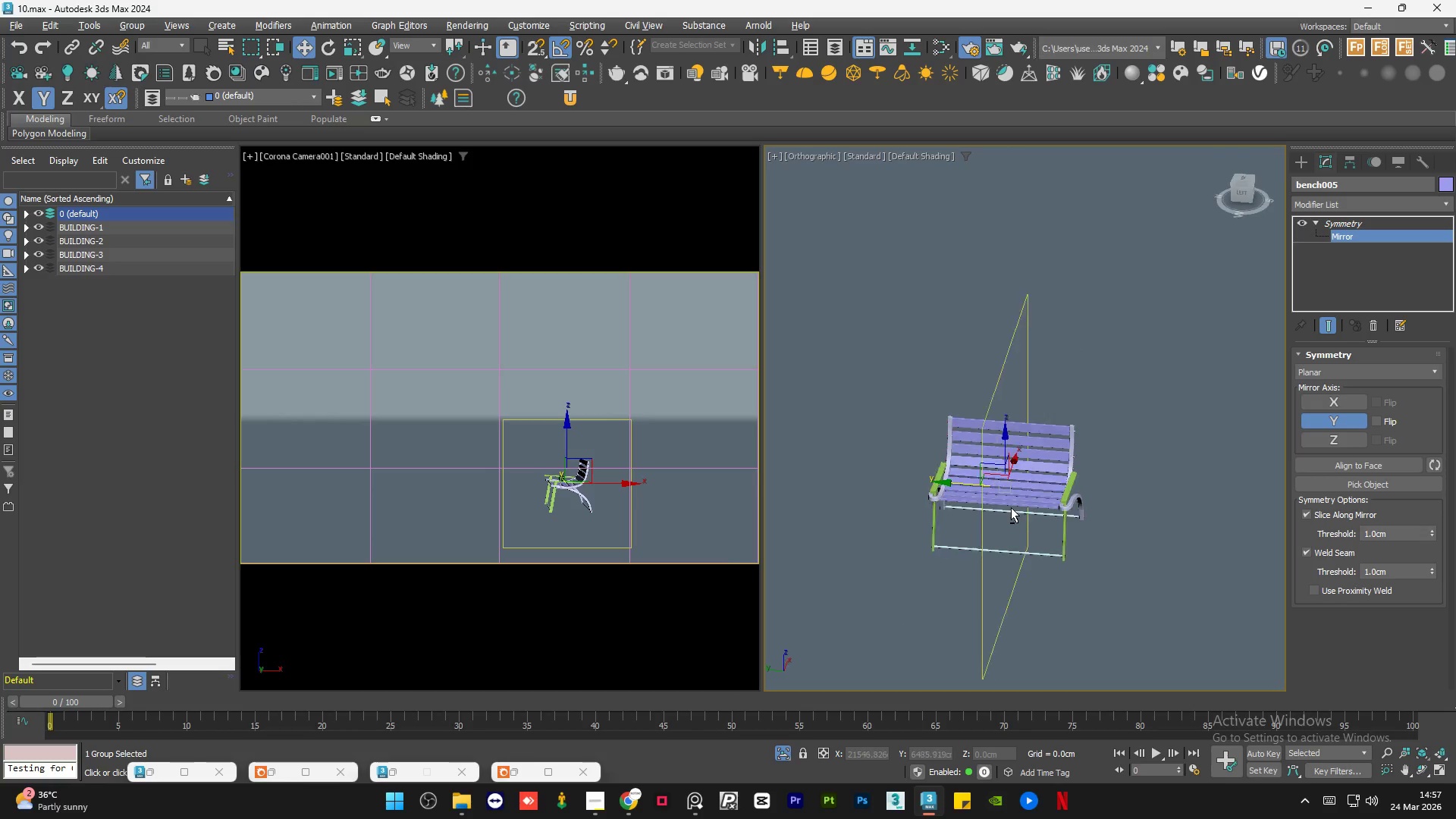 
hold_key(key=AltLeft, duration=0.69)
 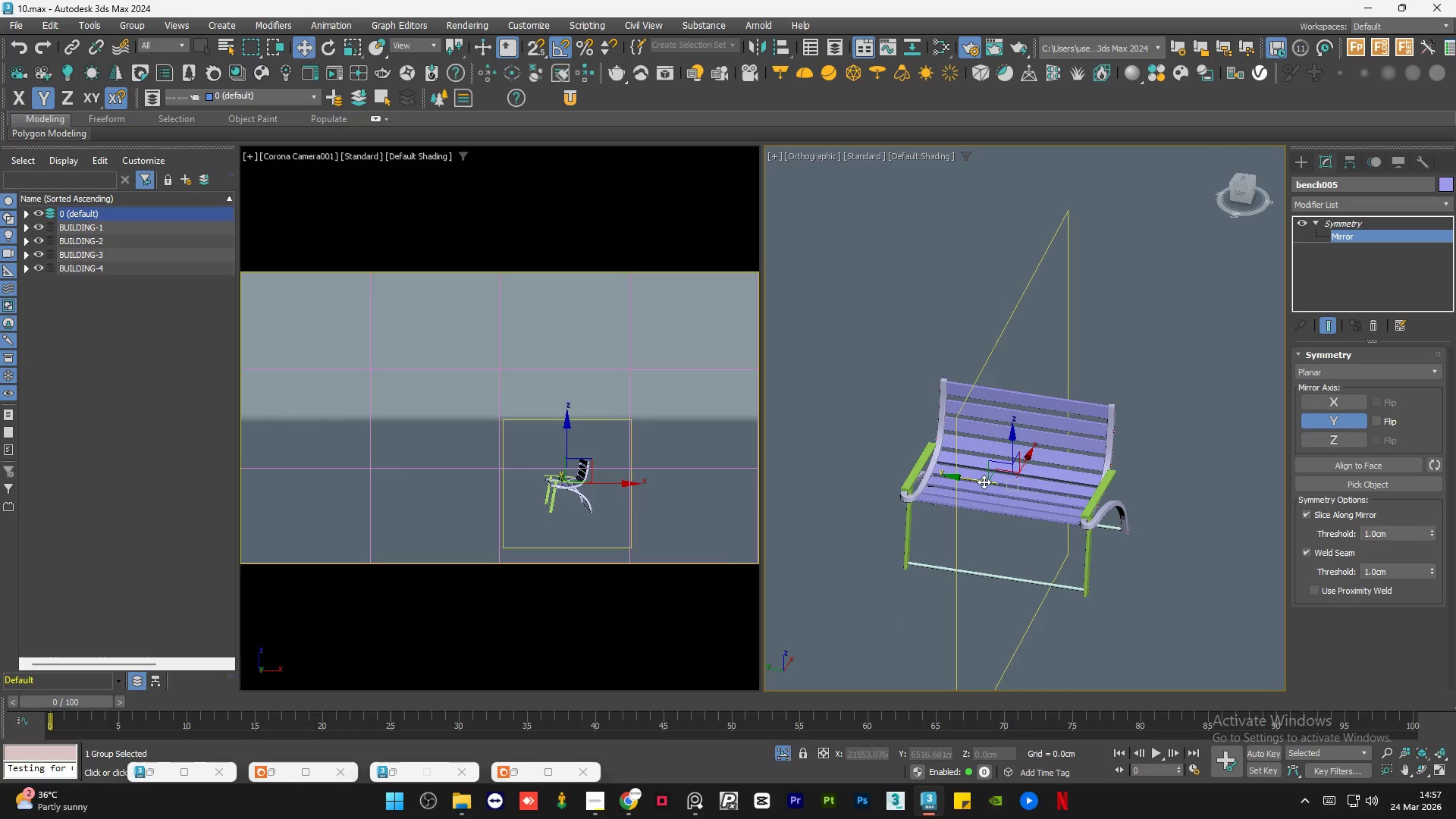 
hold_key(key=AltLeft, duration=7.56)
scroll: coordinate [988, 487], scroll_direction: up, amount: 1.0
 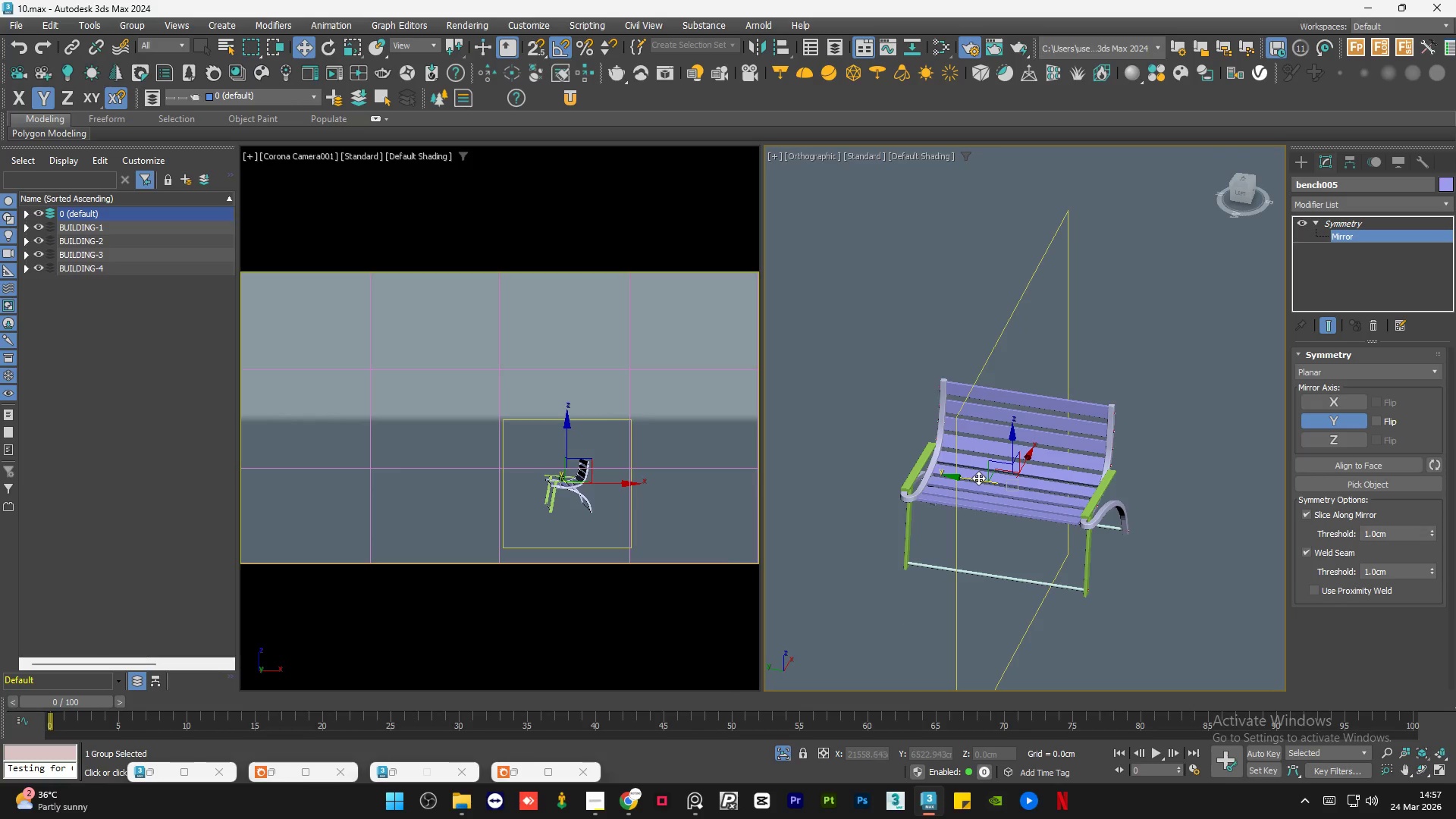 
left_click_drag(start_coordinate=[976, 477], to_coordinate=[968, 477])
 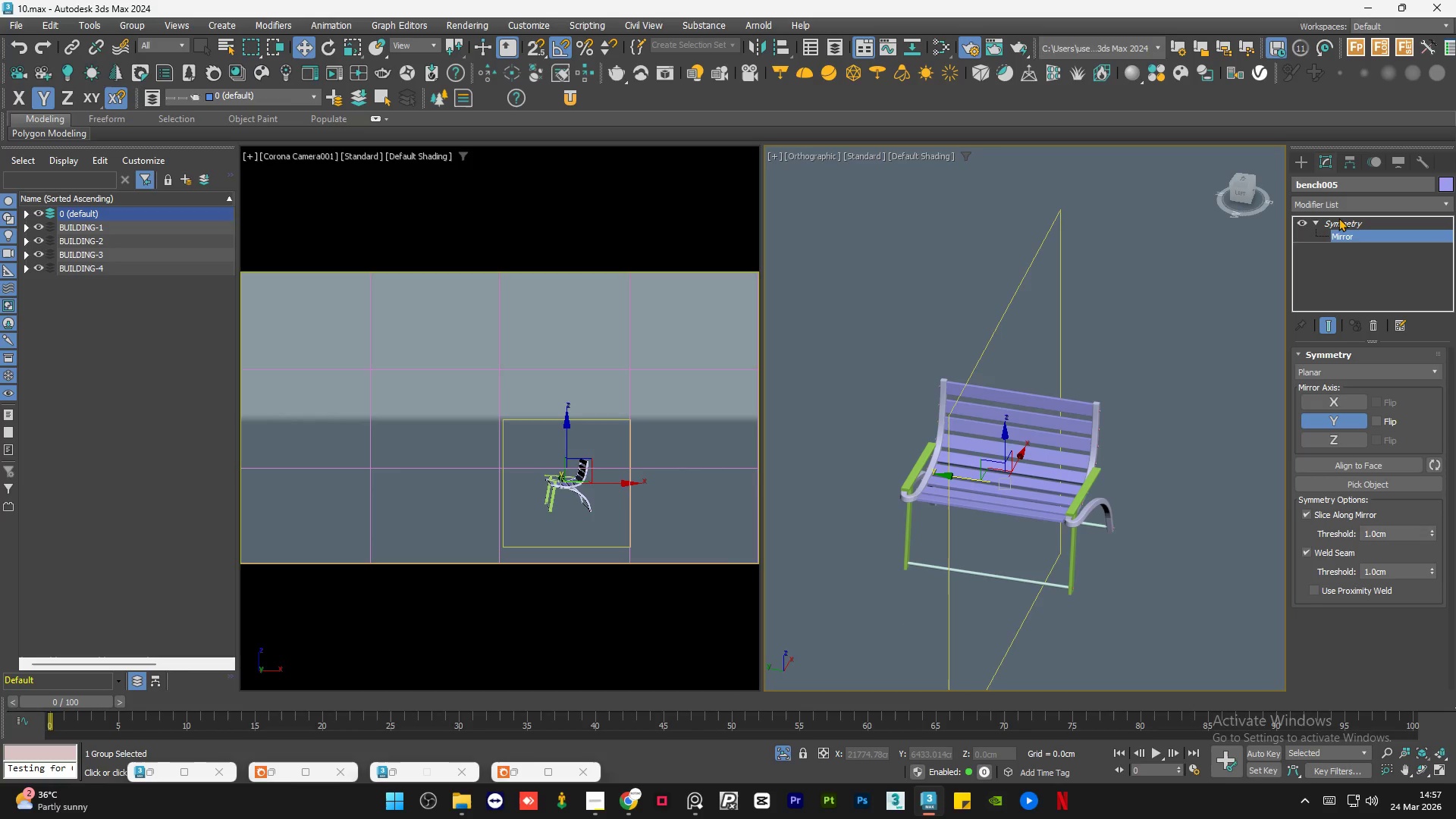 
left_click([1338, 219])
 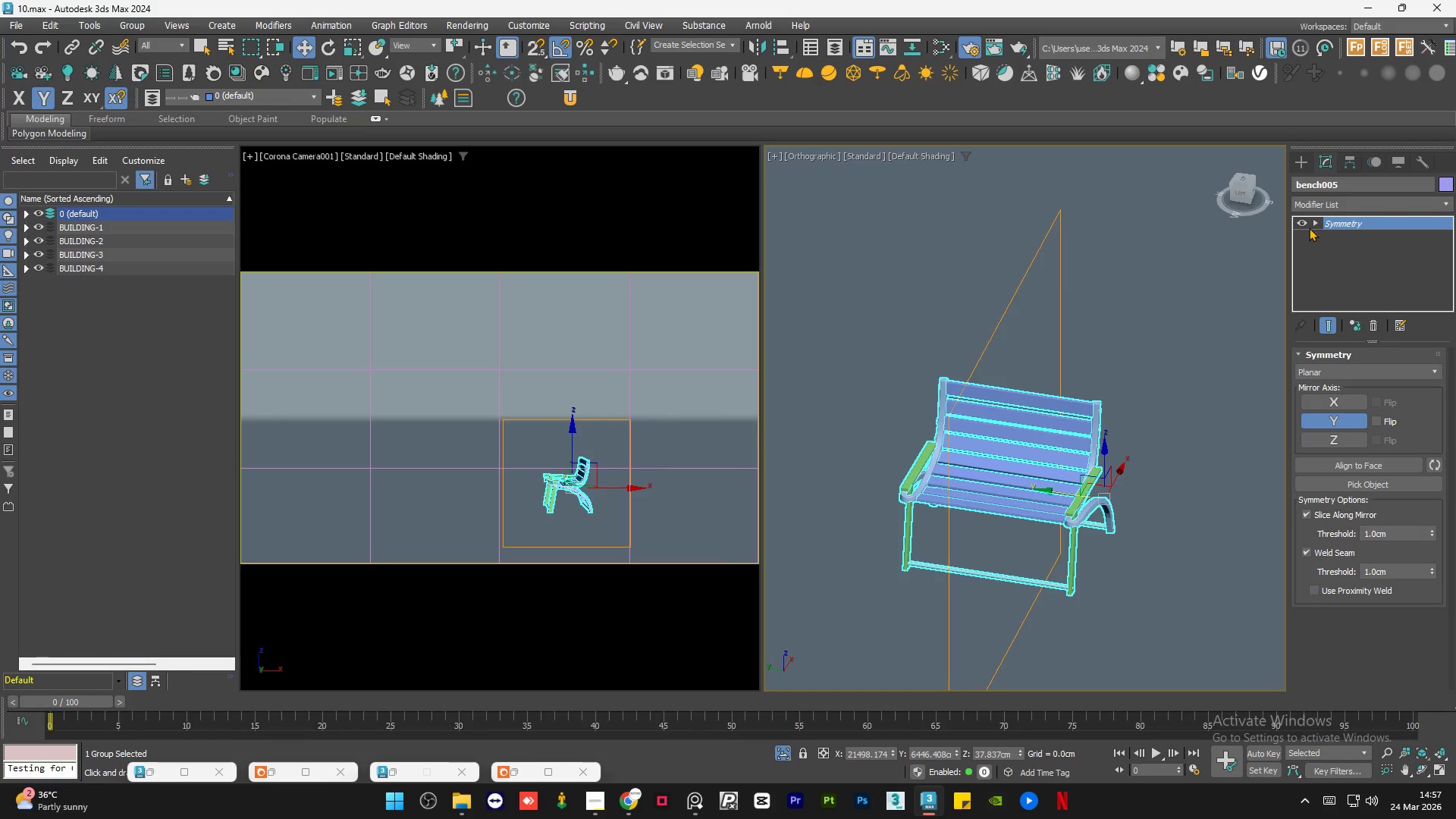 
double_click([1207, 295])
 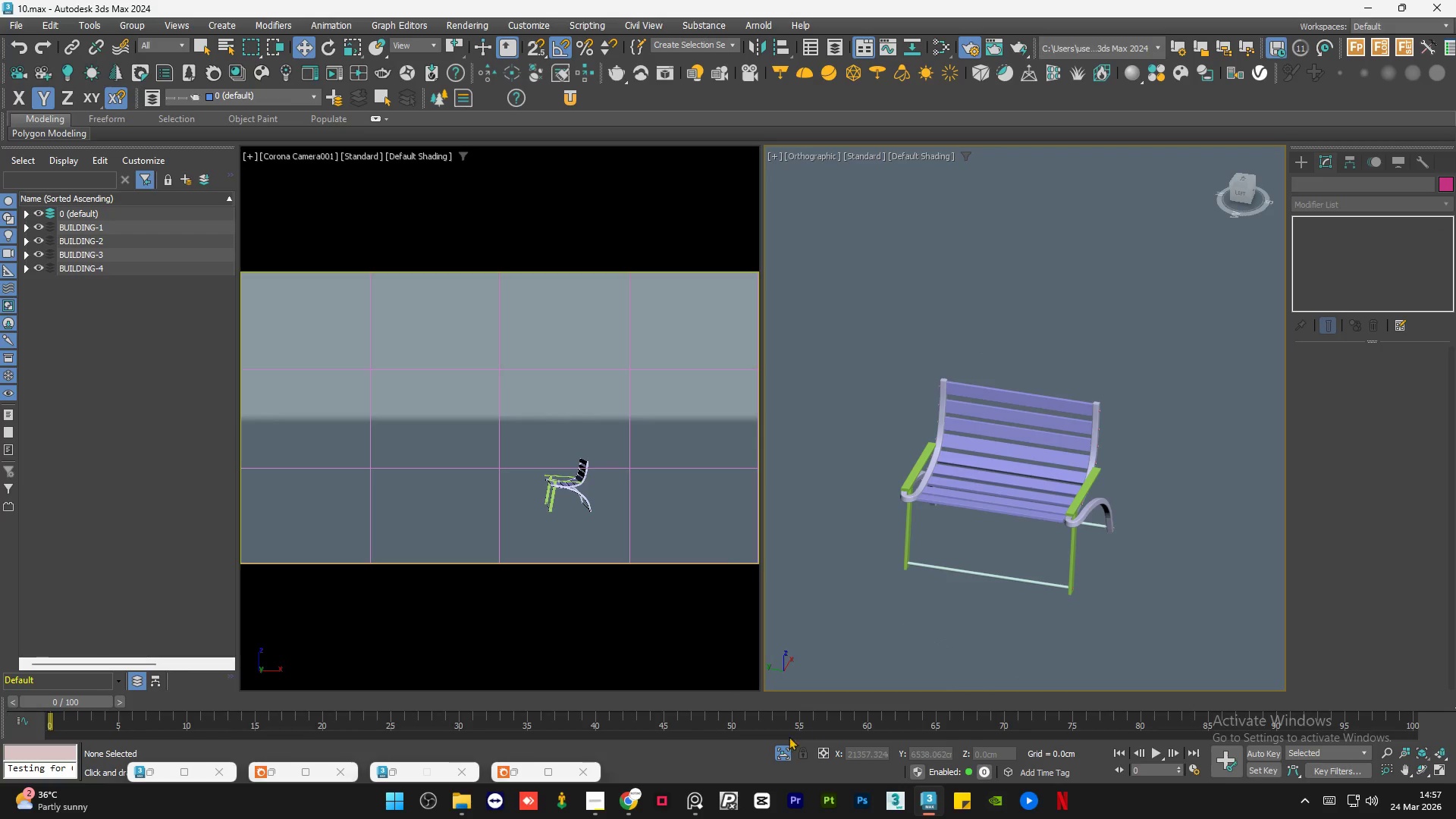 
left_click([781, 754])
 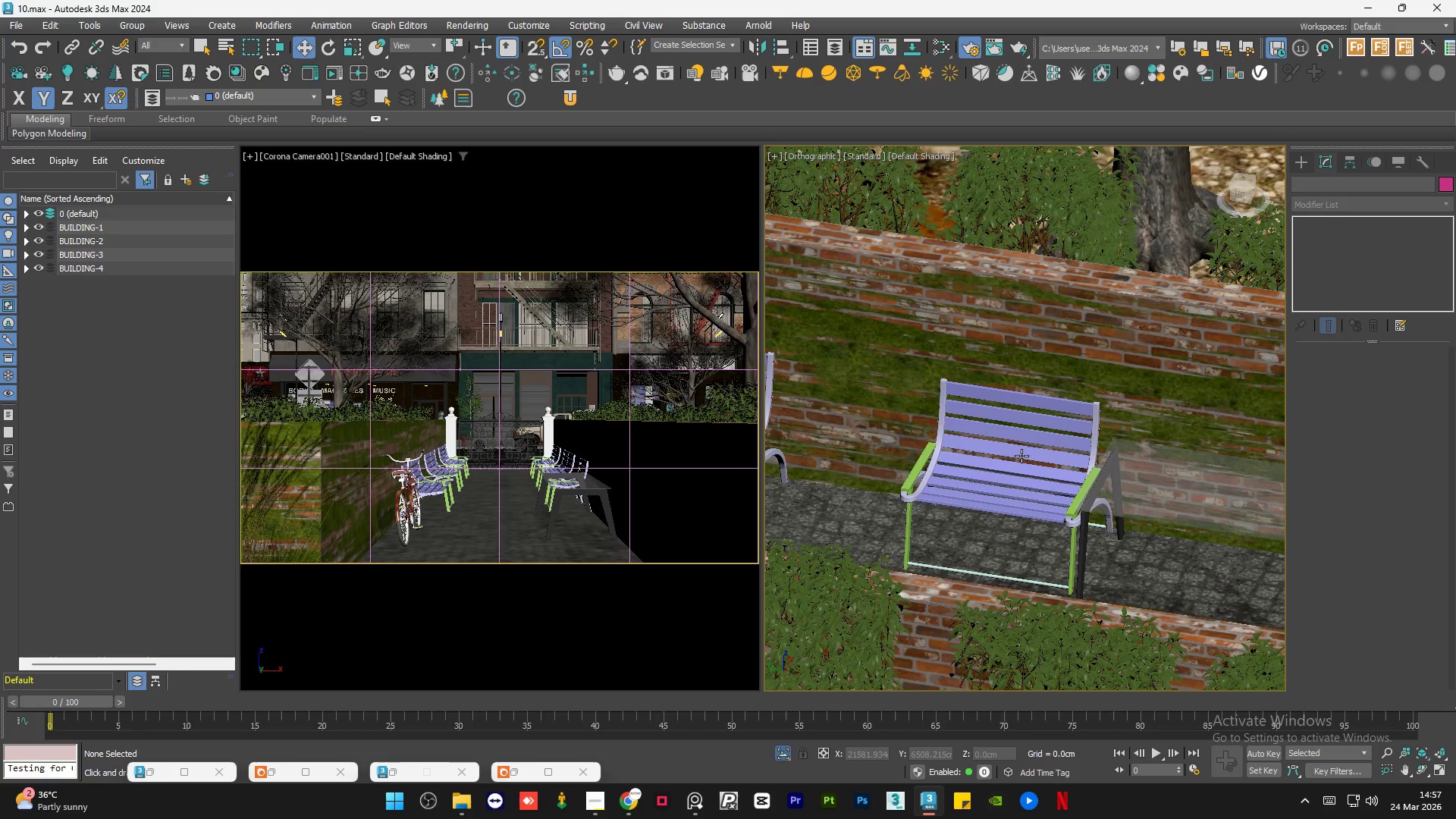 
hold_key(key=AltLeft, duration=1.5)
 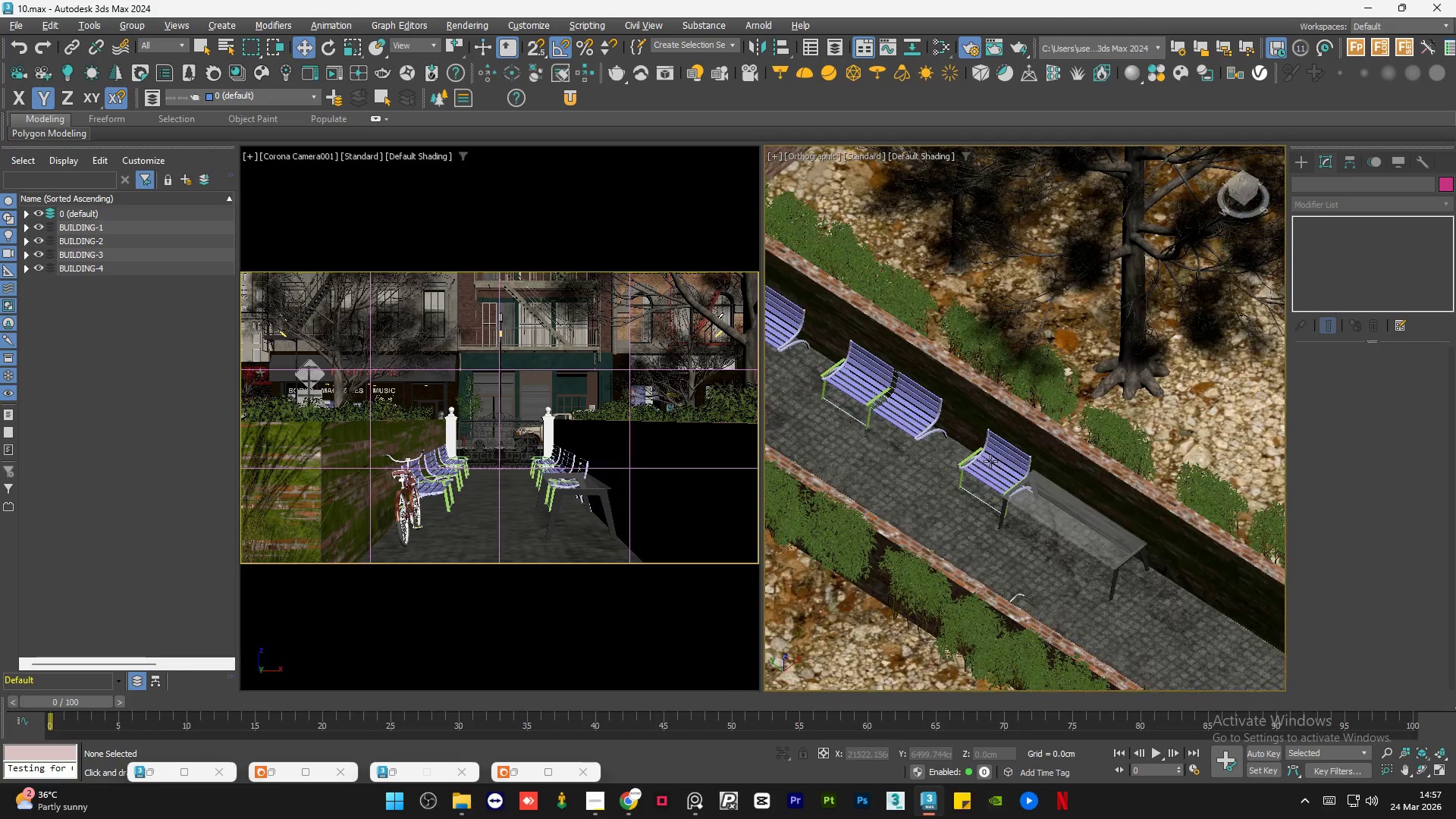 
scroll: coordinate [1039, 458], scroll_direction: down, amount: 3.0
 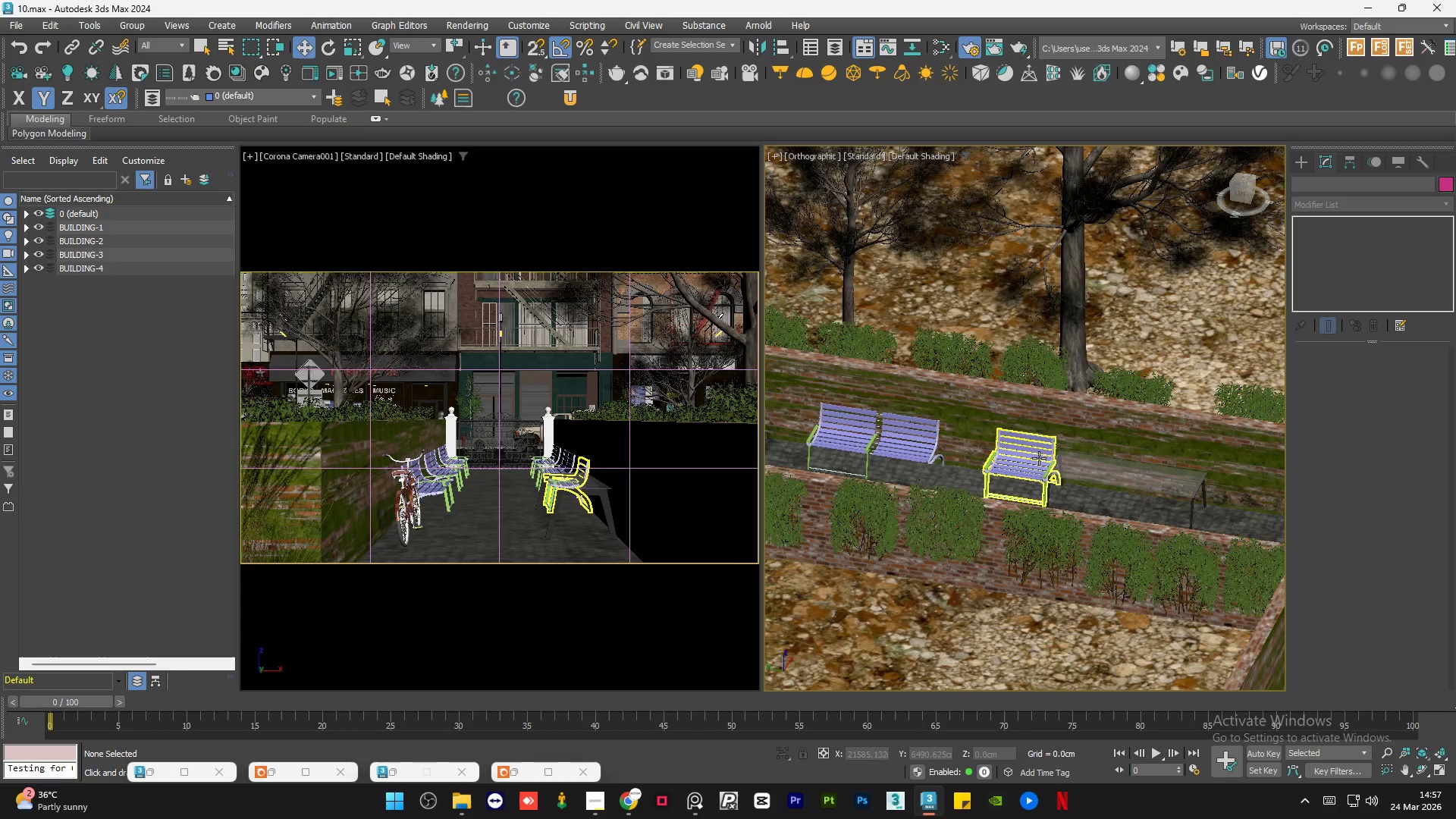 
hold_key(key=AltLeft, duration=1.06)
 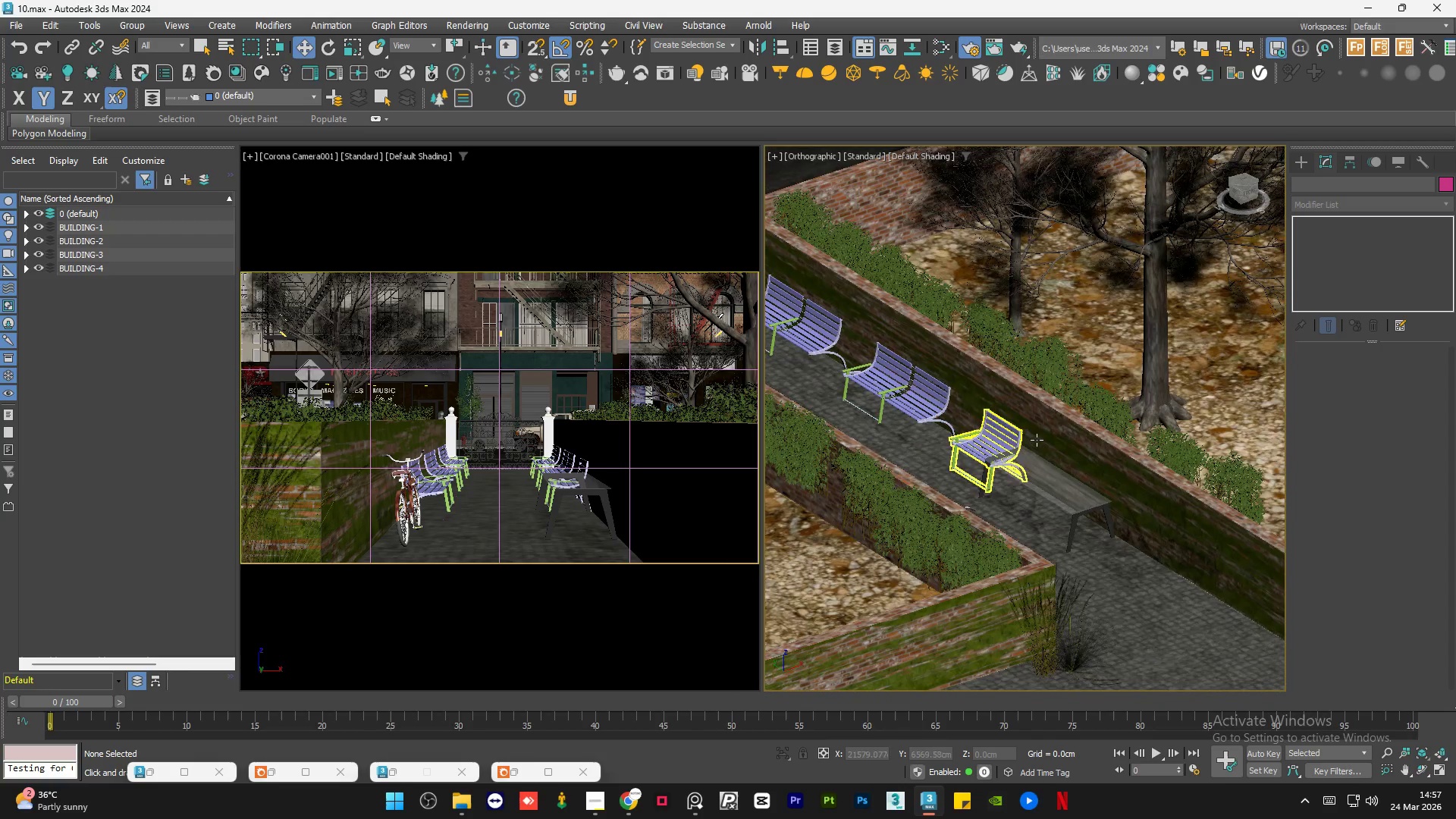 
key(Alt+AltLeft)
 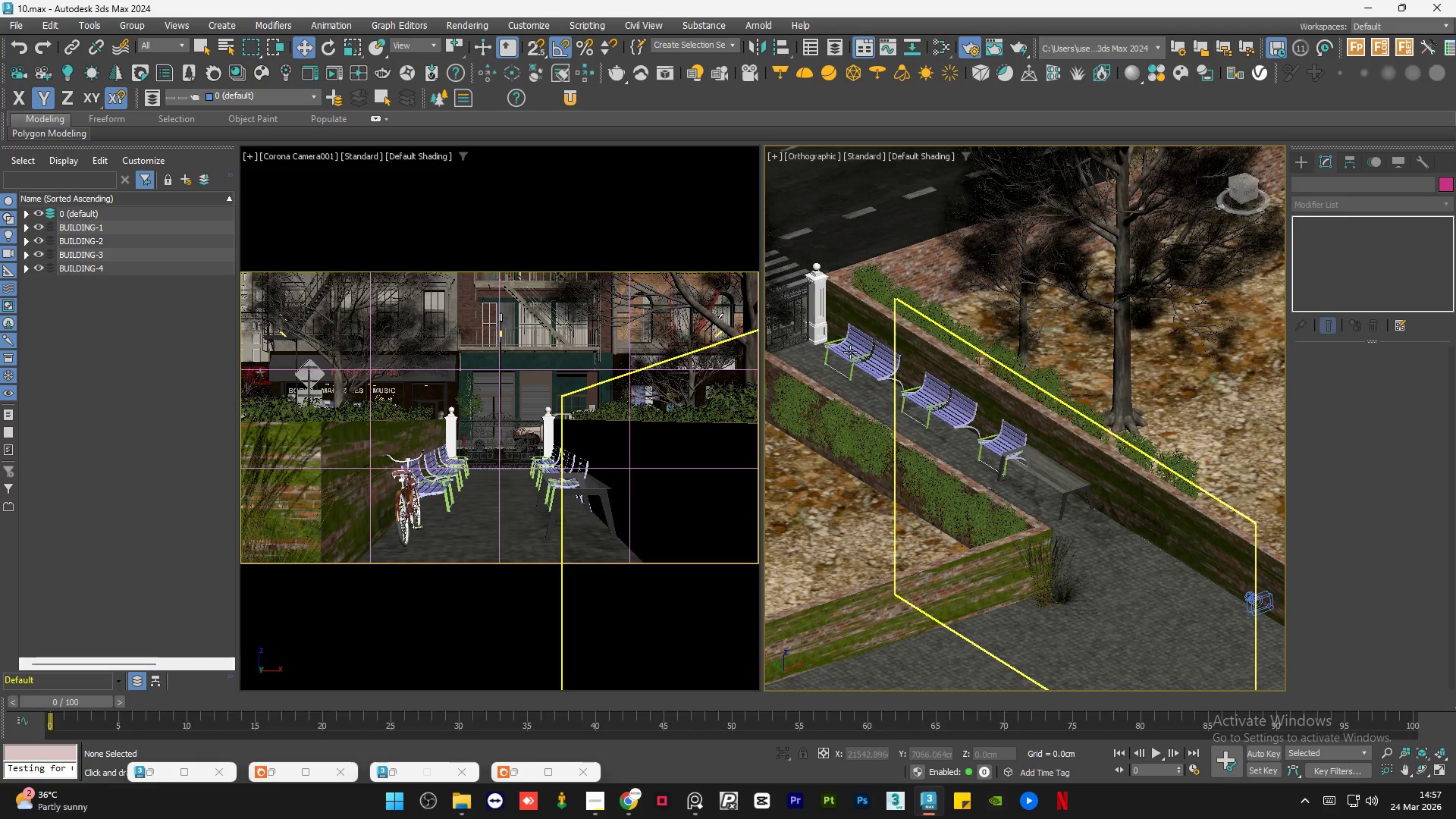 
scroll: coordinate [1041, 441], scroll_direction: down, amount: 1.0
 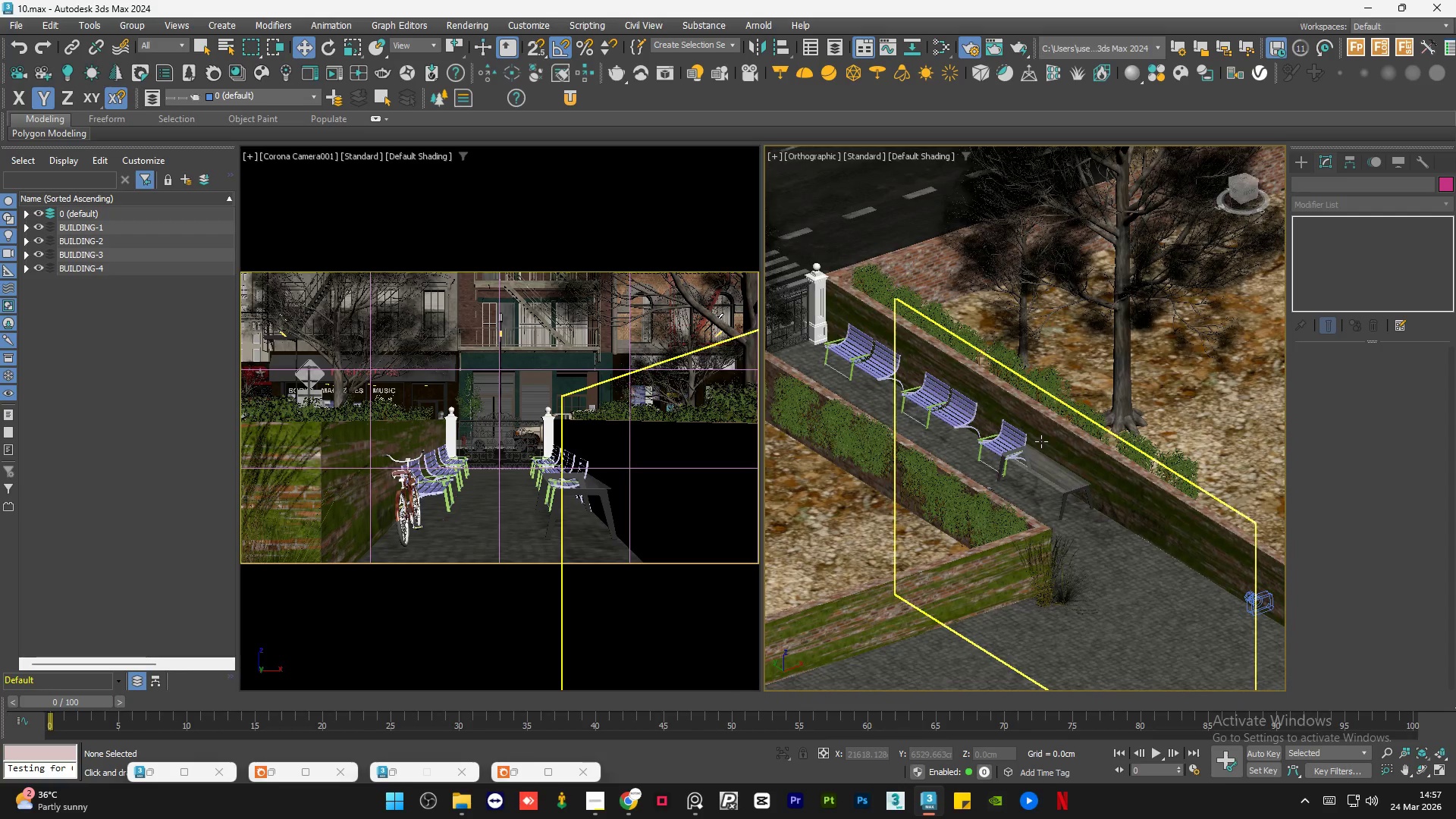 
scroll: coordinate [918, 428], scroll_direction: up, amount: 7.0
 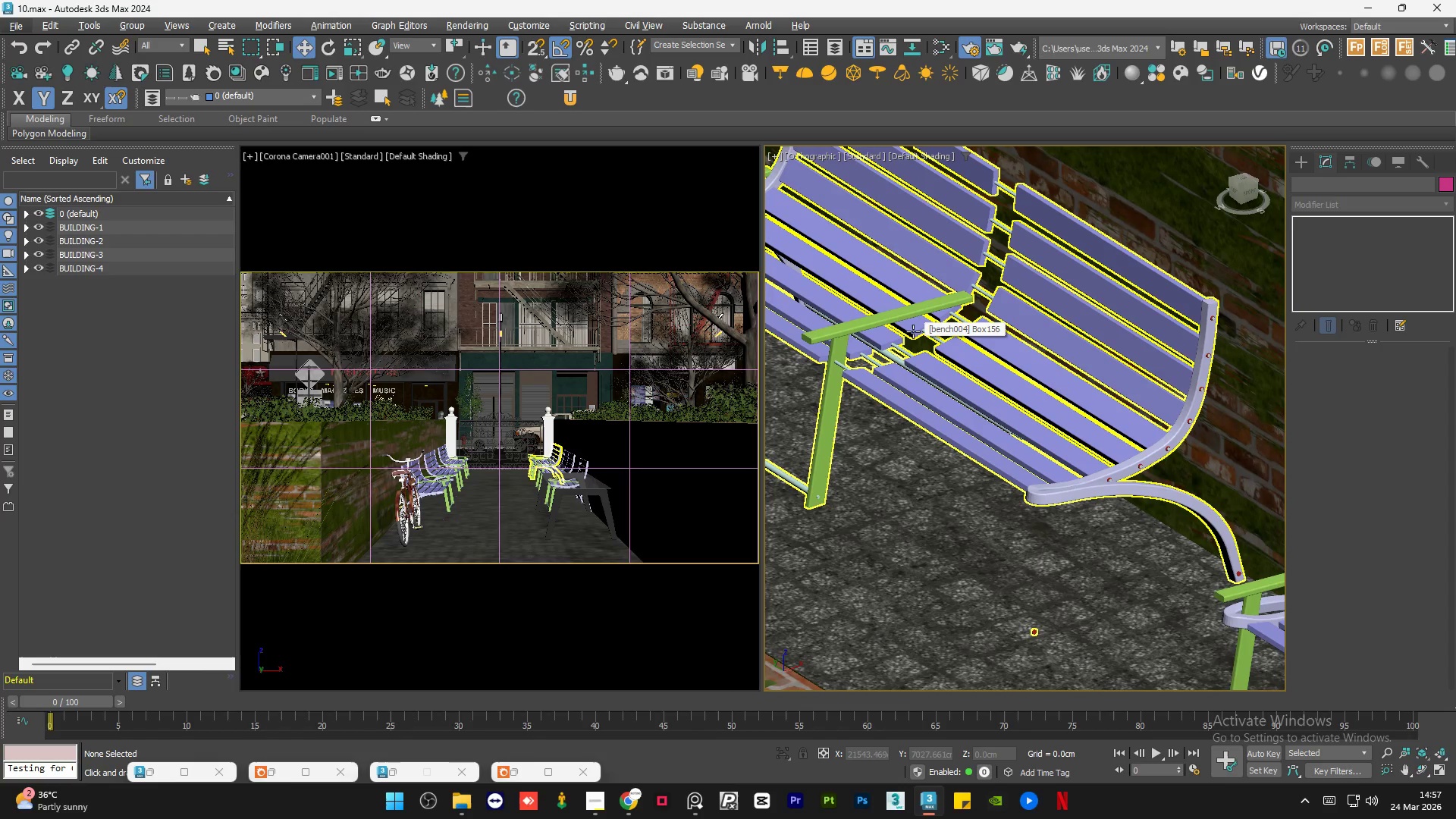 
scroll: coordinate [913, 331], scroll_direction: down, amount: 4.0
 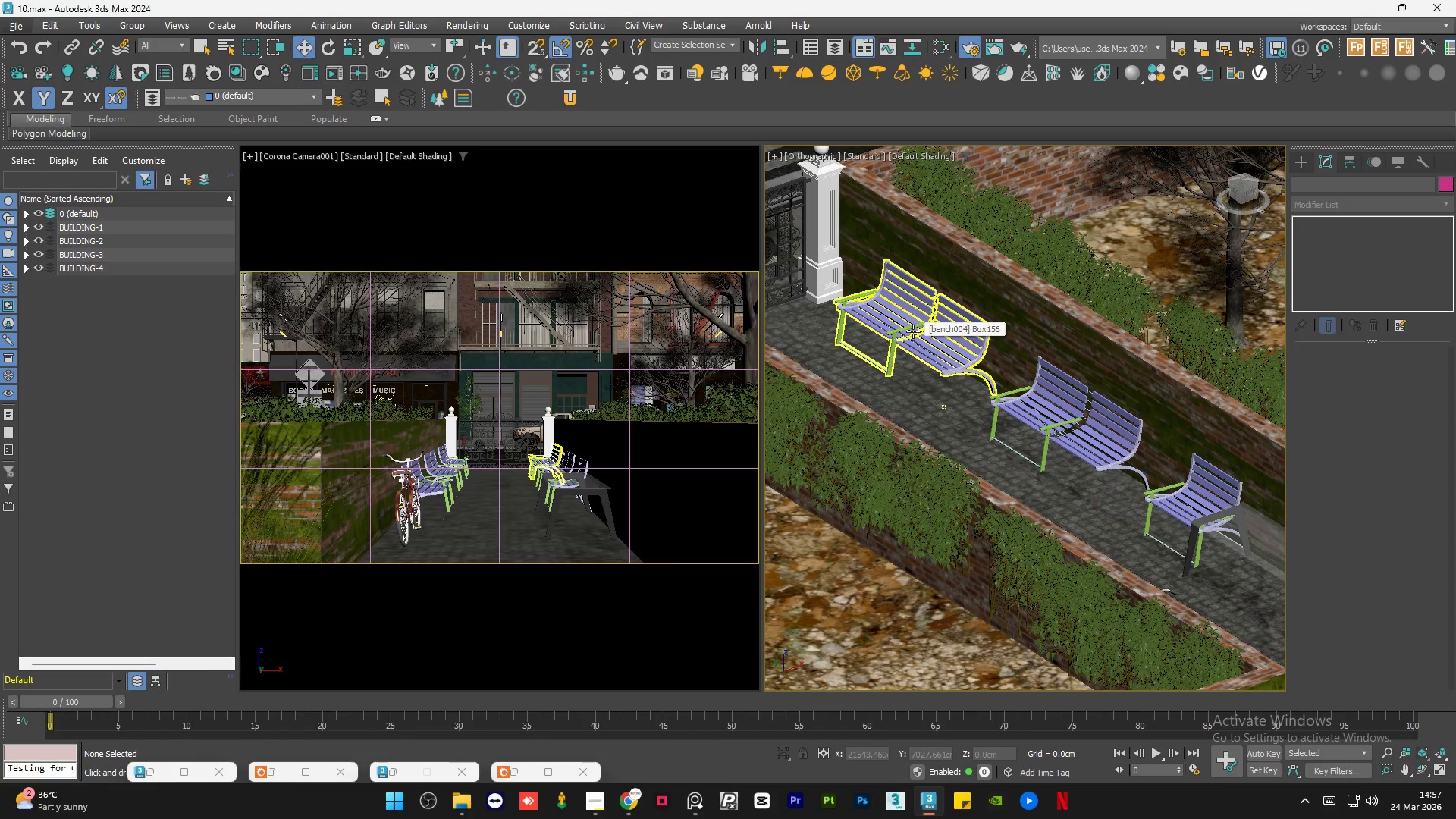 
key(Control+Z)
 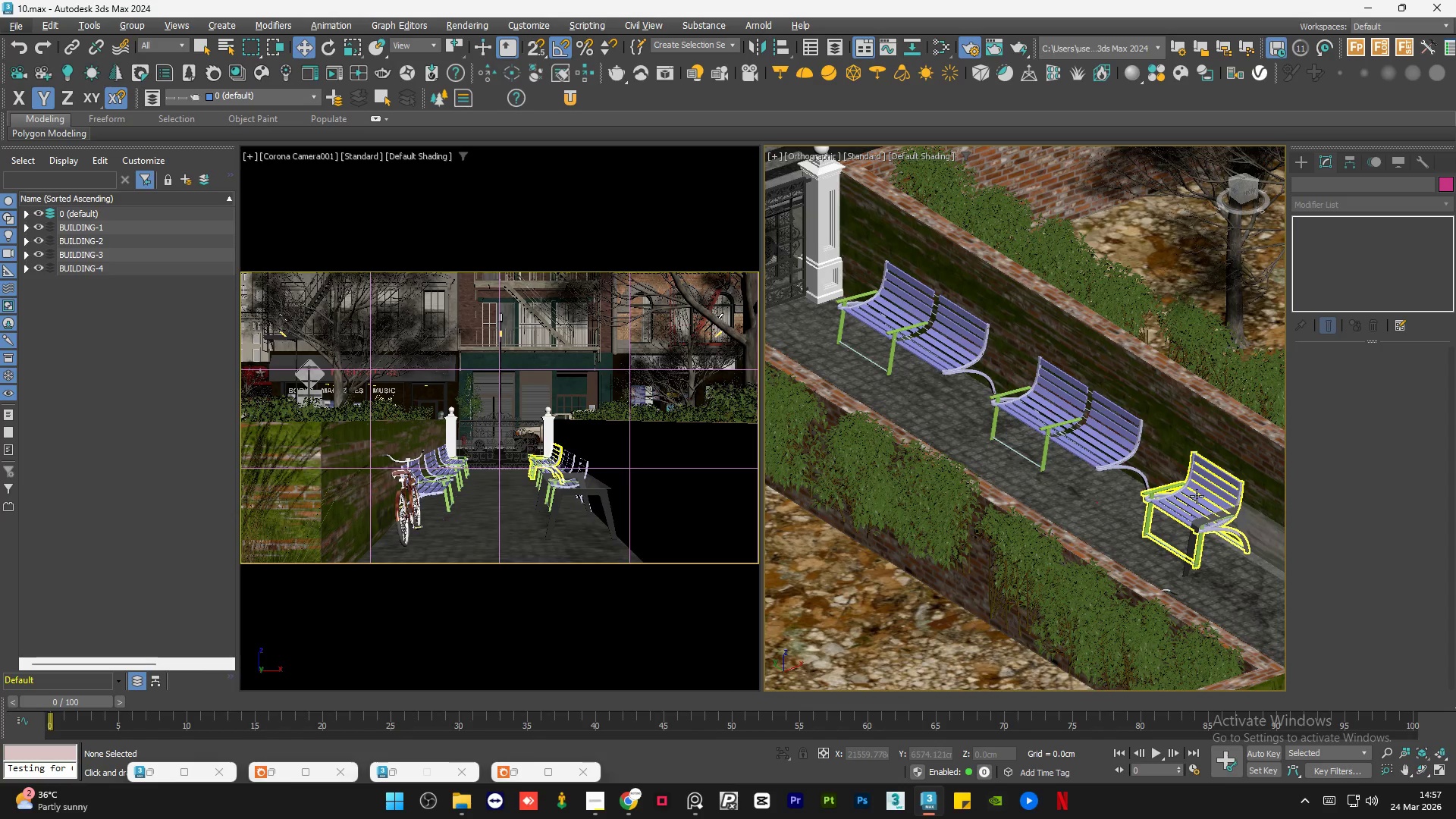 
left_click([1197, 496])
 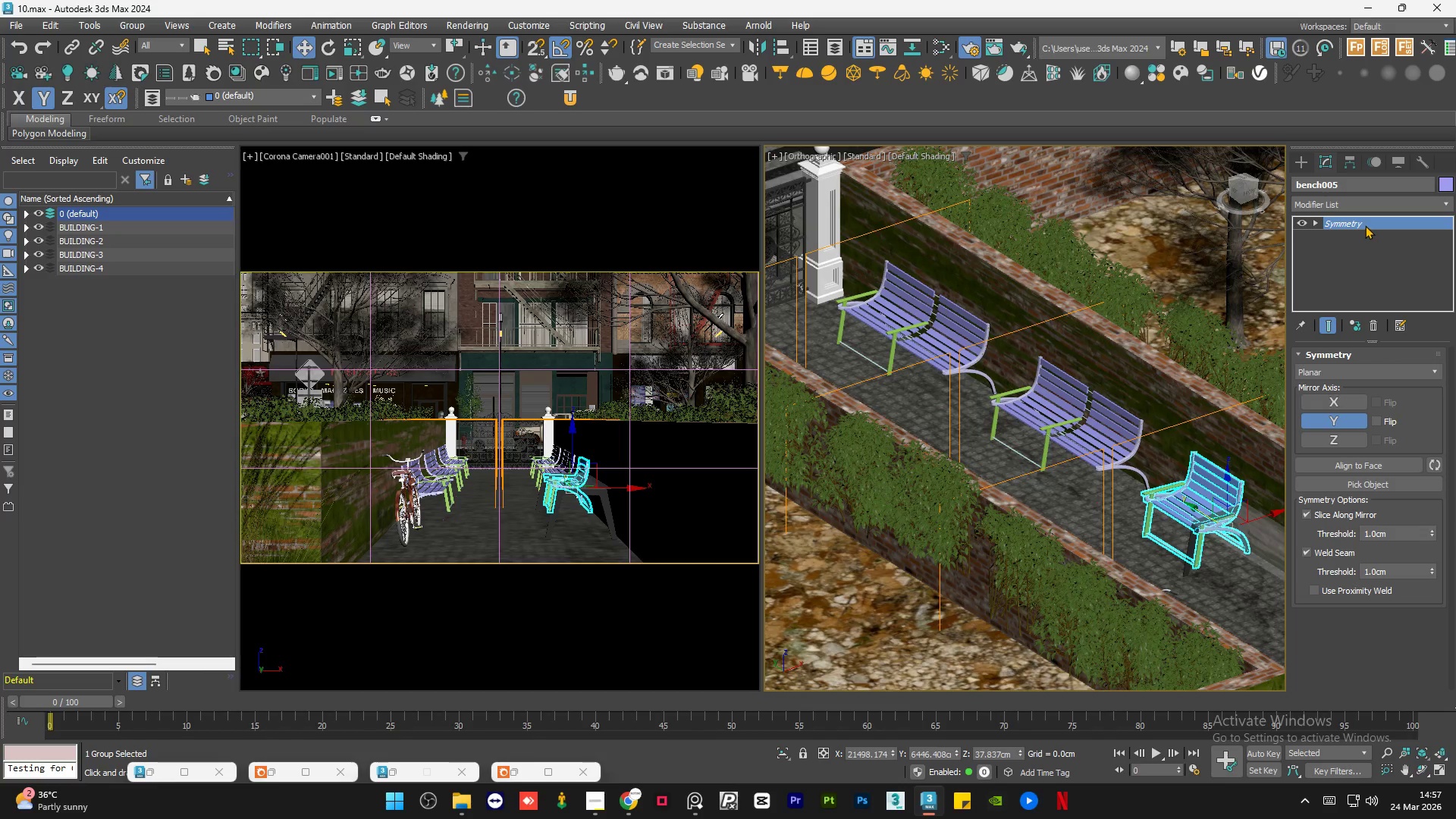 
right_click([1367, 222])
 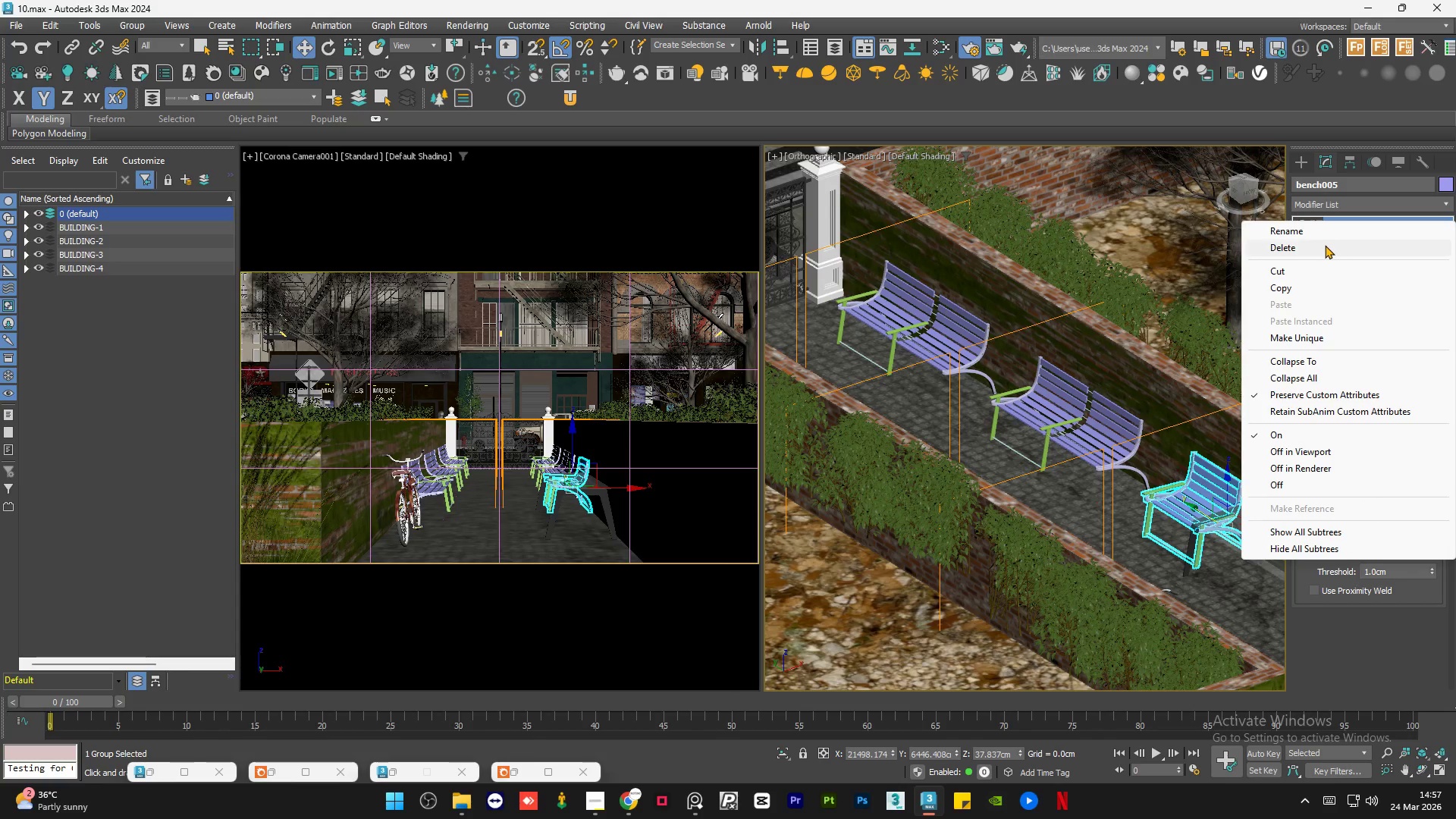 
left_click([1324, 246])
 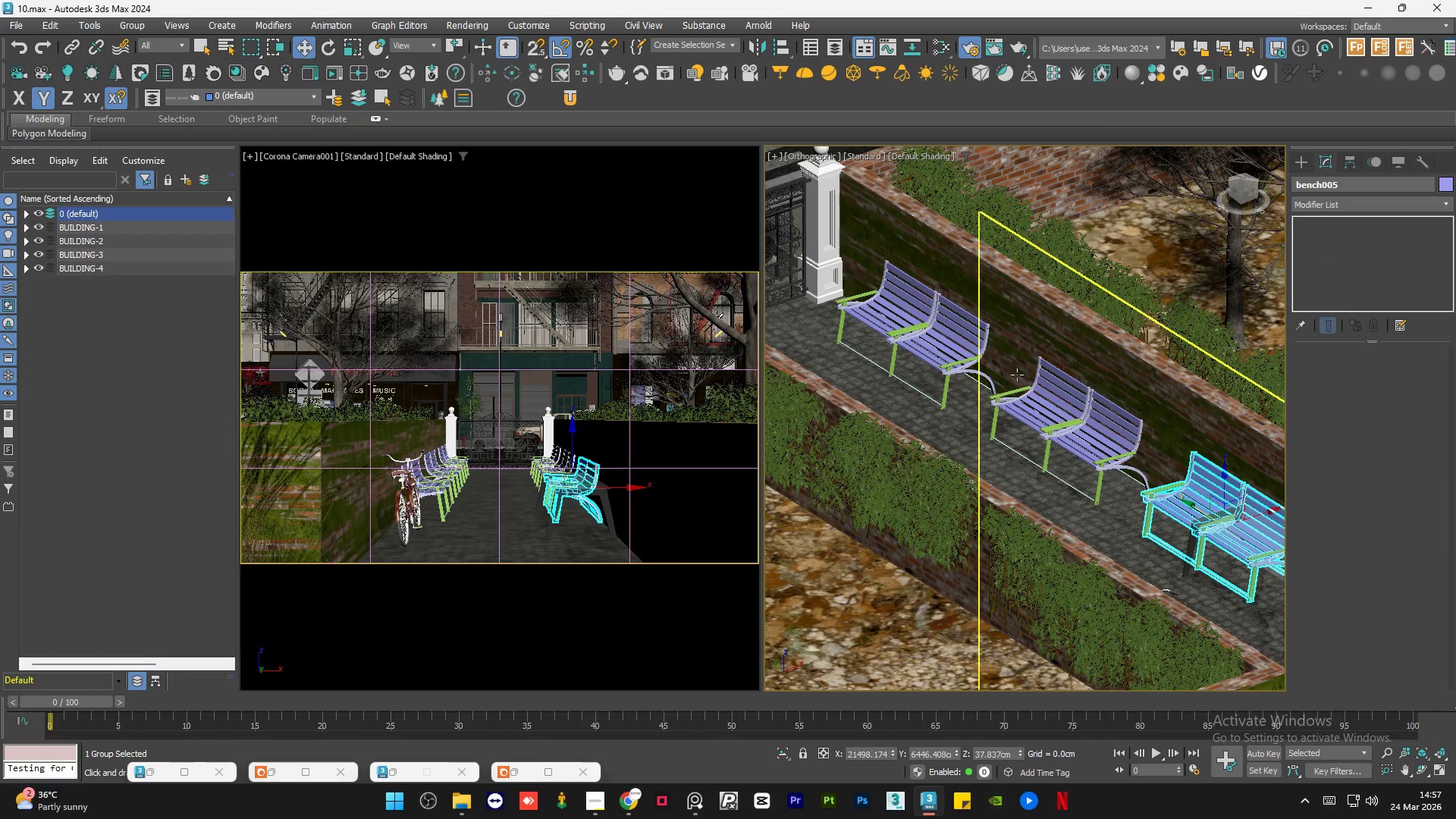 
hold_key(key=AltLeft, duration=1.34)
 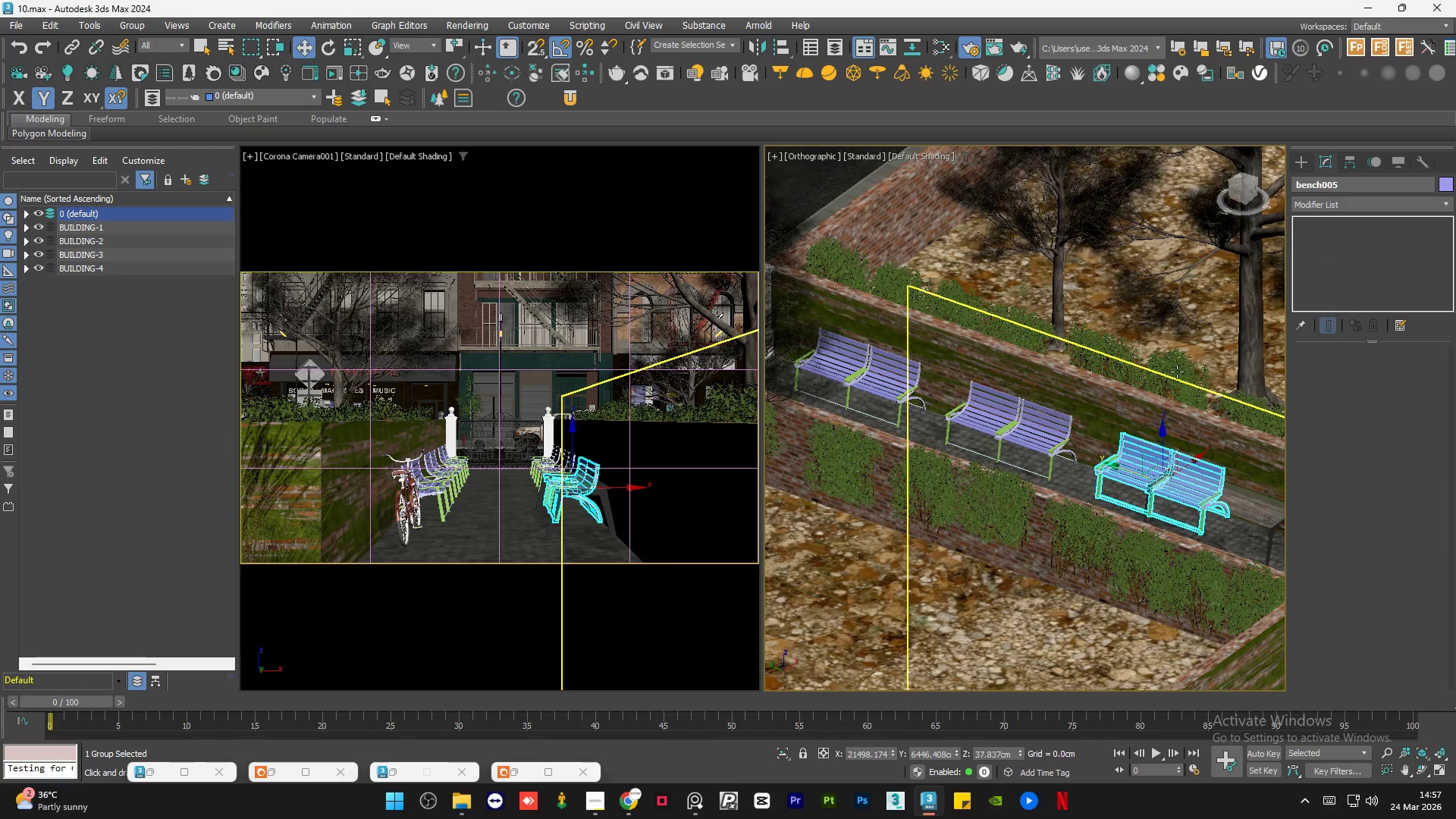 
scroll: coordinate [1012, 378], scroll_direction: down, amount: 1.0
 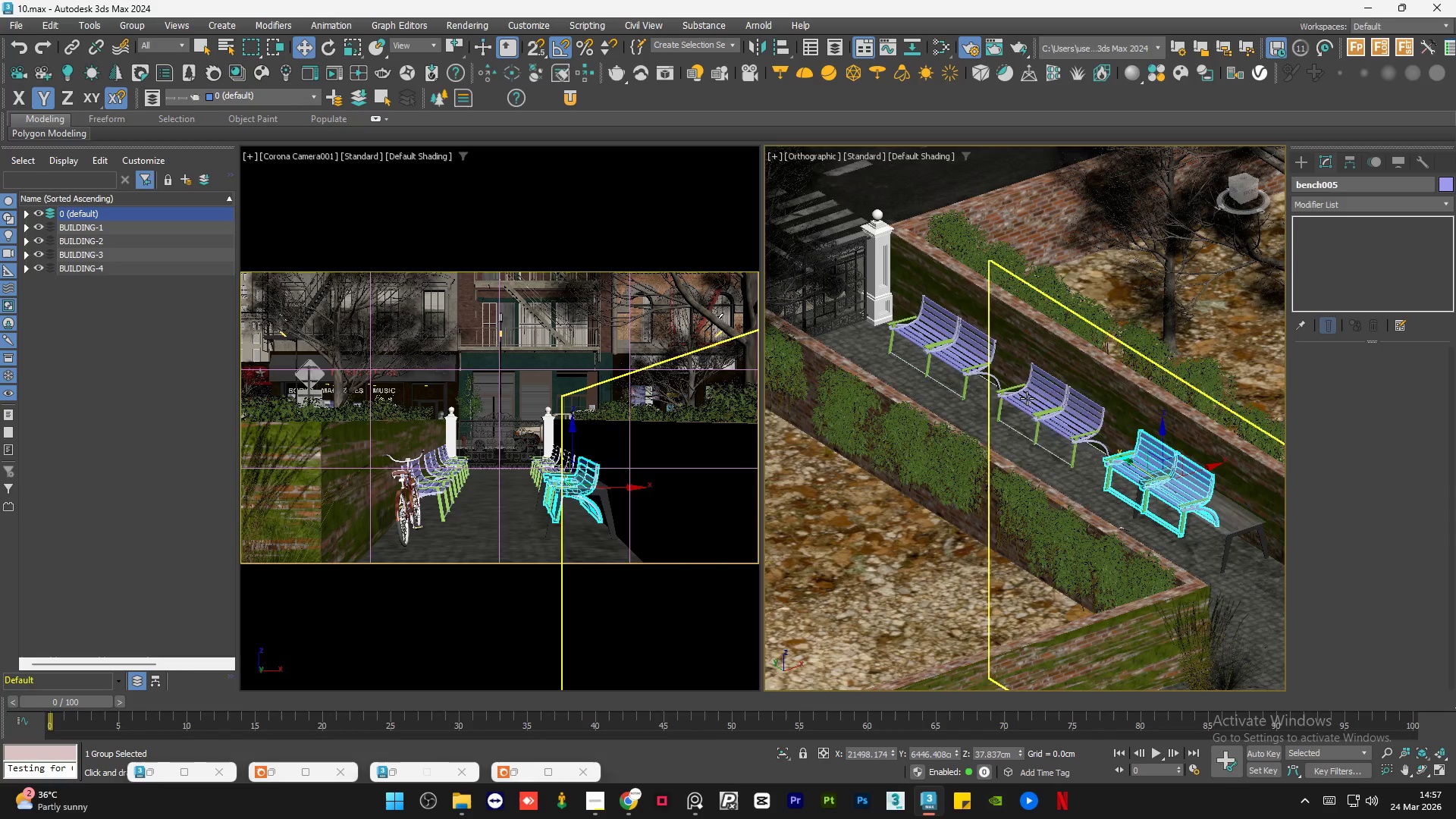 
scroll: coordinate [1142, 475], scroll_direction: up, amount: 2.0
 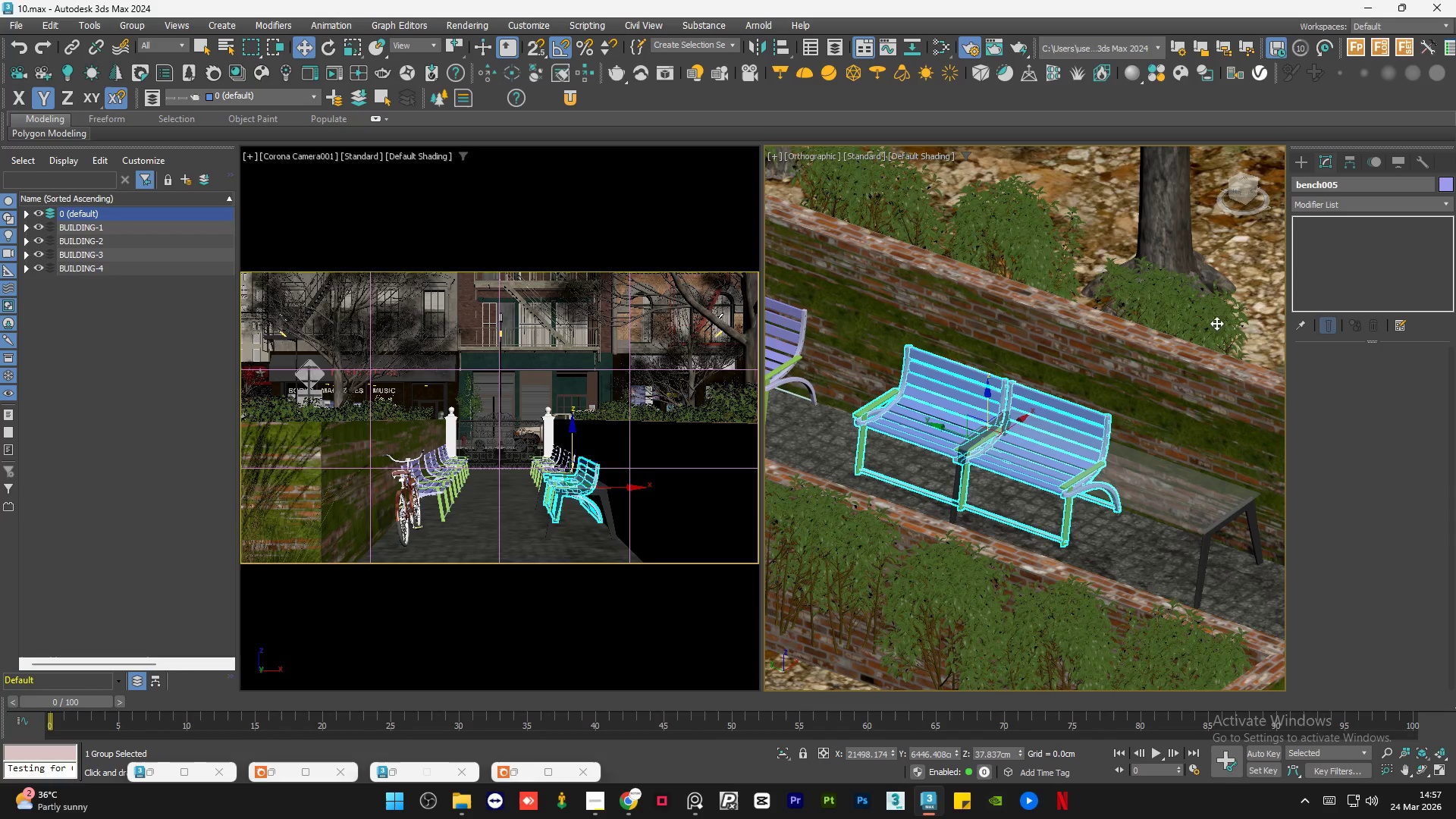 
right_click([1331, 234])
 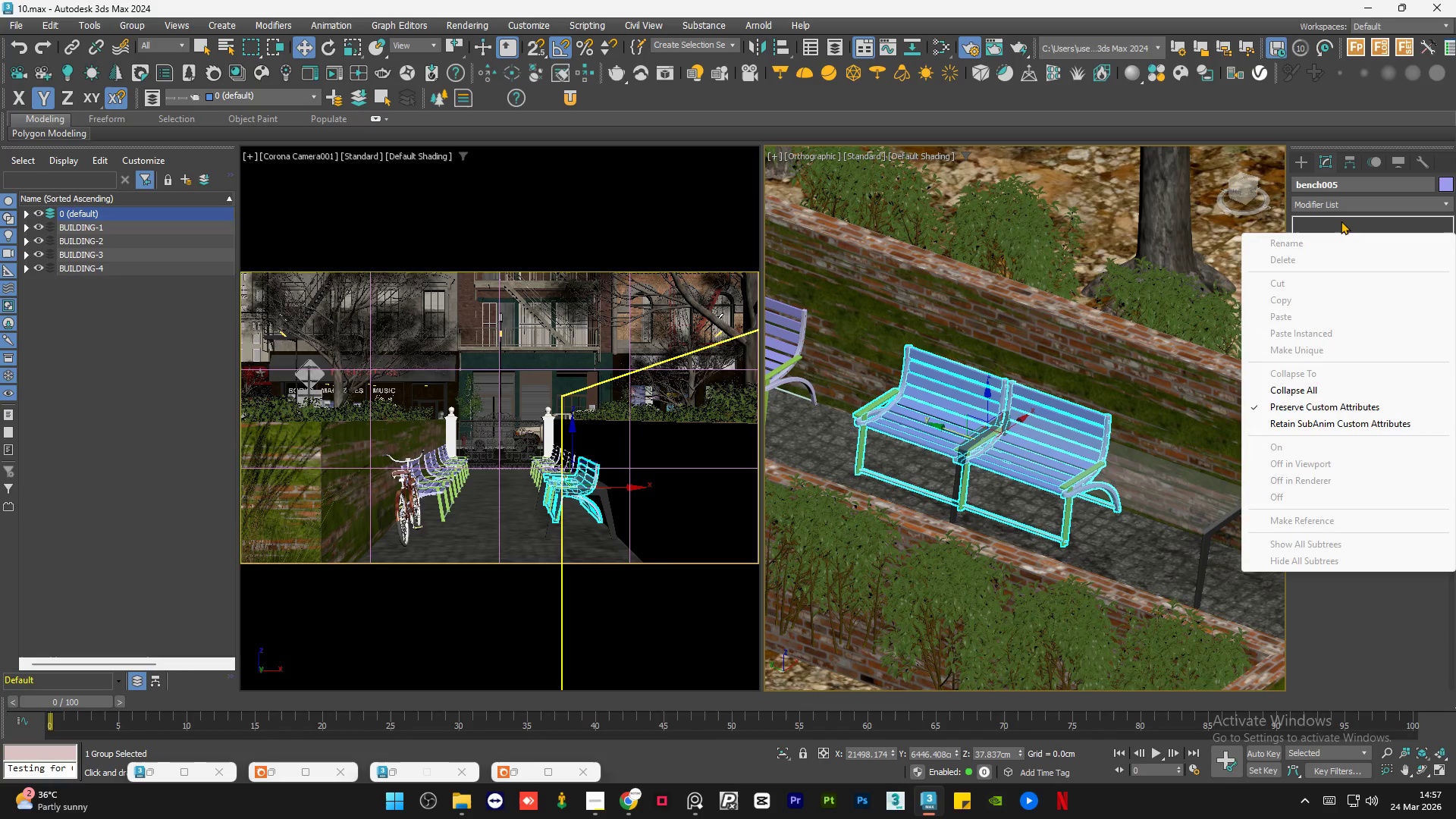 
left_click([1337, 223])
 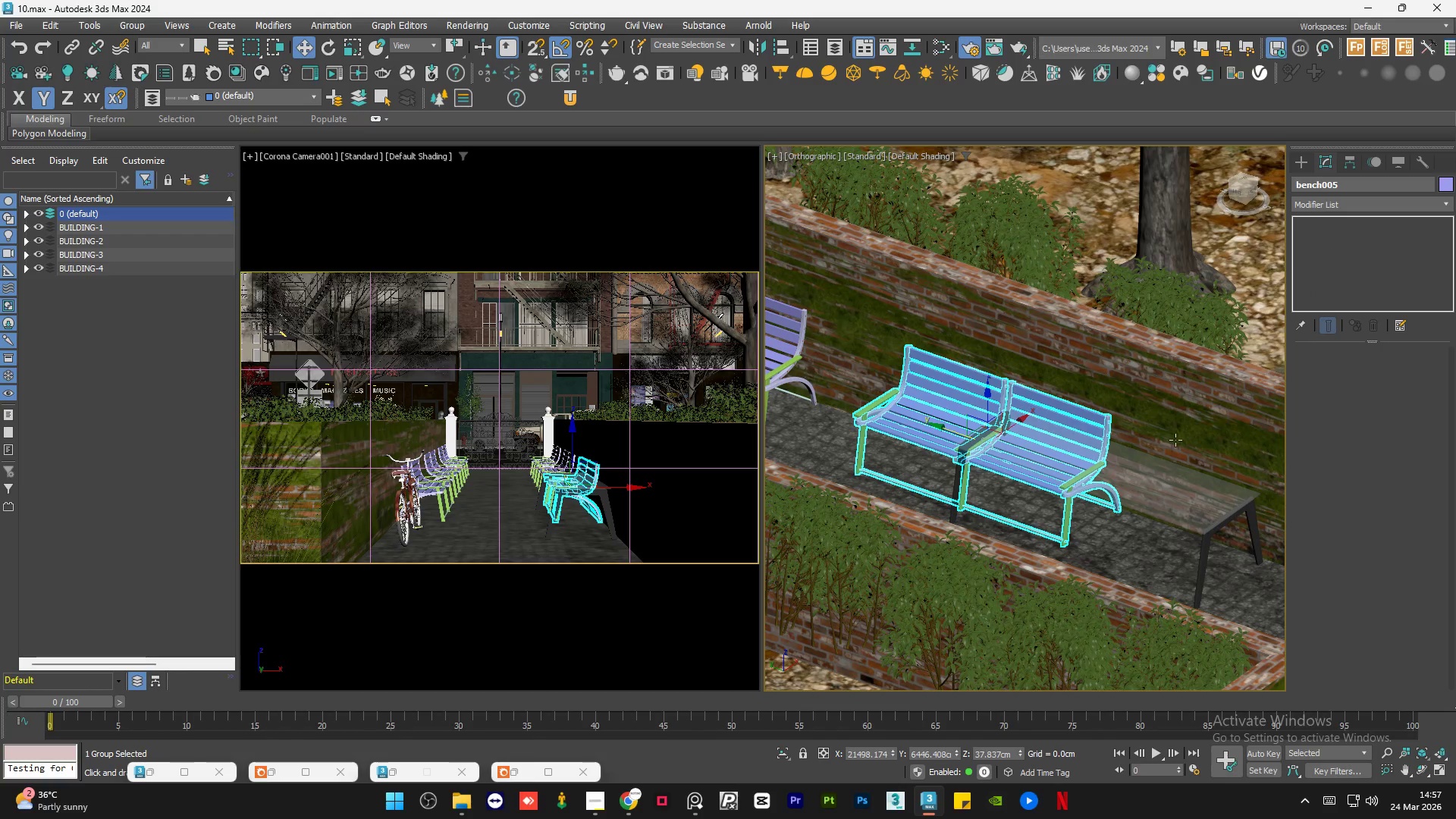 
hold_key(key=AltLeft, duration=1.02)
 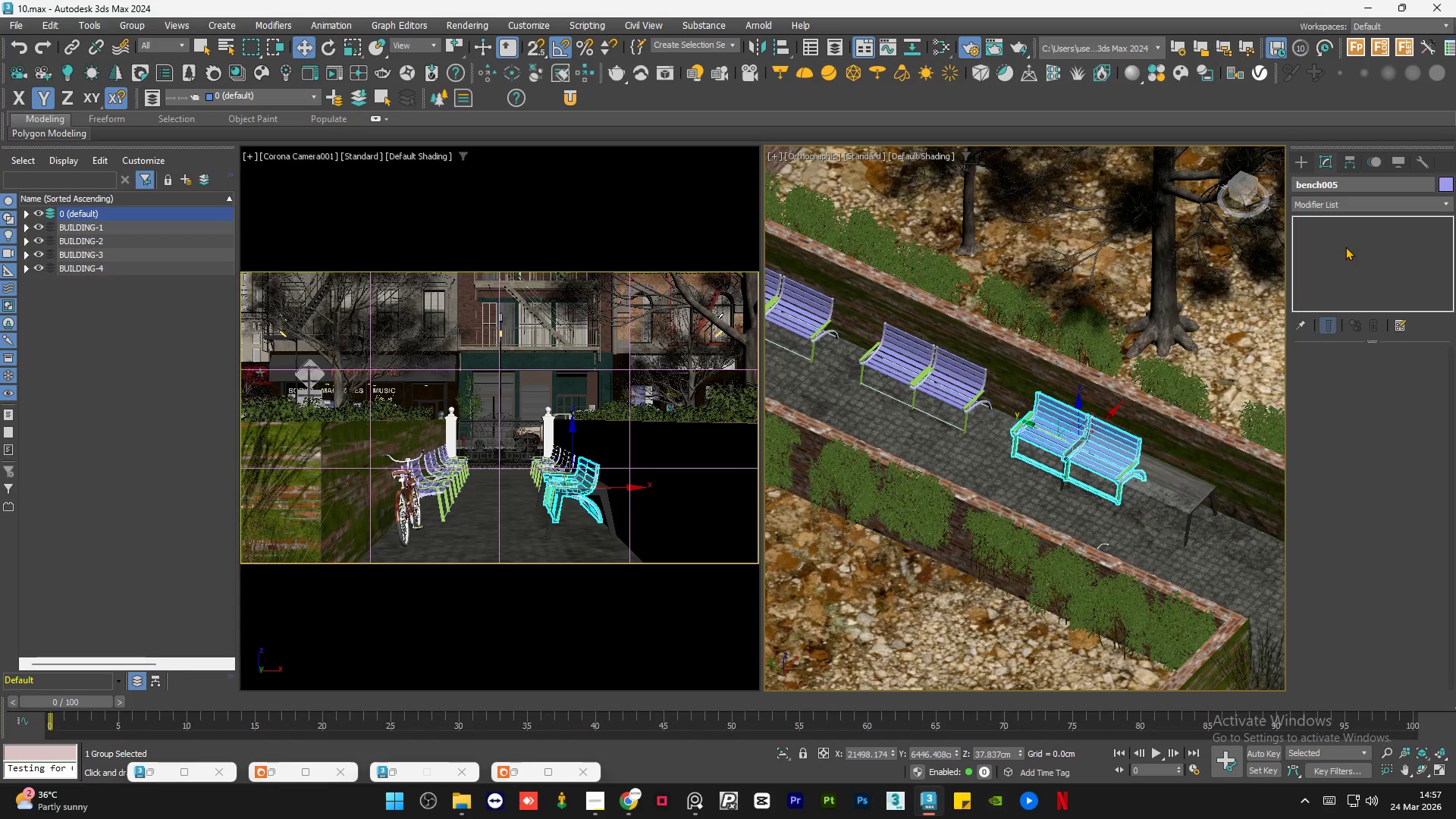 
scroll: coordinate [1169, 449], scroll_direction: down, amount: 2.0
 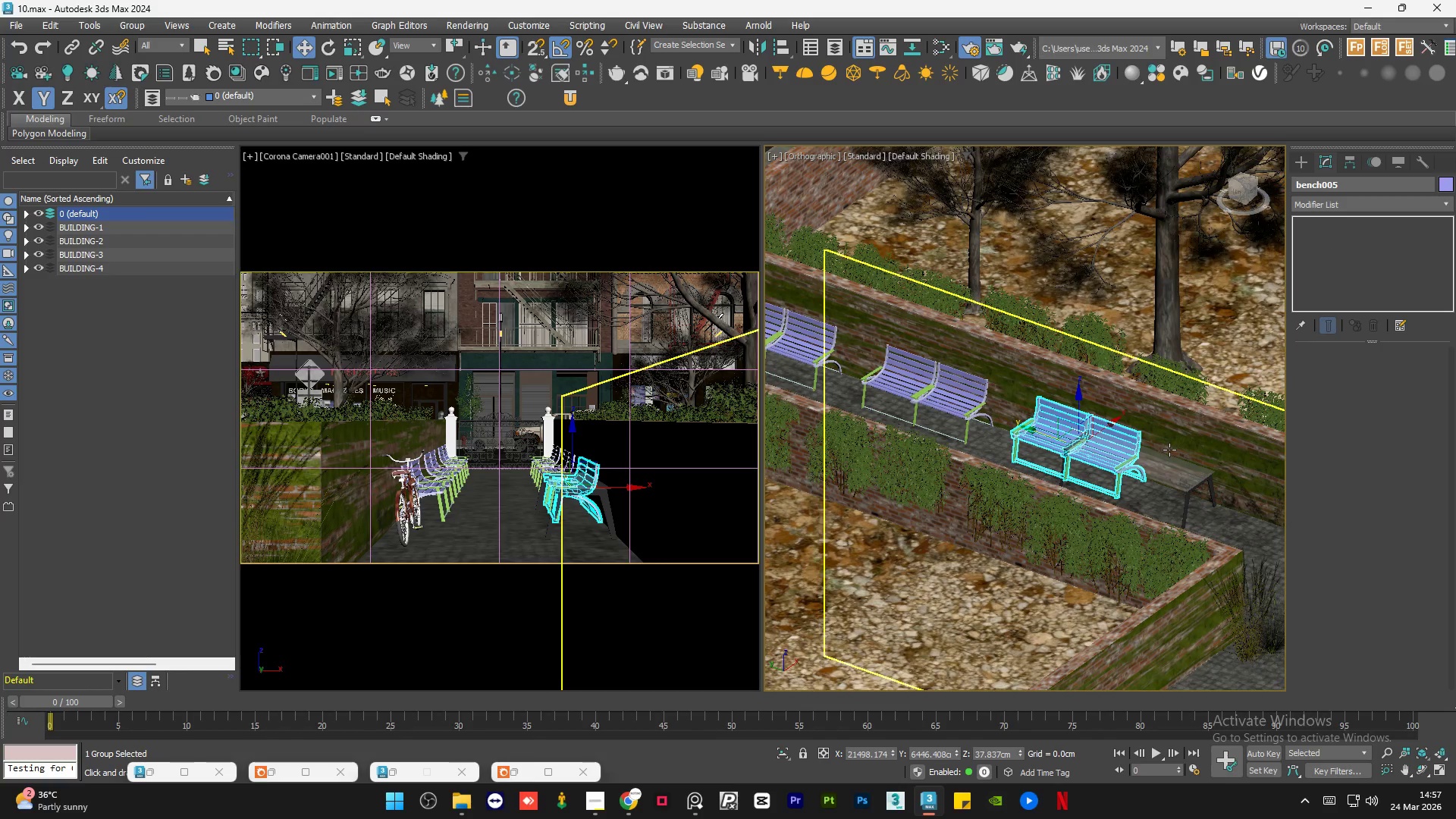 
right_click([1345, 246])
 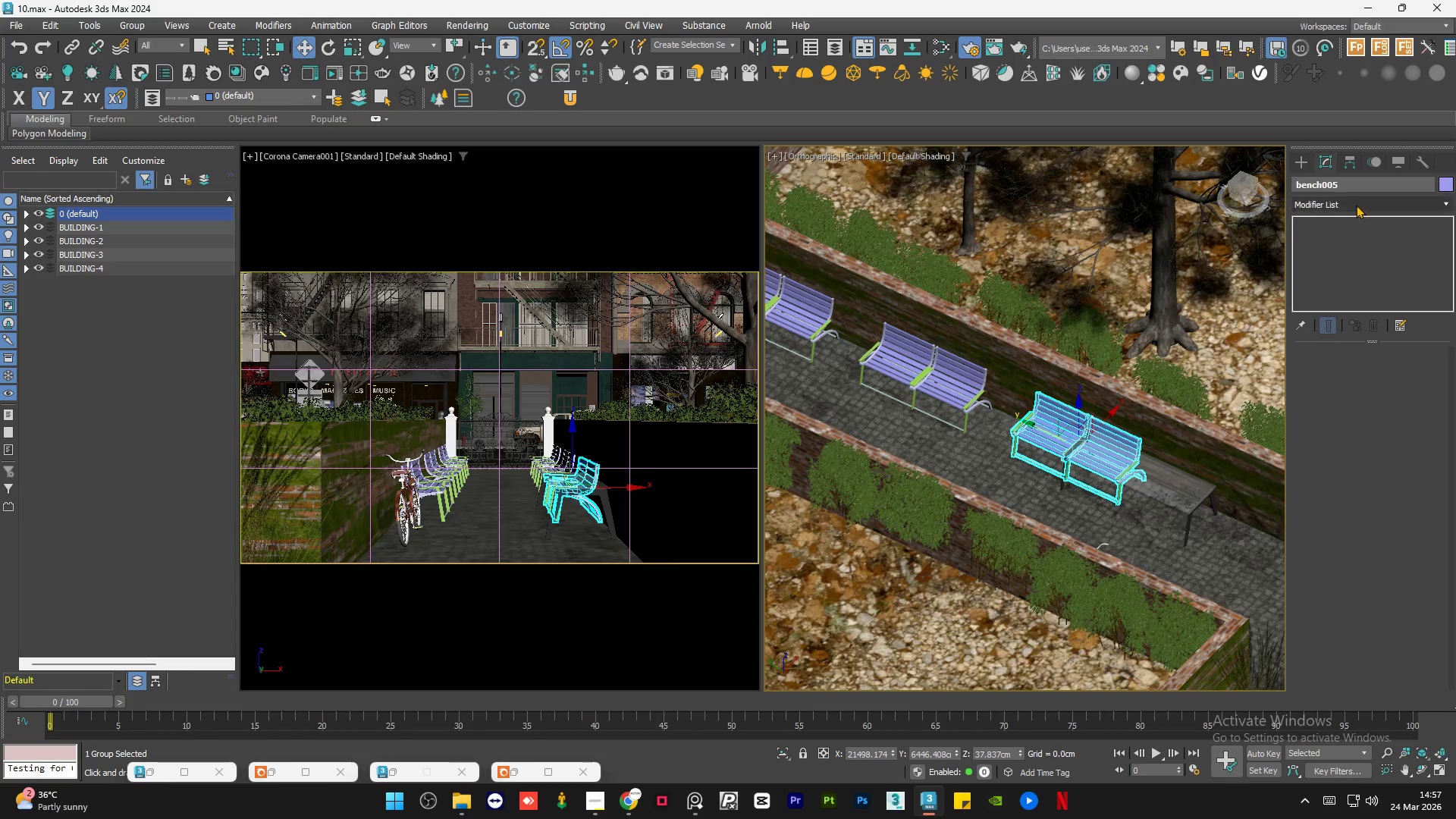 
double_click([1357, 201])
 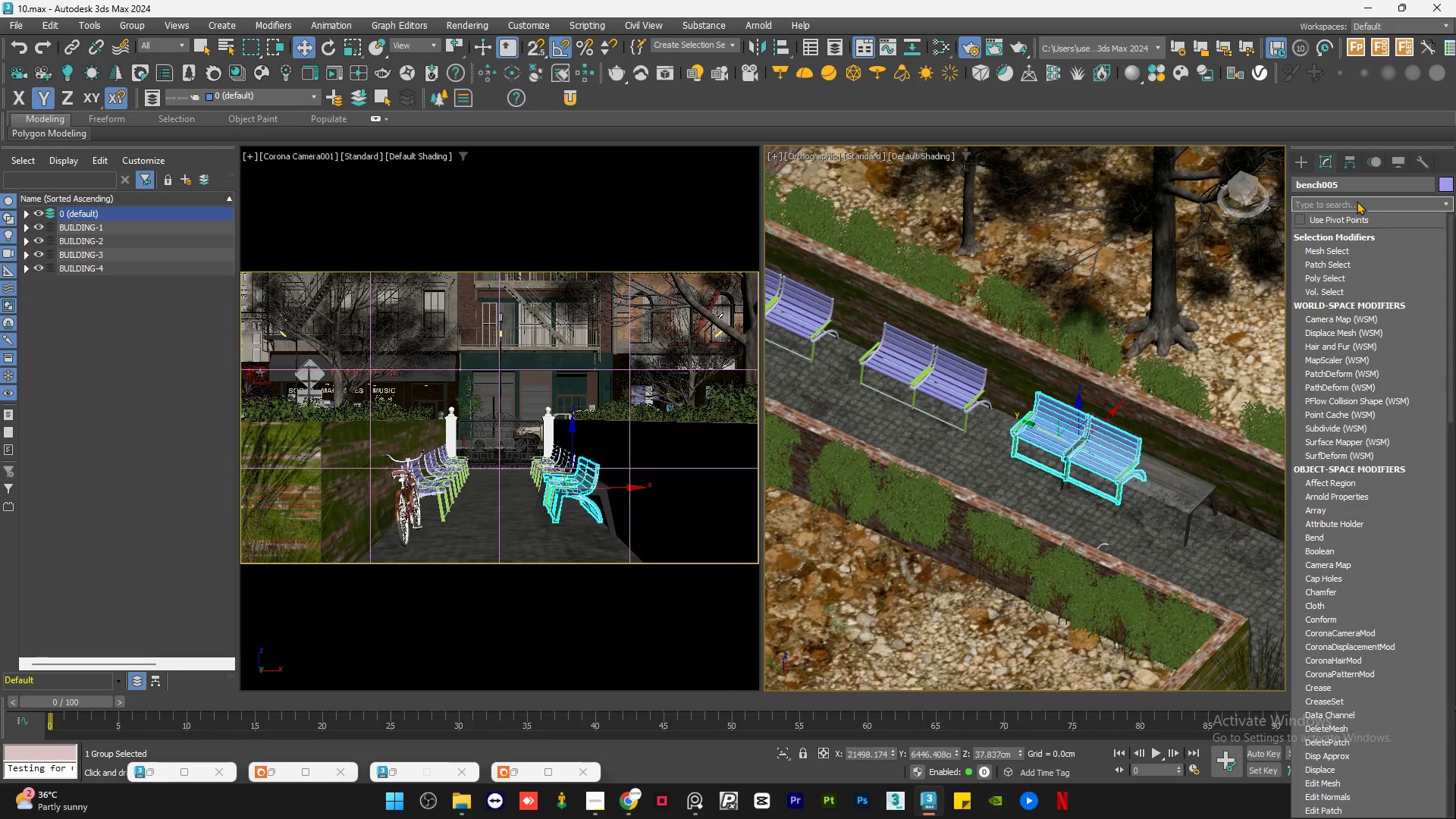 
type(sy)
 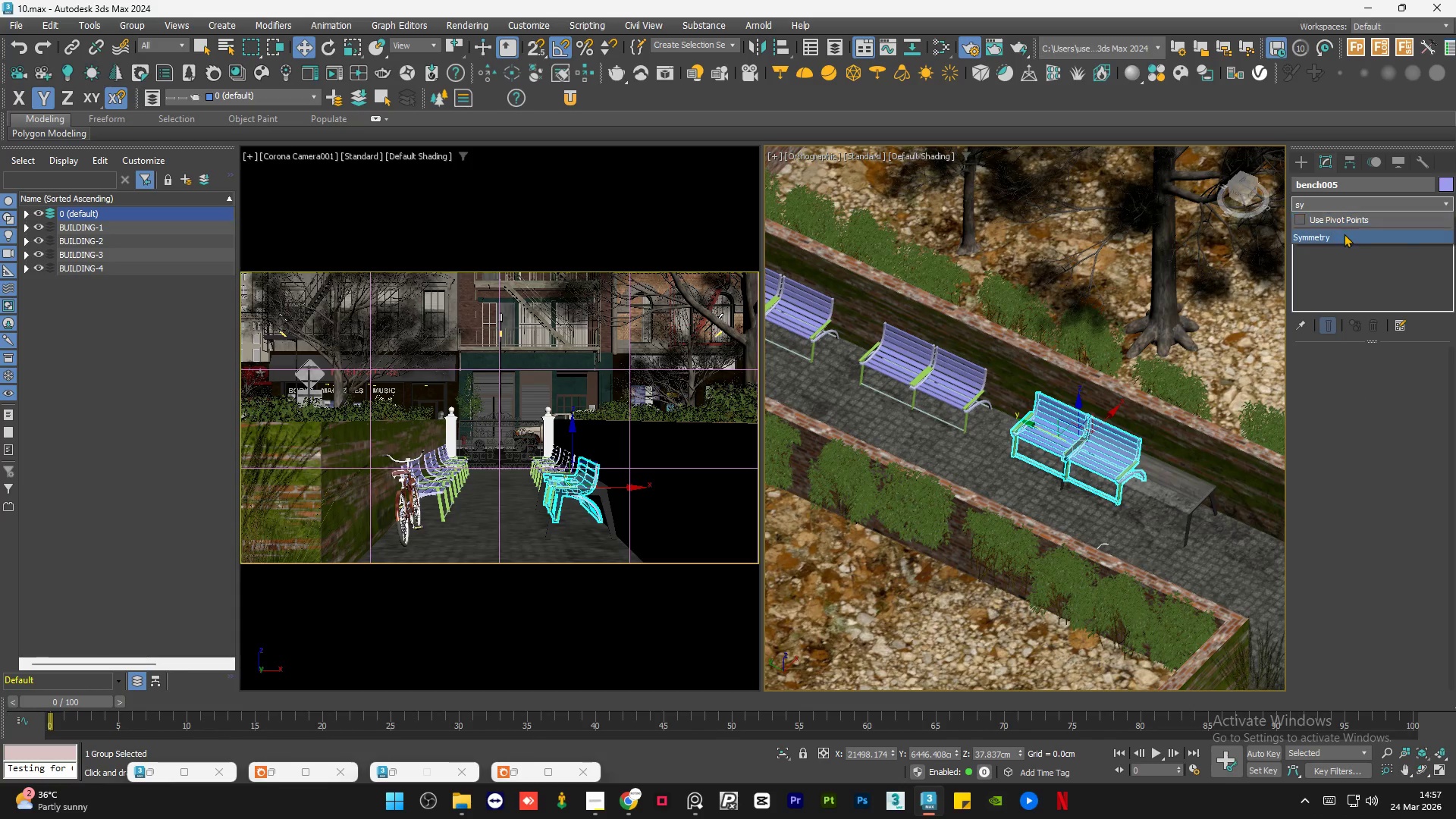 
left_click([1341, 235])
 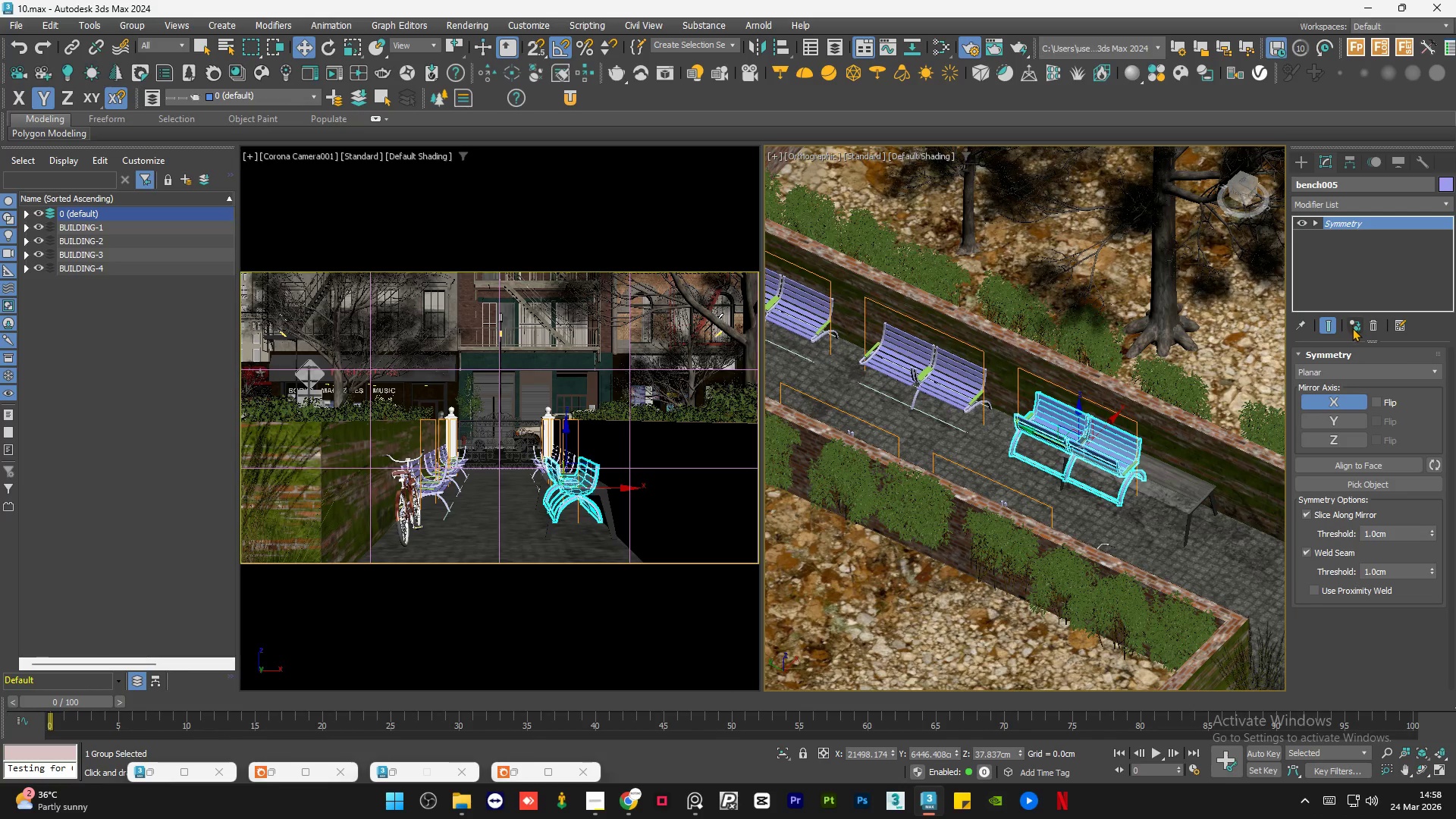 
left_click([1355, 326])
 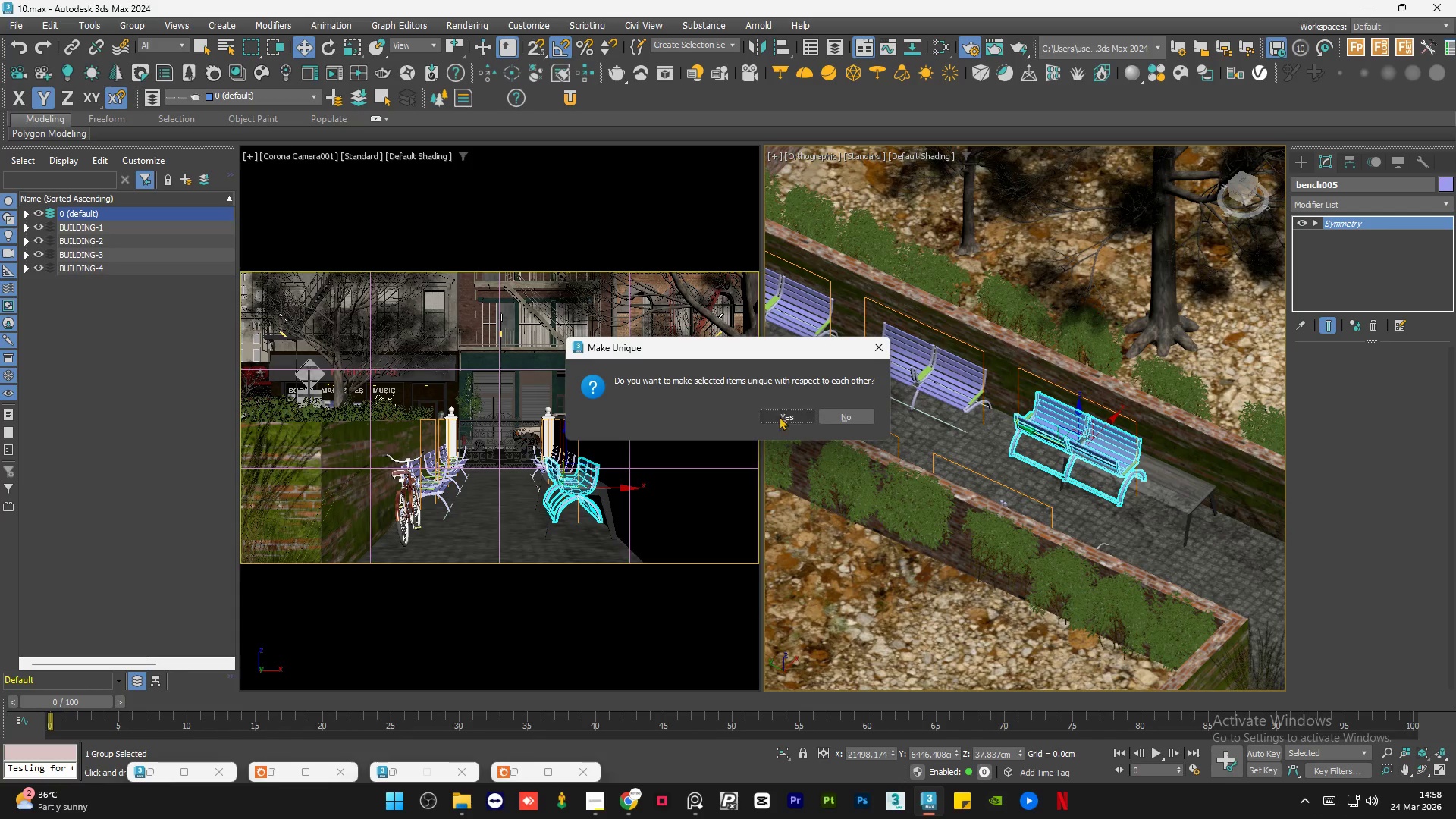 
left_click([786, 414])
 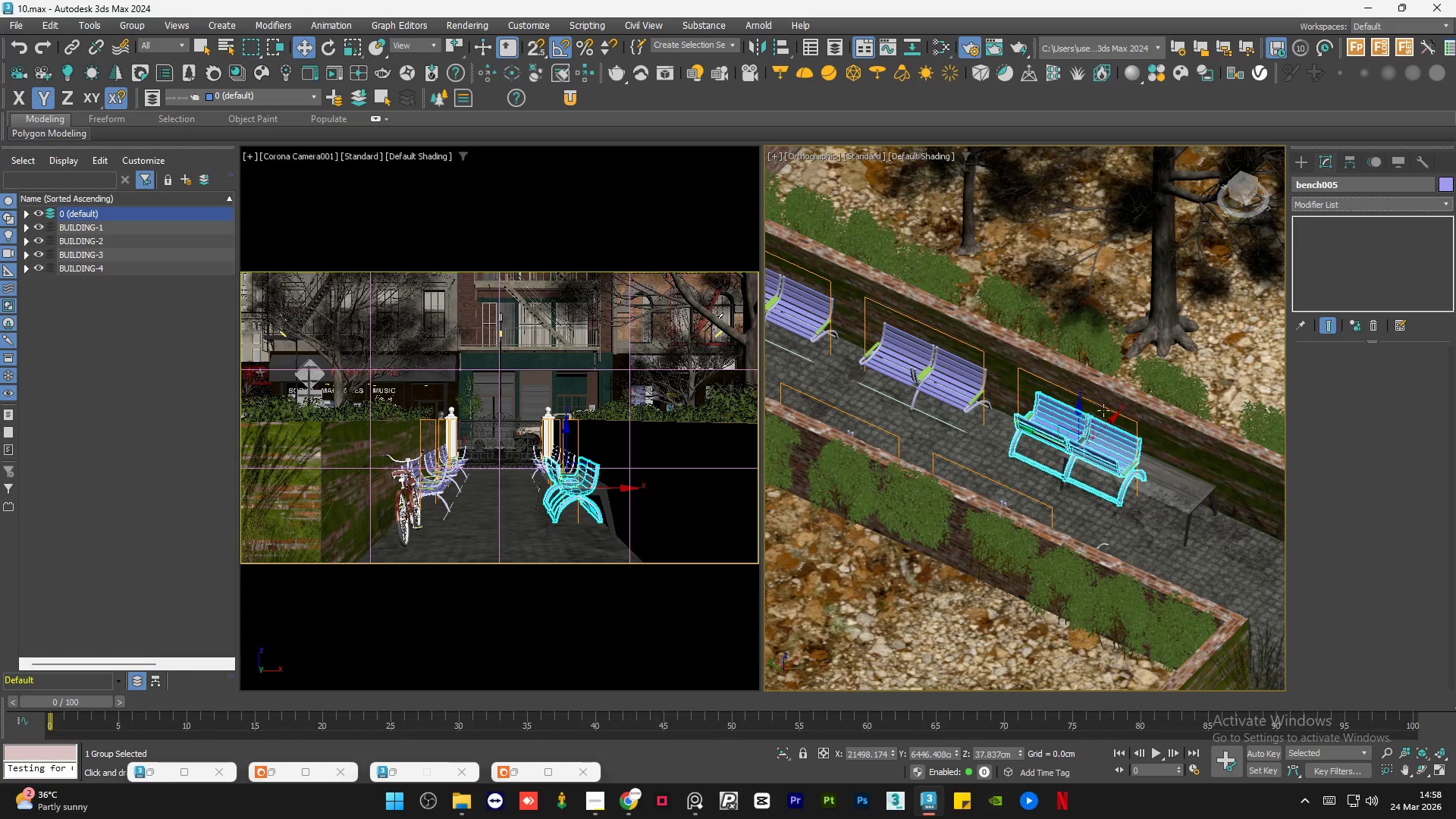 
left_click([1049, 421])
 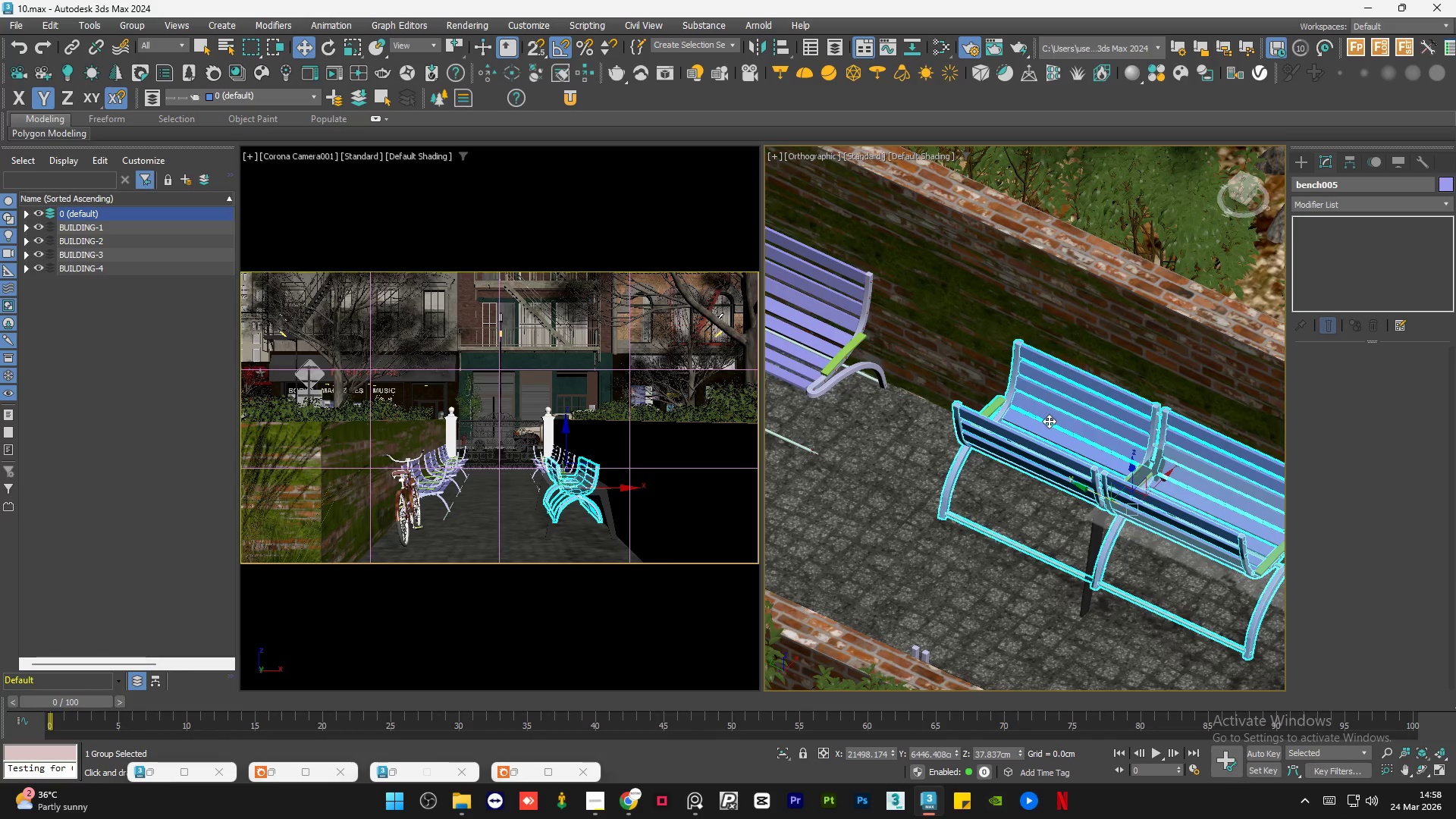 
scroll: coordinate [1049, 421], scroll_direction: up, amount: 4.0
 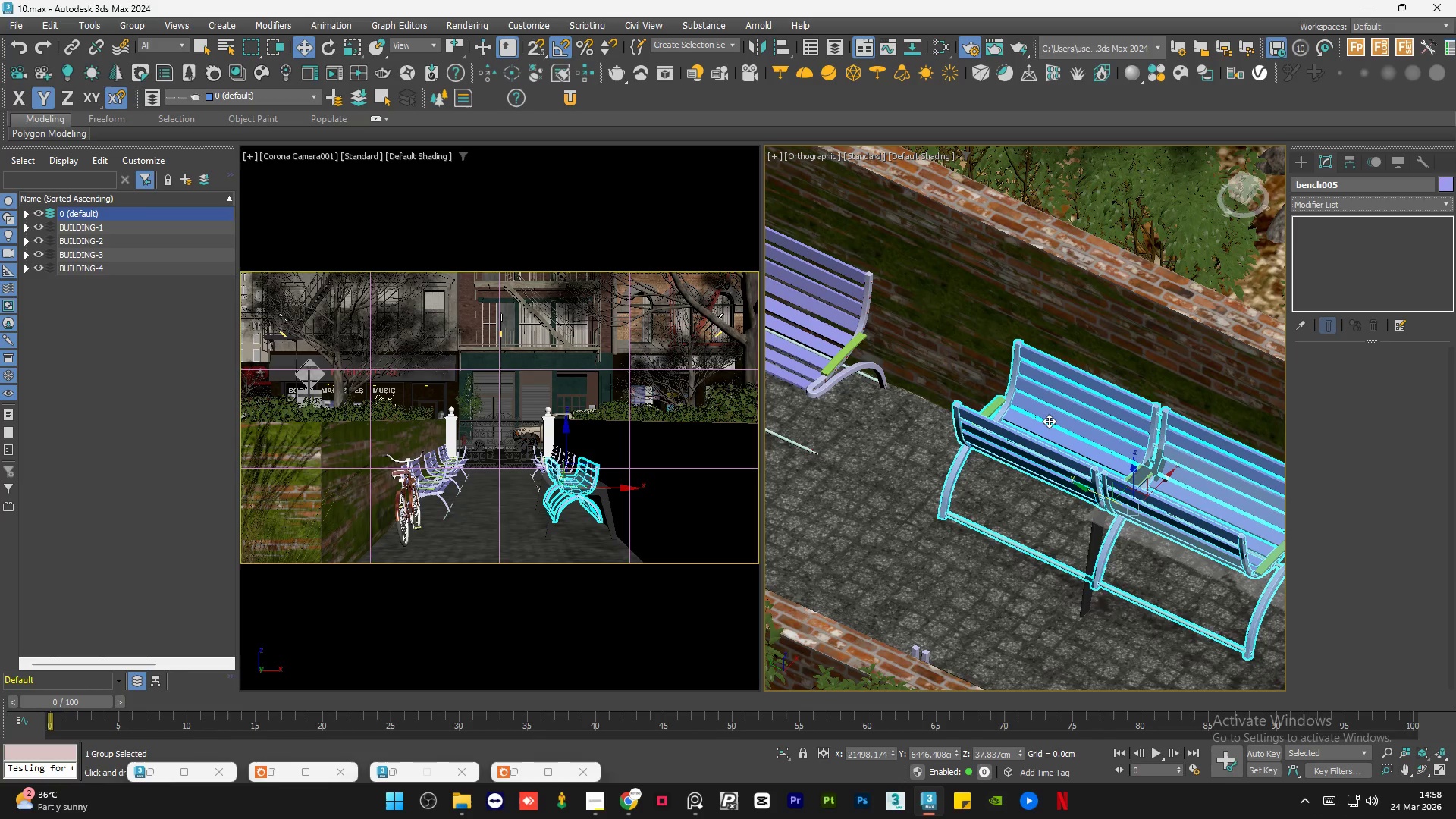 
hold_key(key=AltLeft, duration=0.64)
 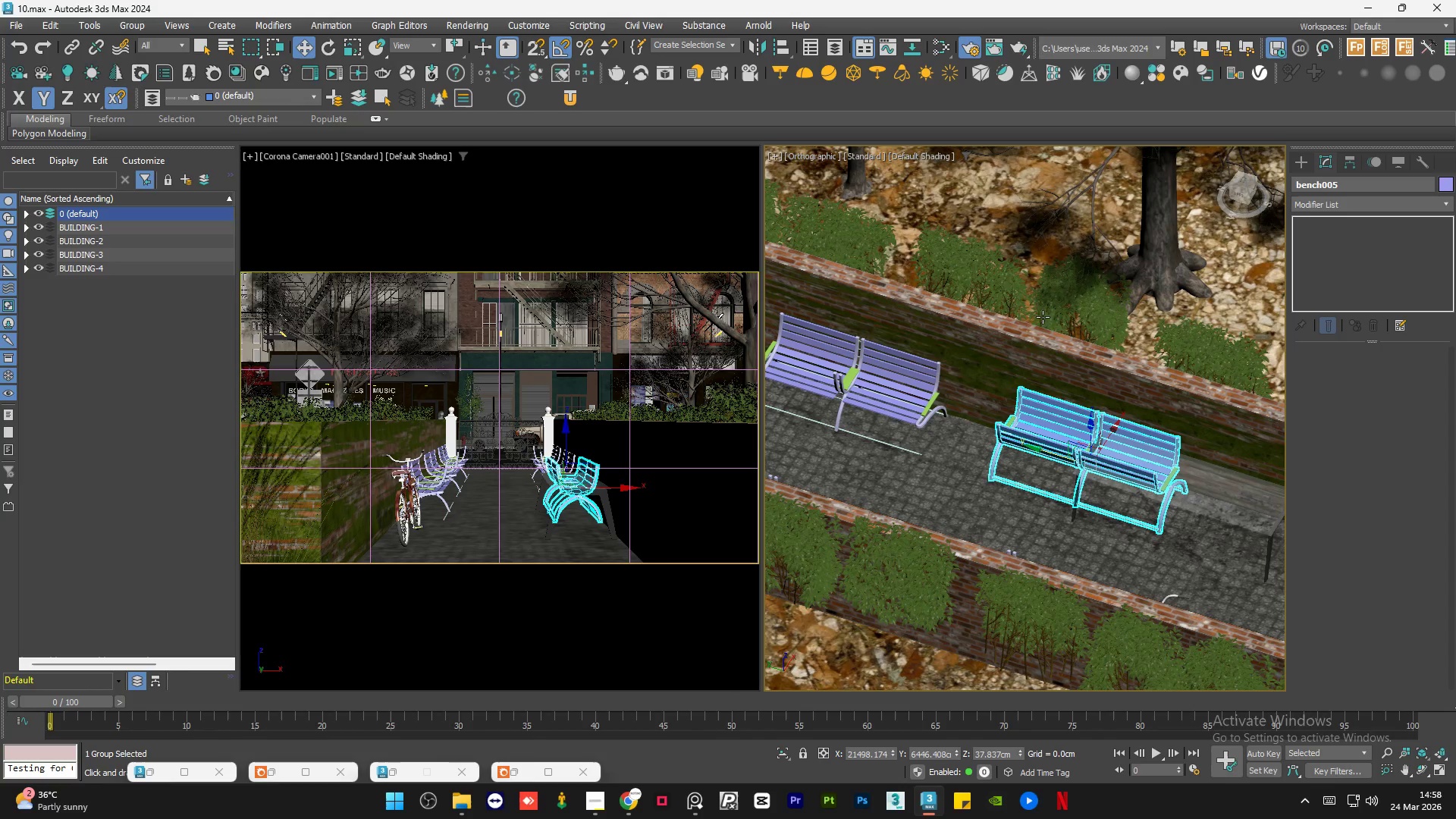 
scroll: coordinate [1049, 421], scroll_direction: down, amount: 2.0
 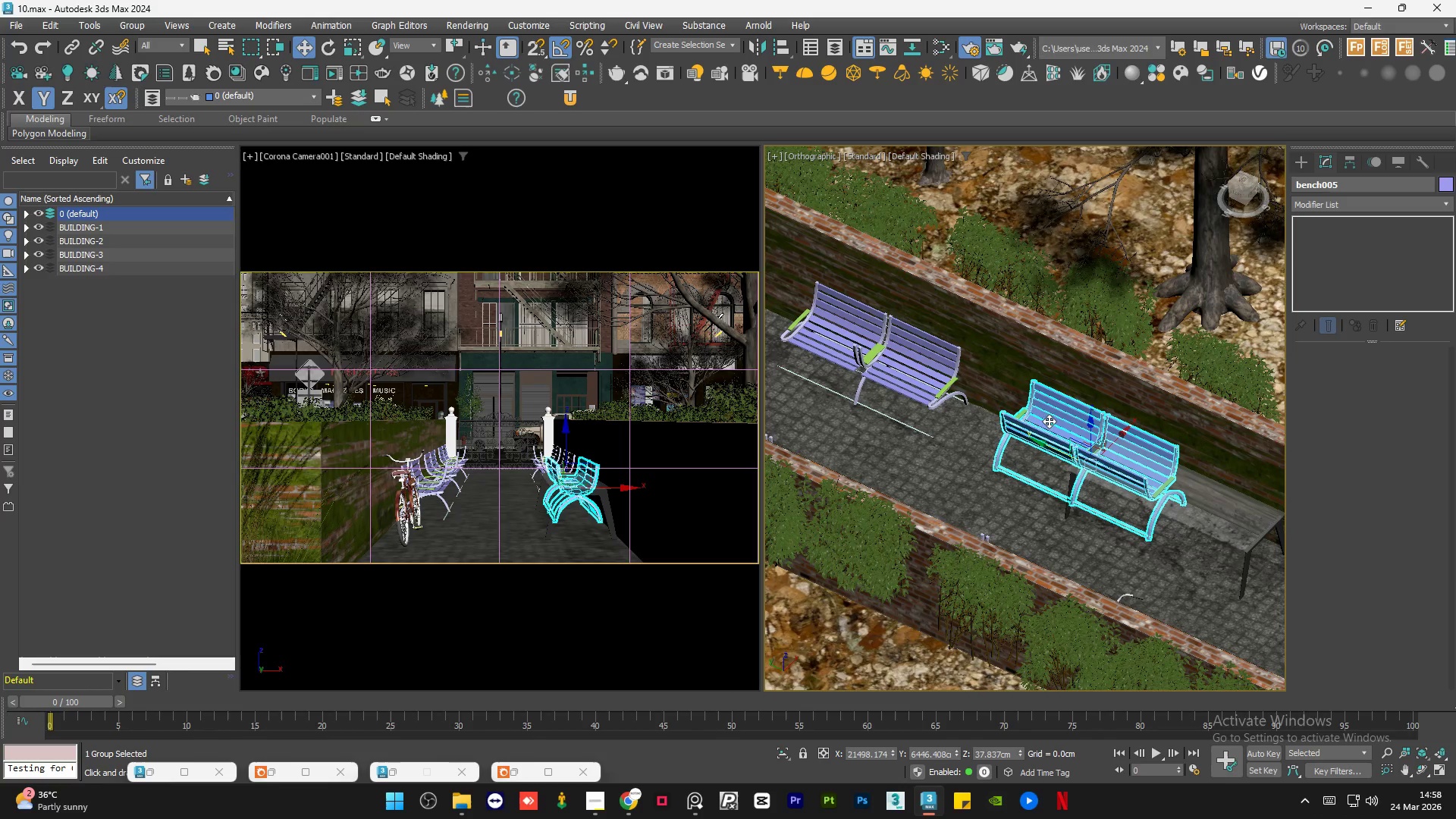 
left_click([918, 381])
 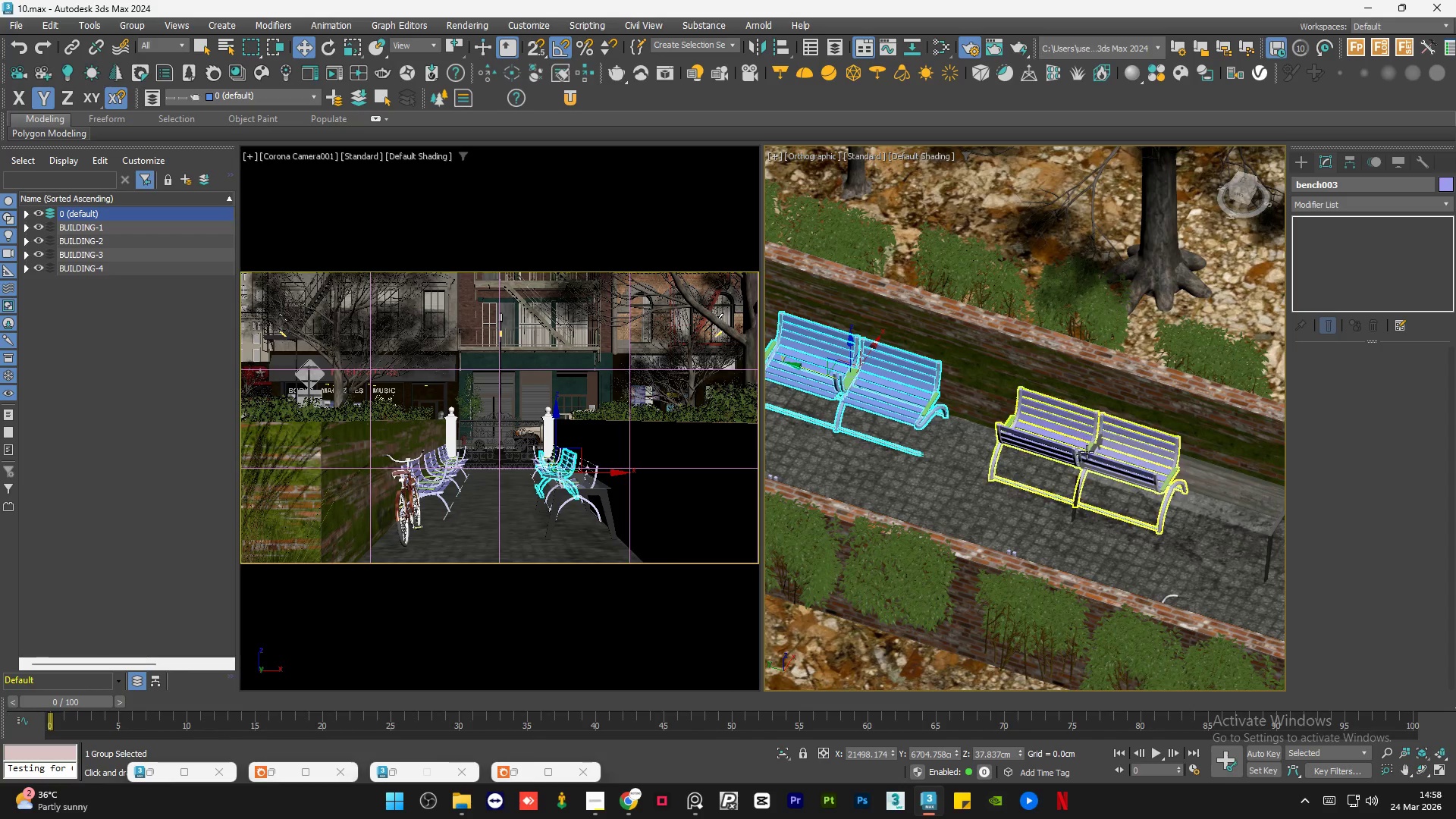 
left_click([1091, 445])
 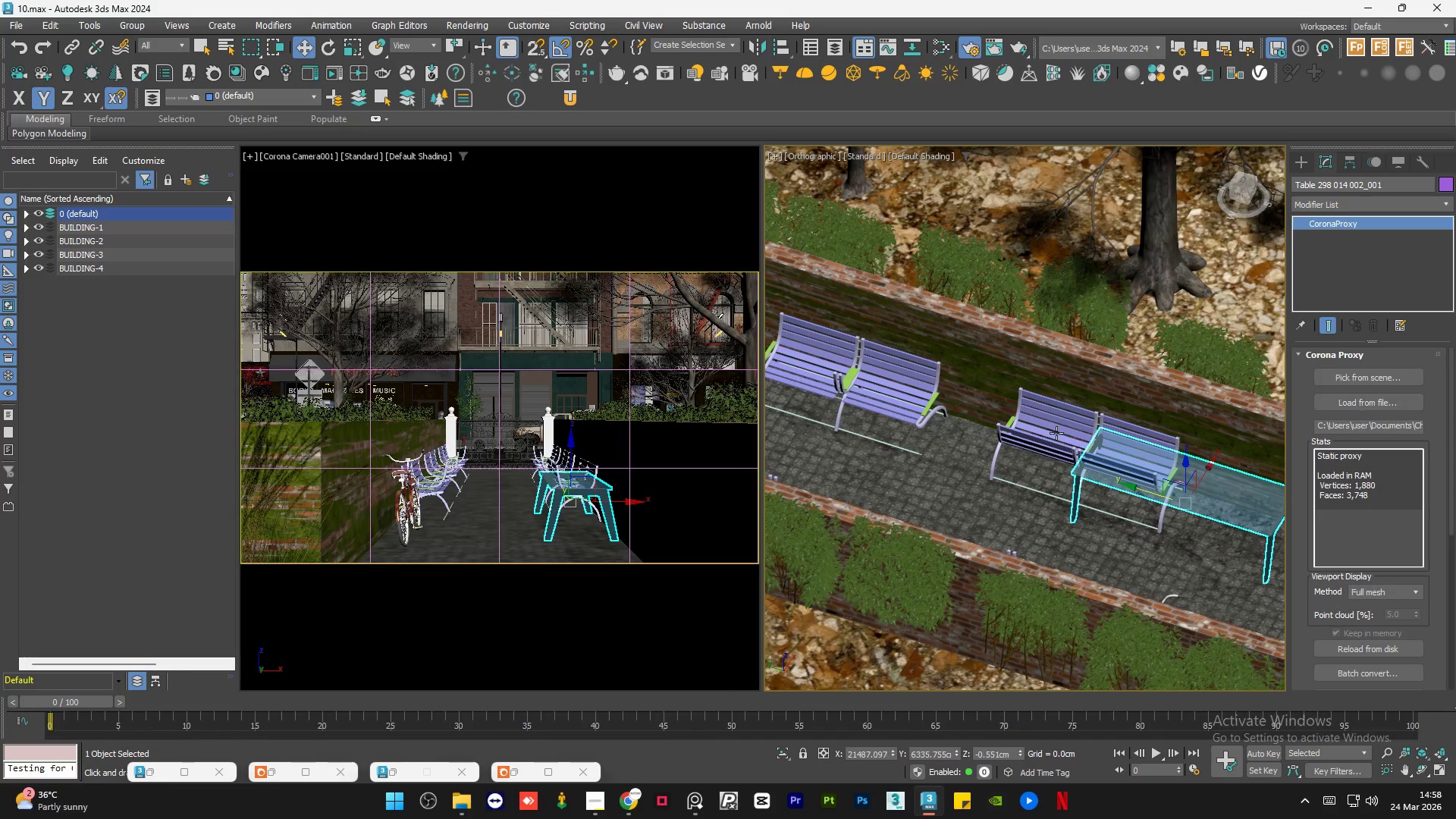 
left_click([1056, 433])
 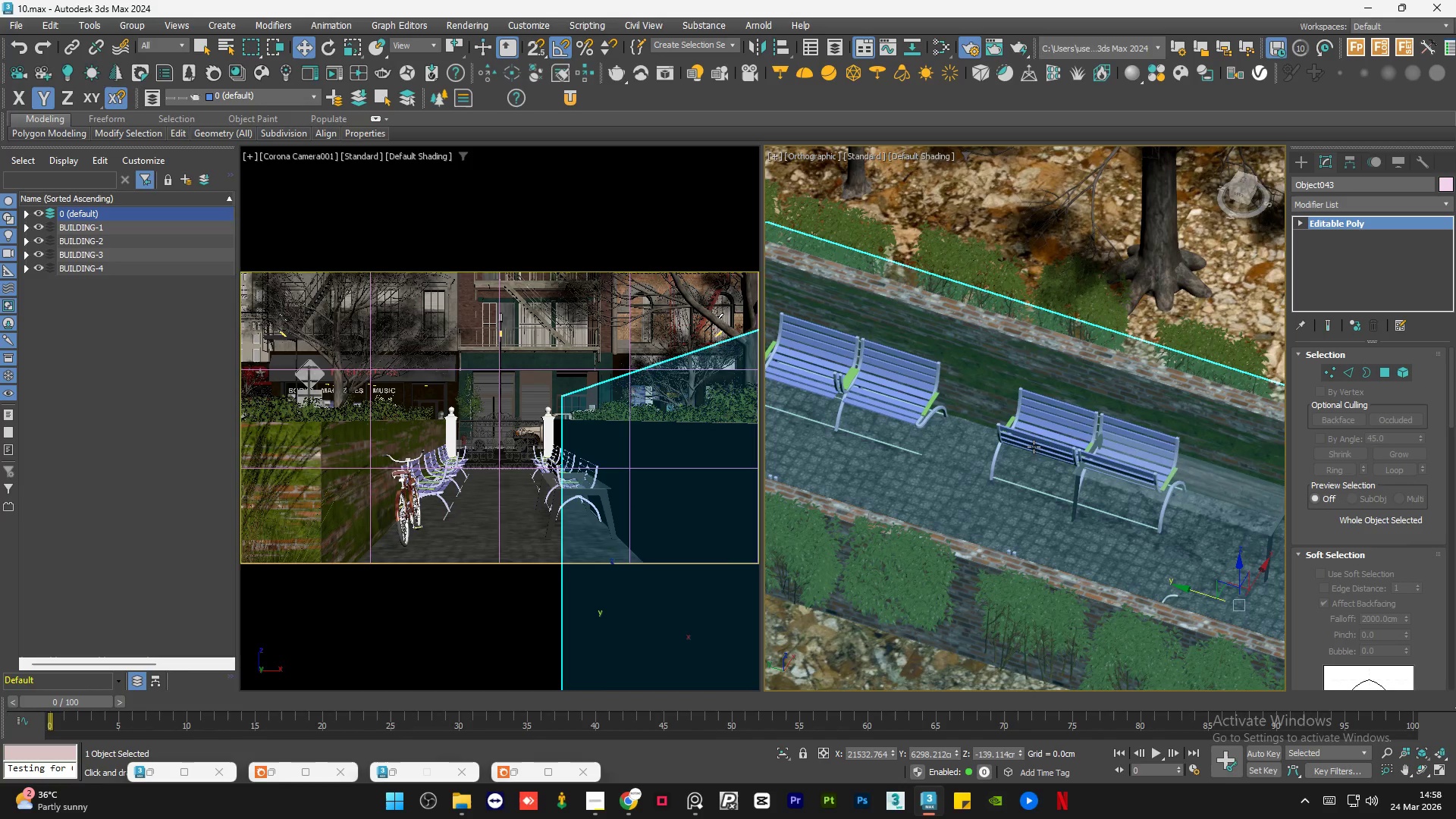 
left_click([1034, 447])
 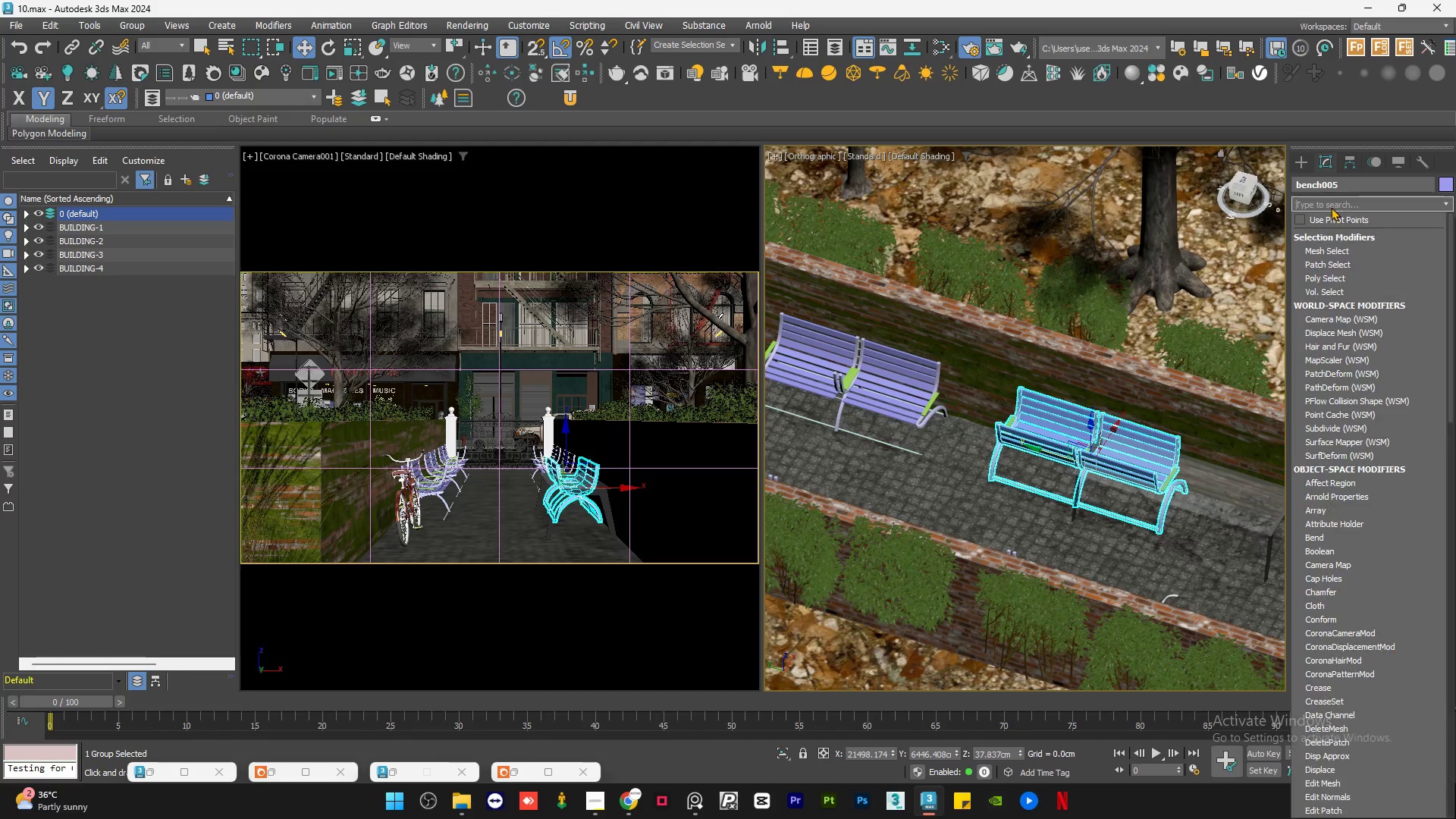 
type(sy)
 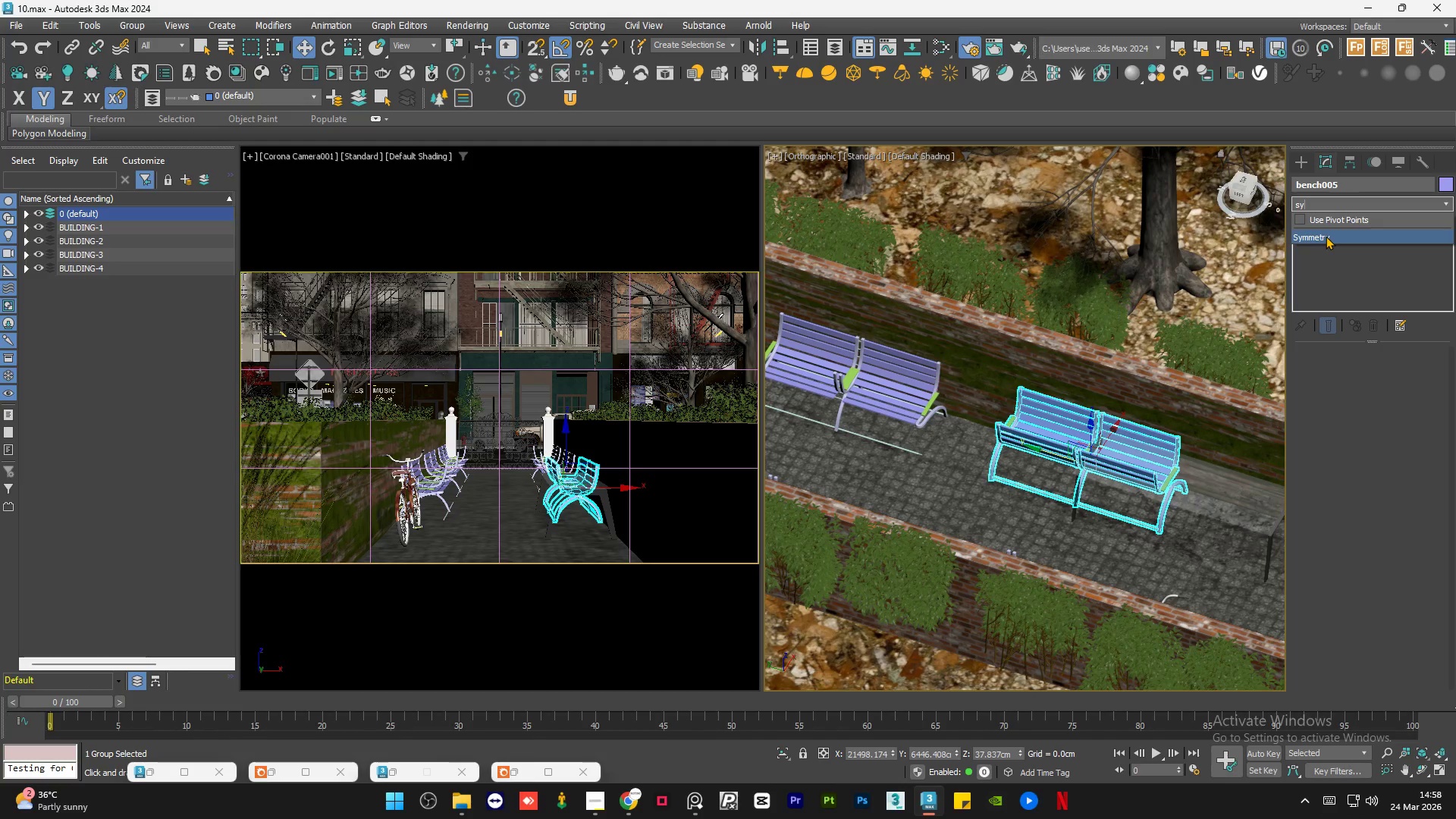 
left_click([1326, 236])
 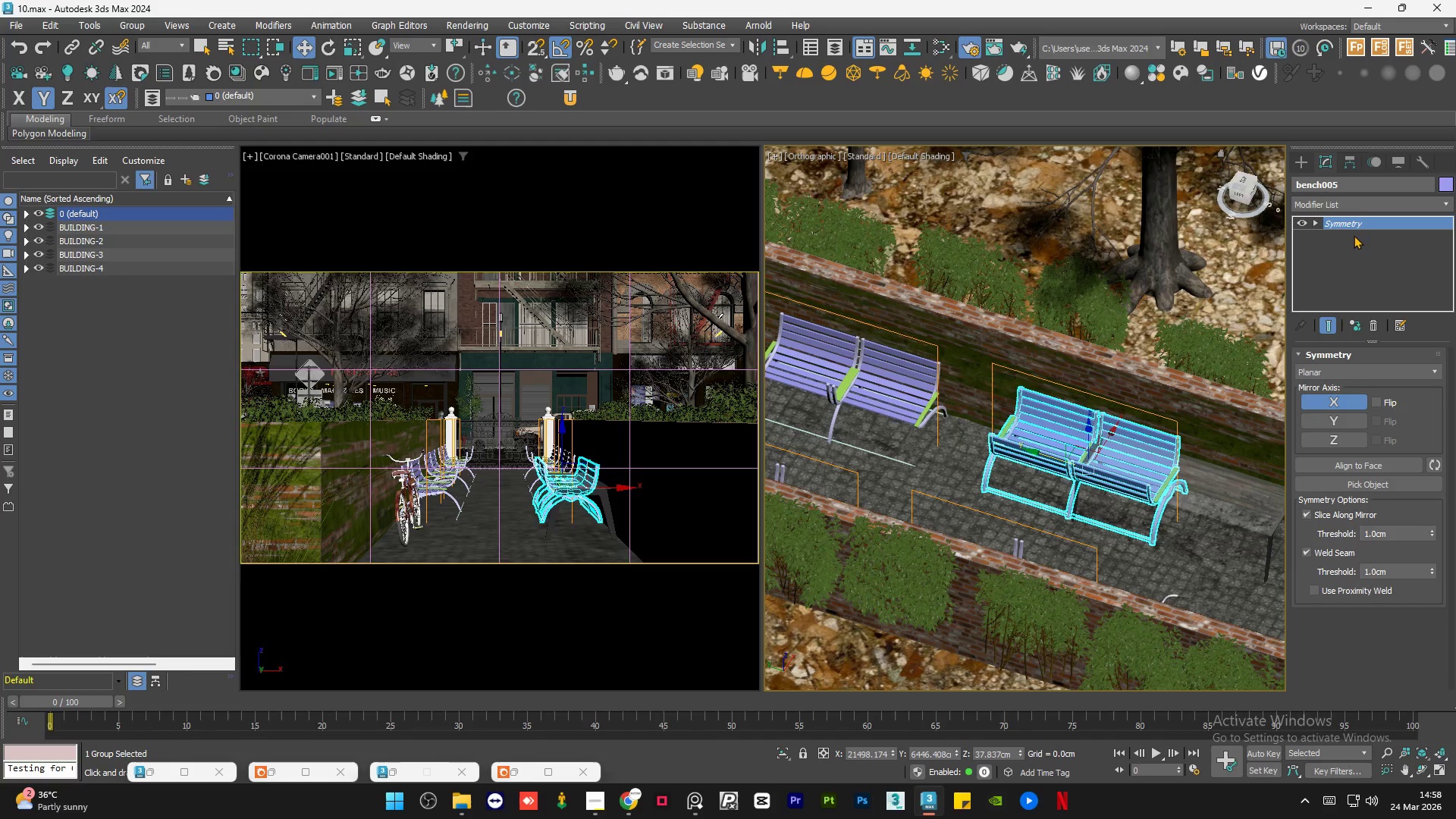 
right_click([1349, 220])
 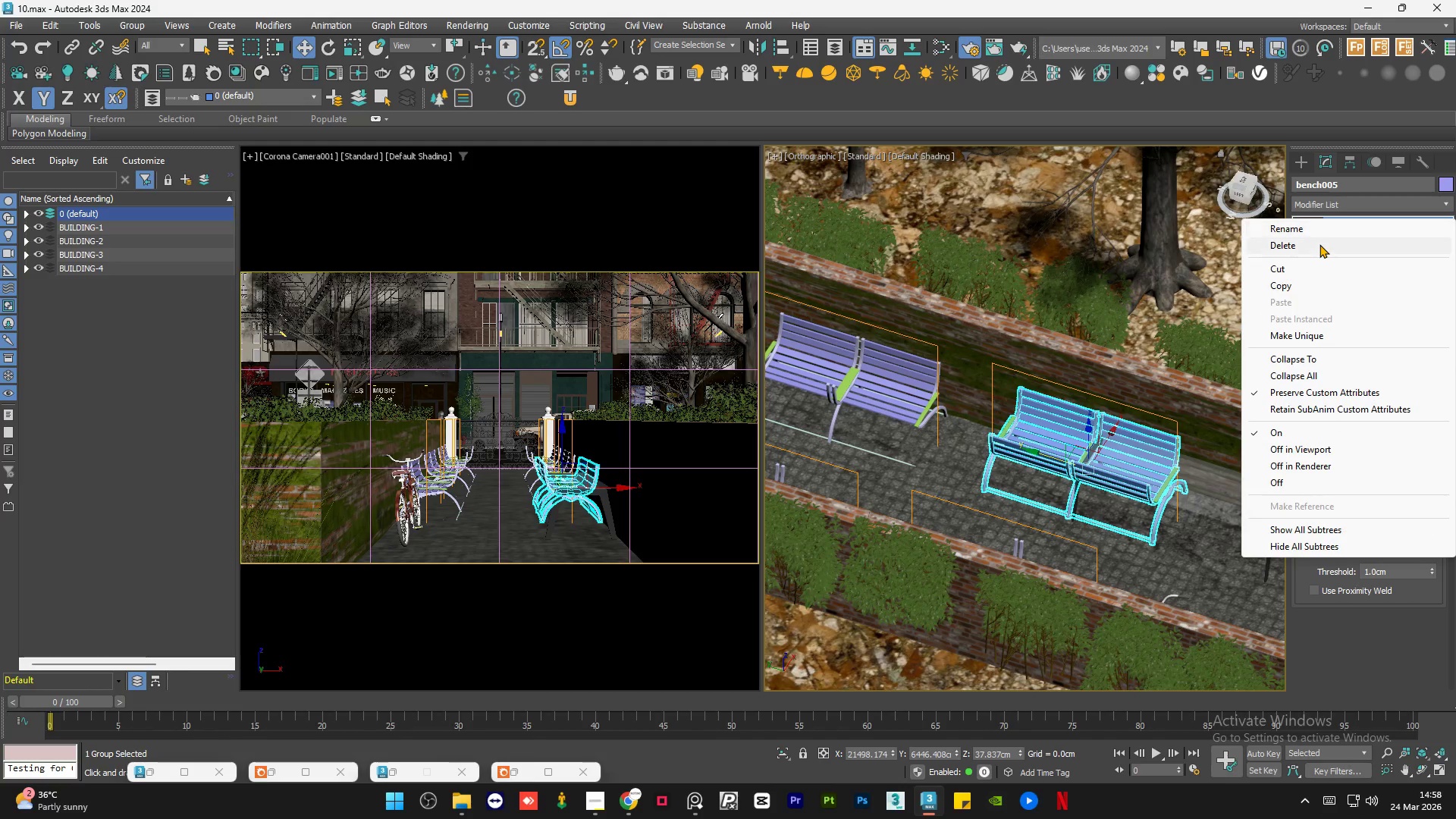 
left_click([1320, 244])
 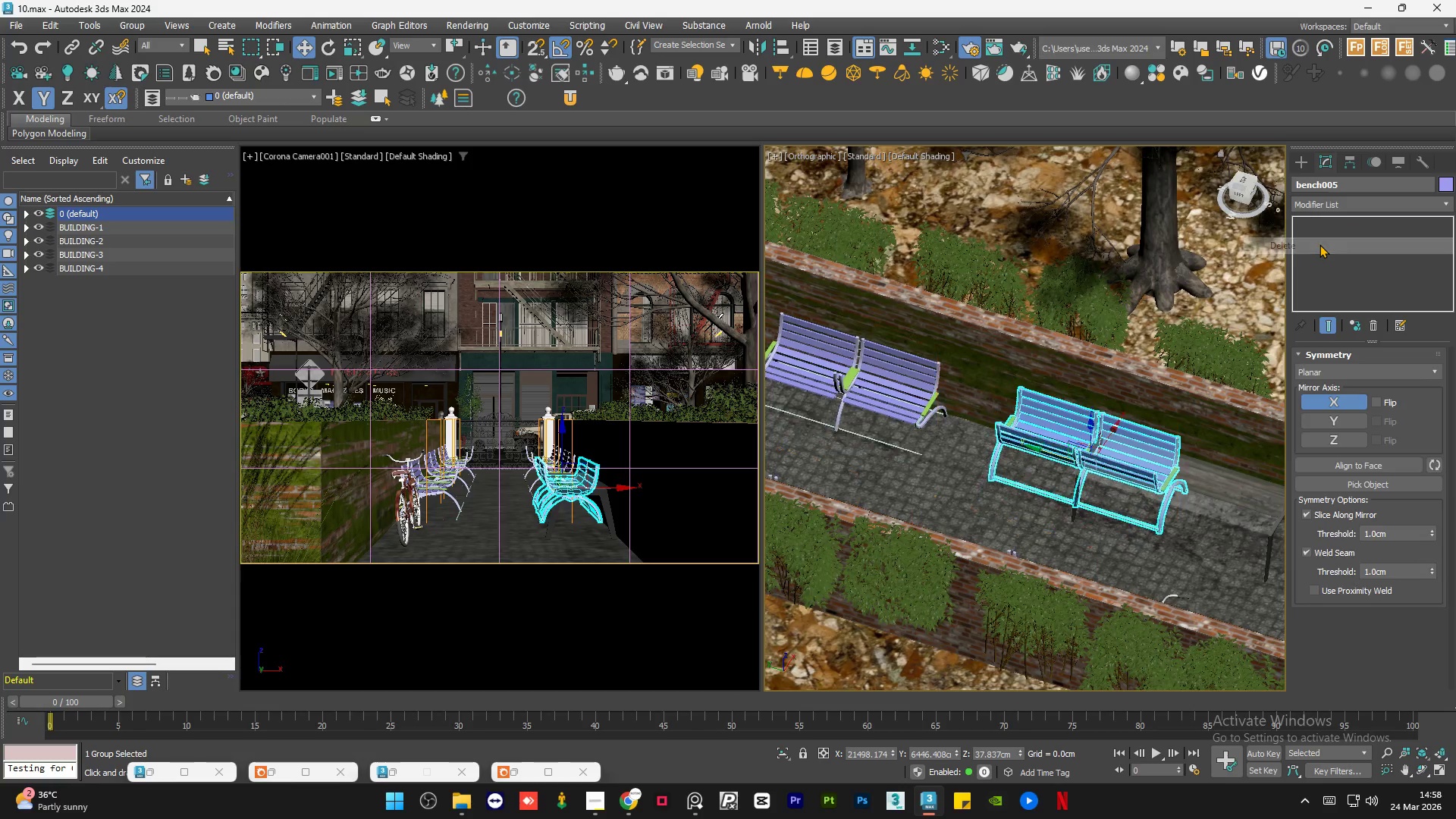 
key(Control+Z)
 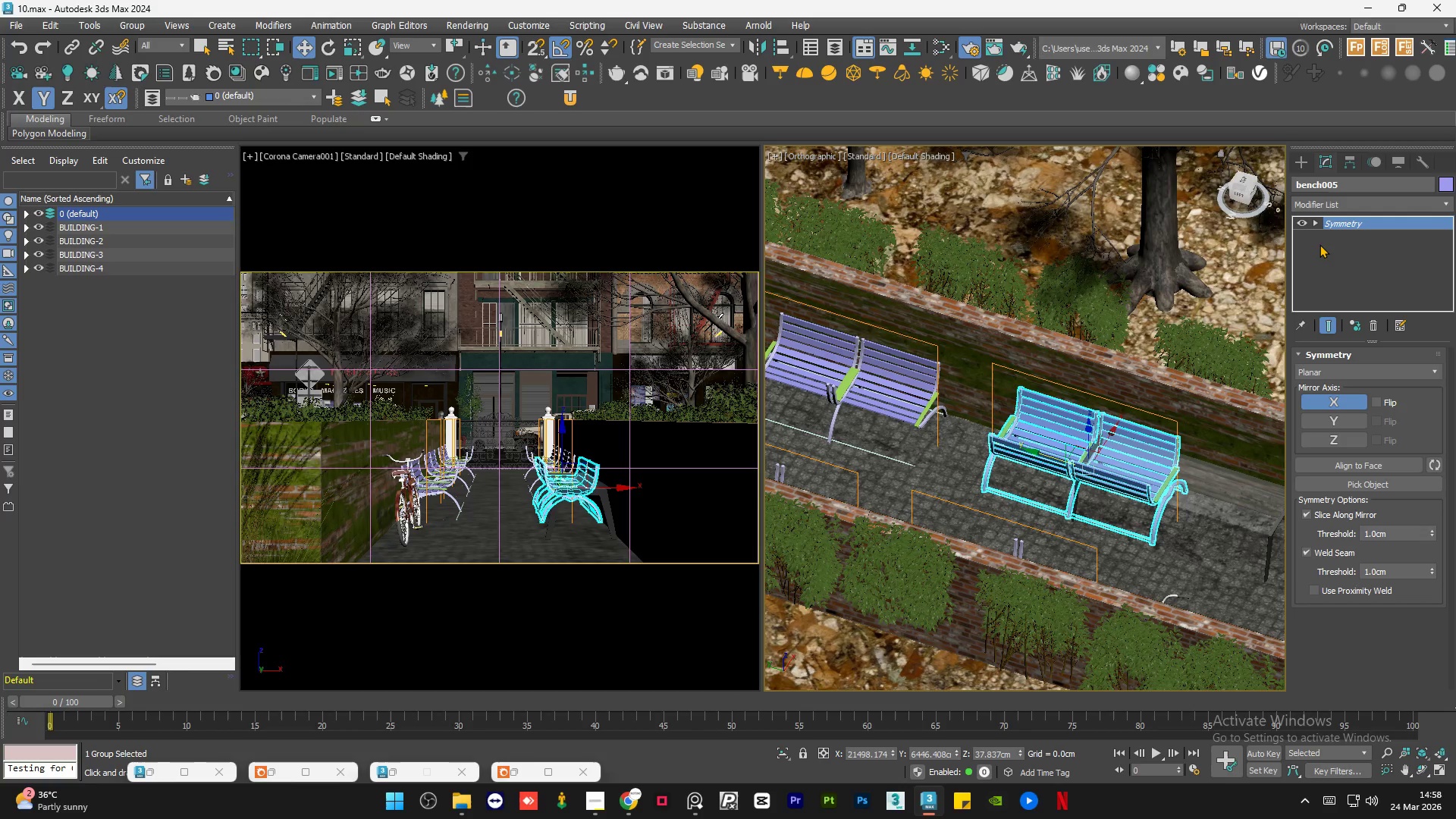 
key(Control+Z)
 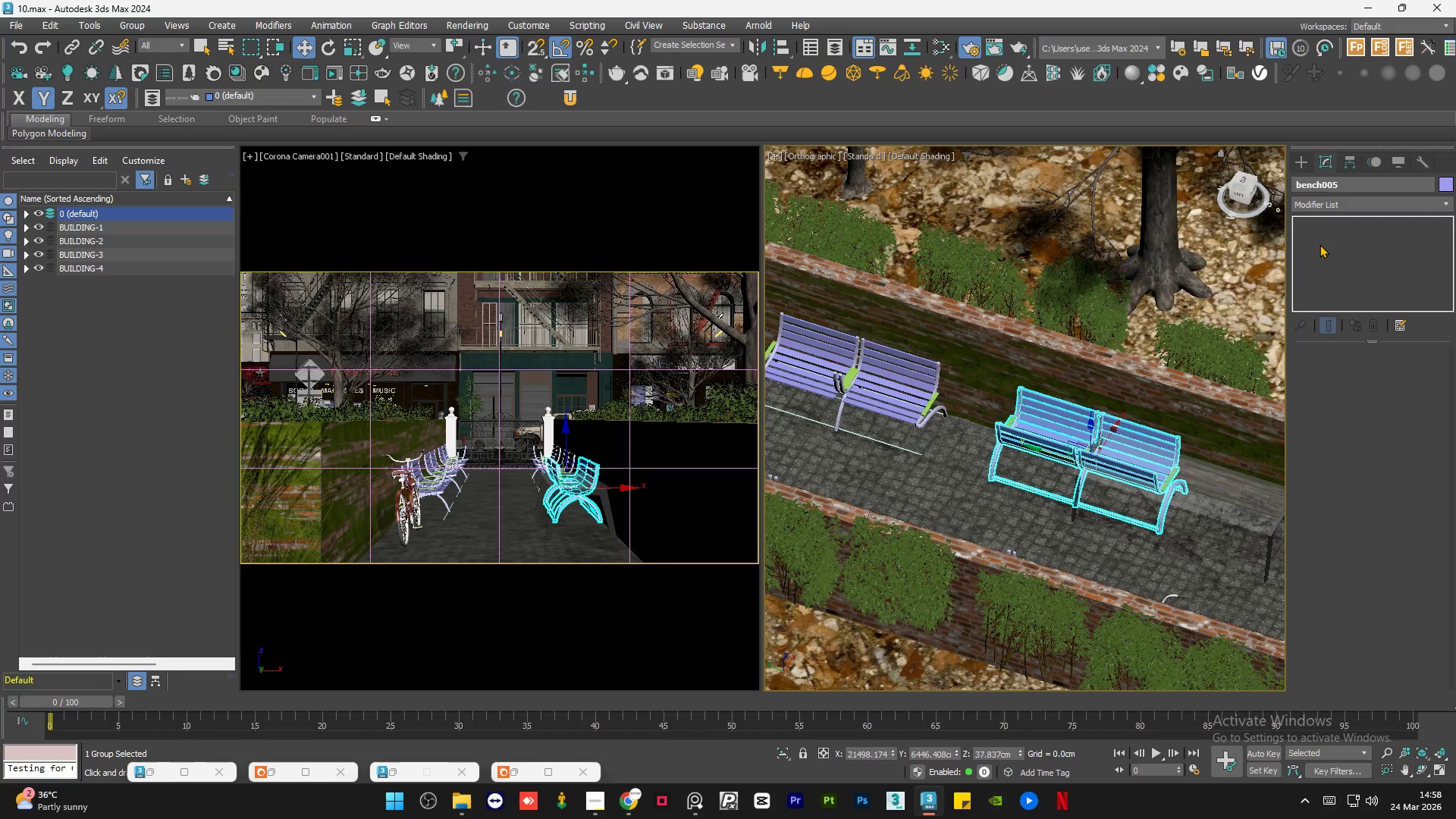 
key(Control+Z)
 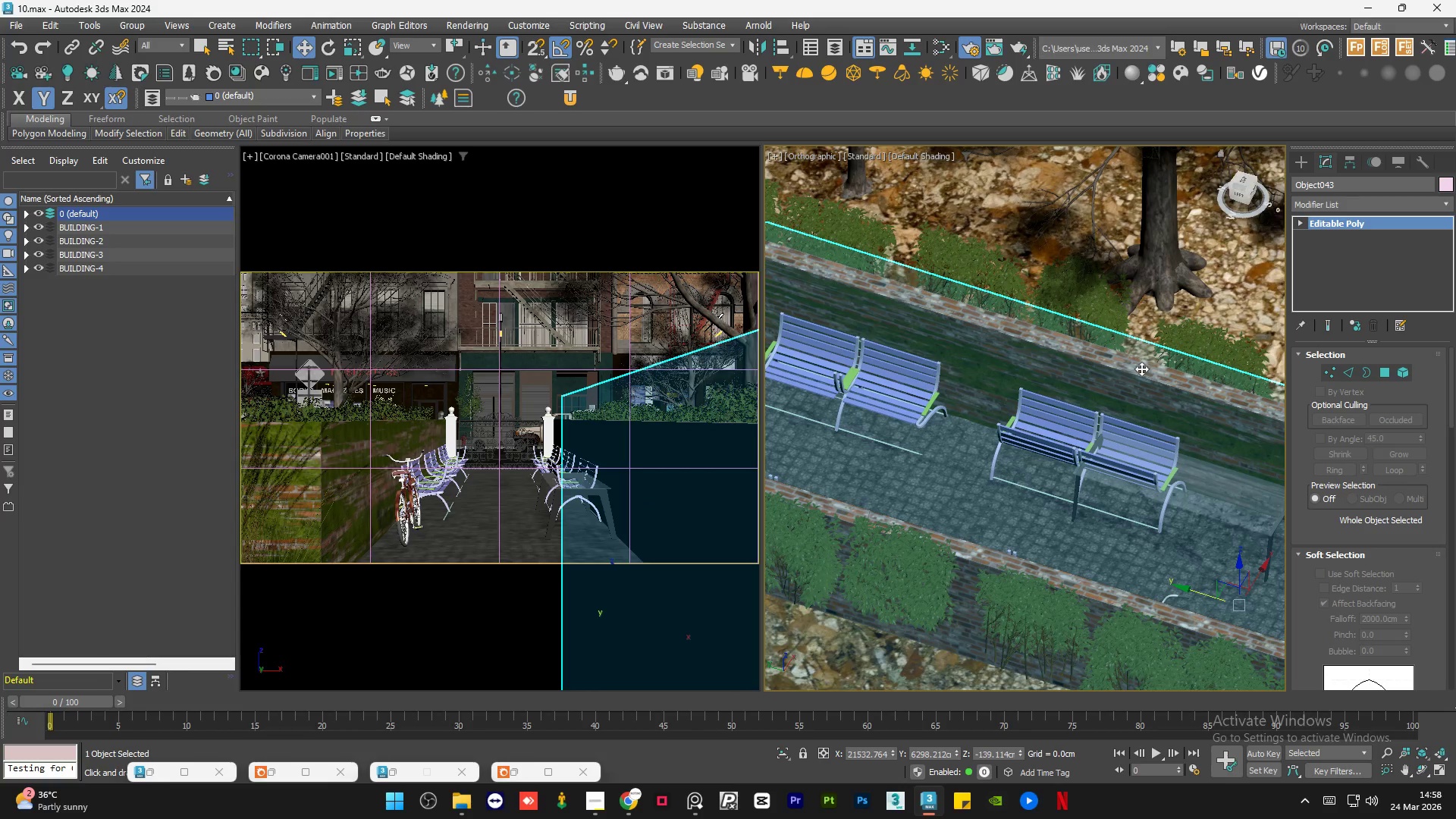 
key(Control+ControlLeft)
 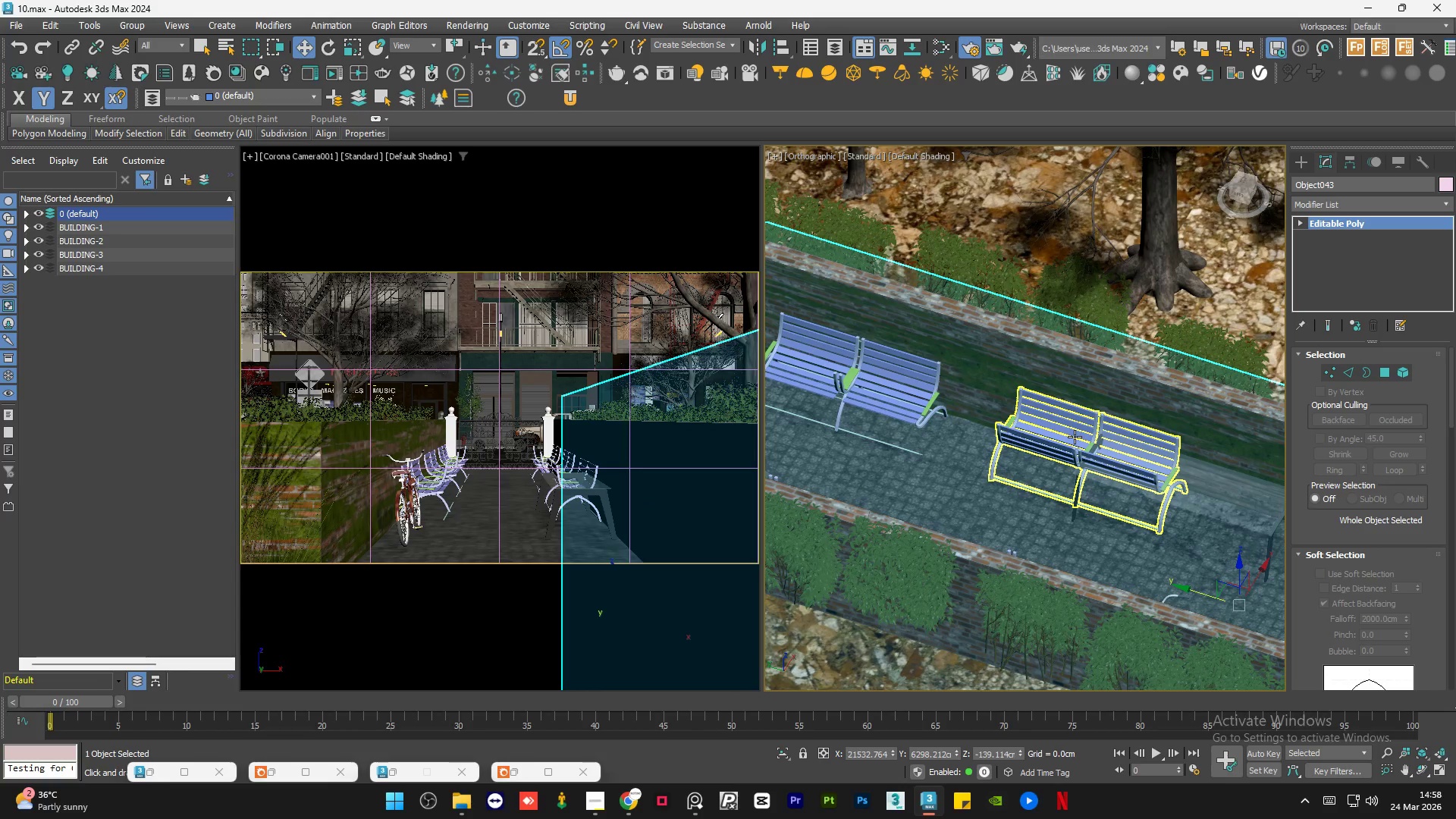 
left_click([1075, 437])
 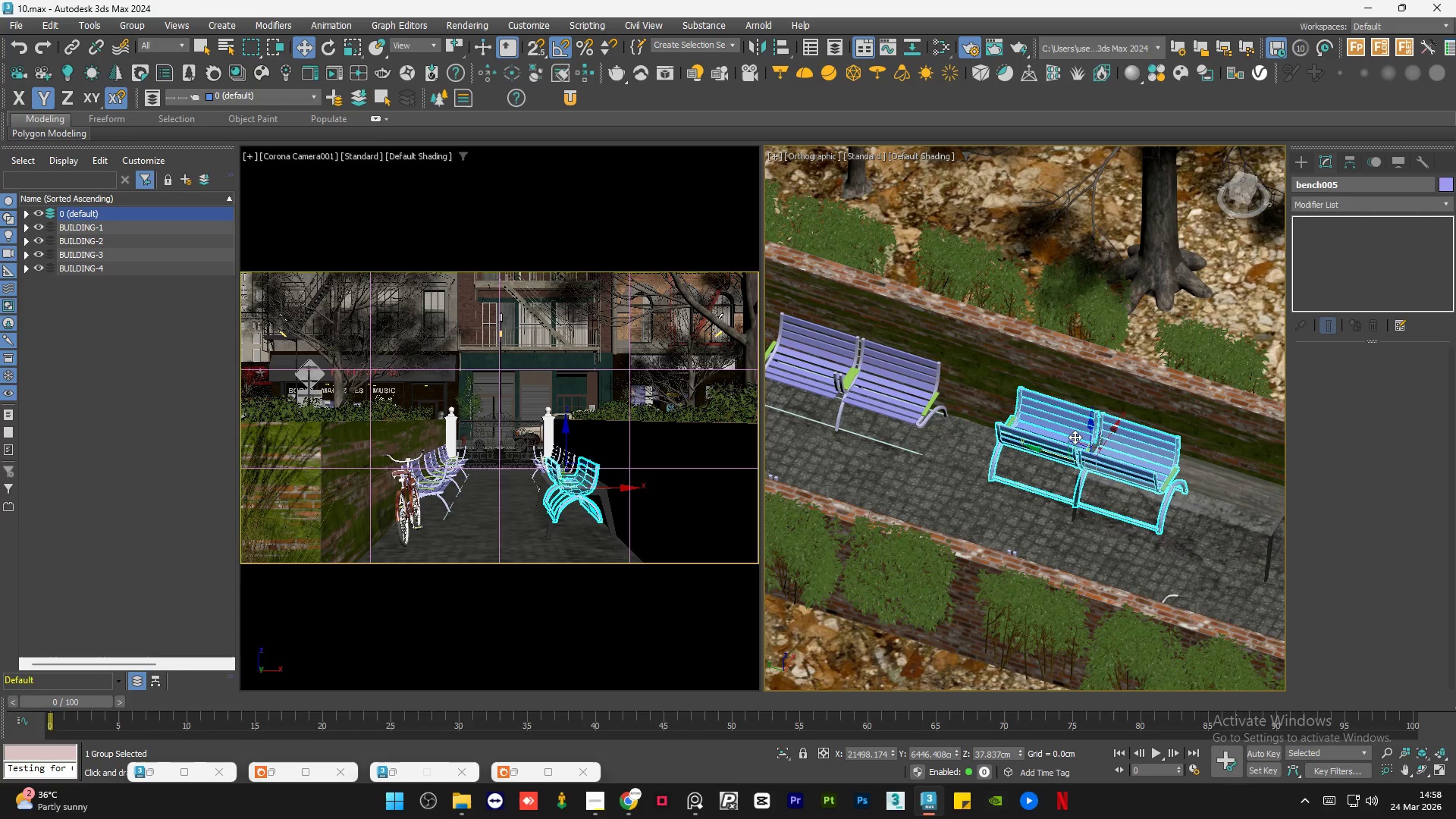 
key(Delete)
 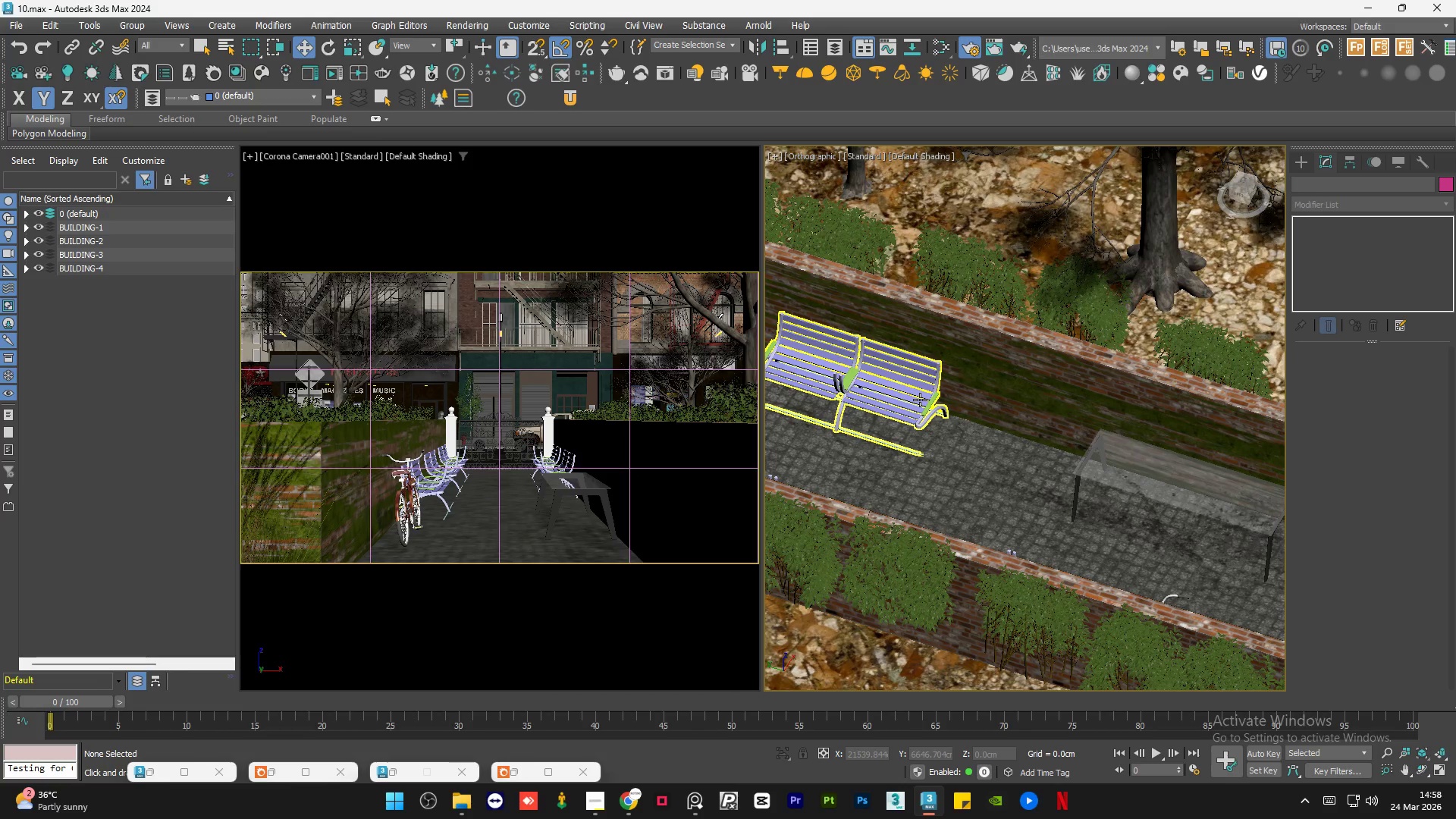 
key(Control+Z)
 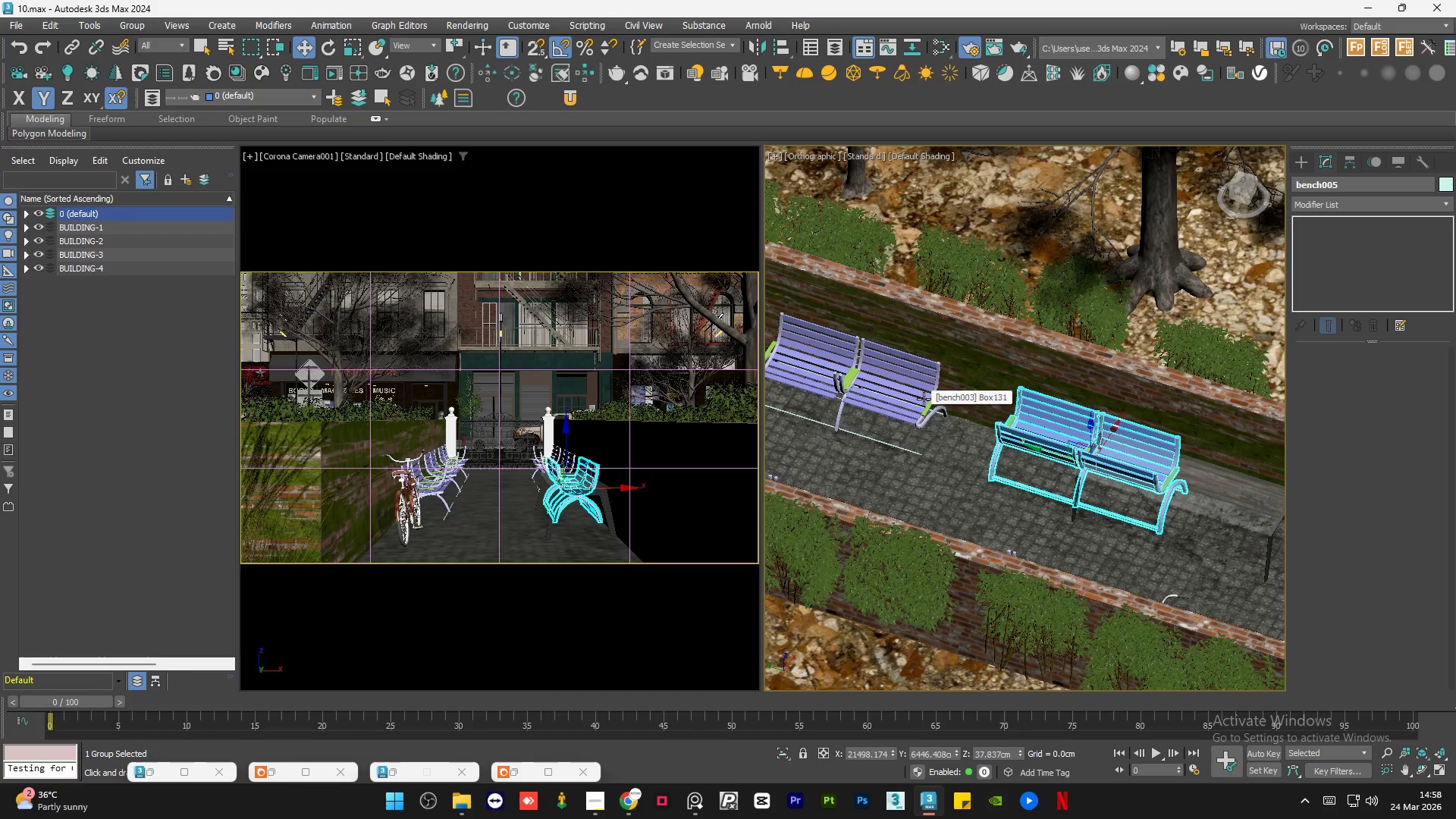 
key(Control+Z)
 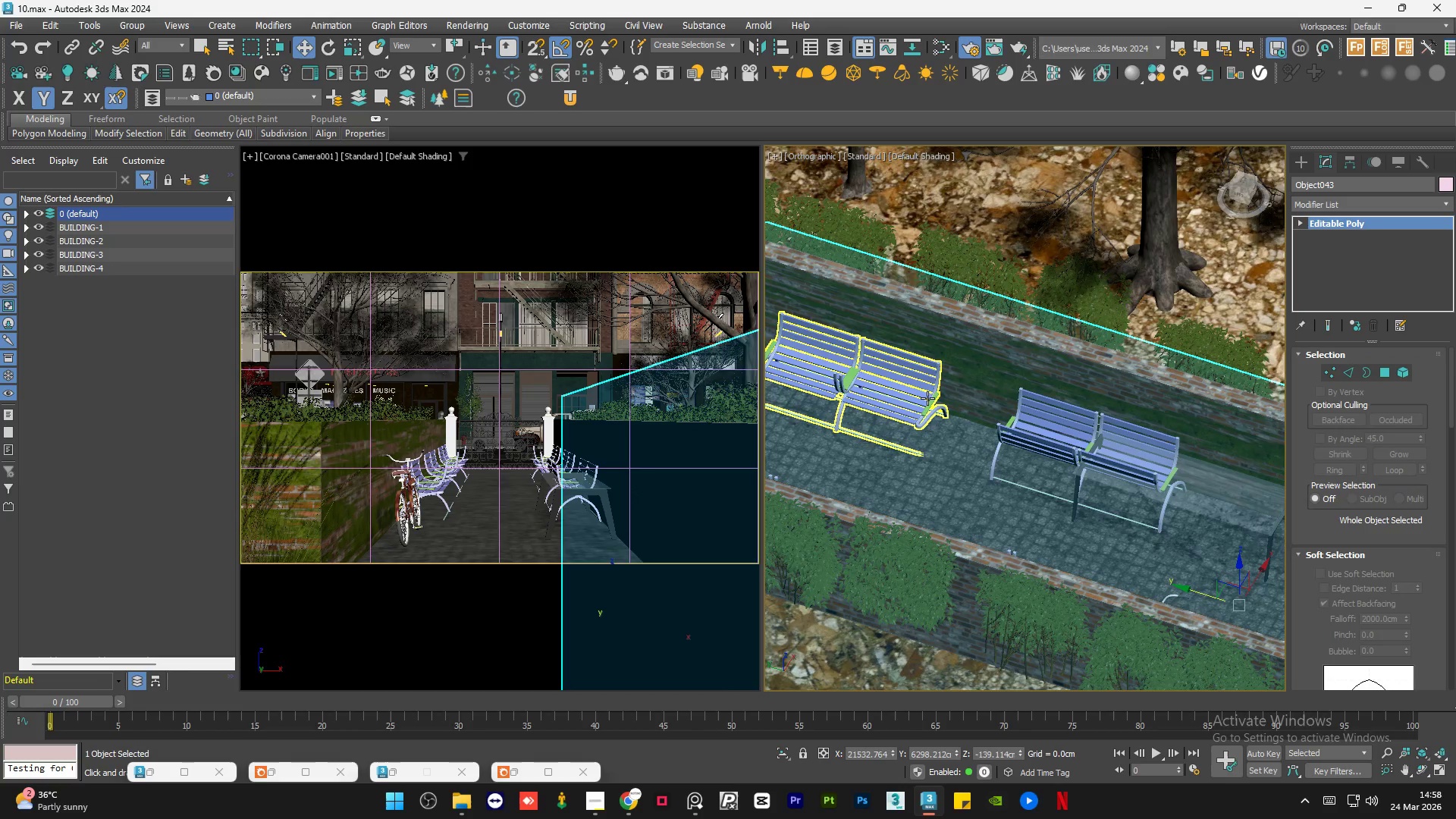 
key(Control+Z)
 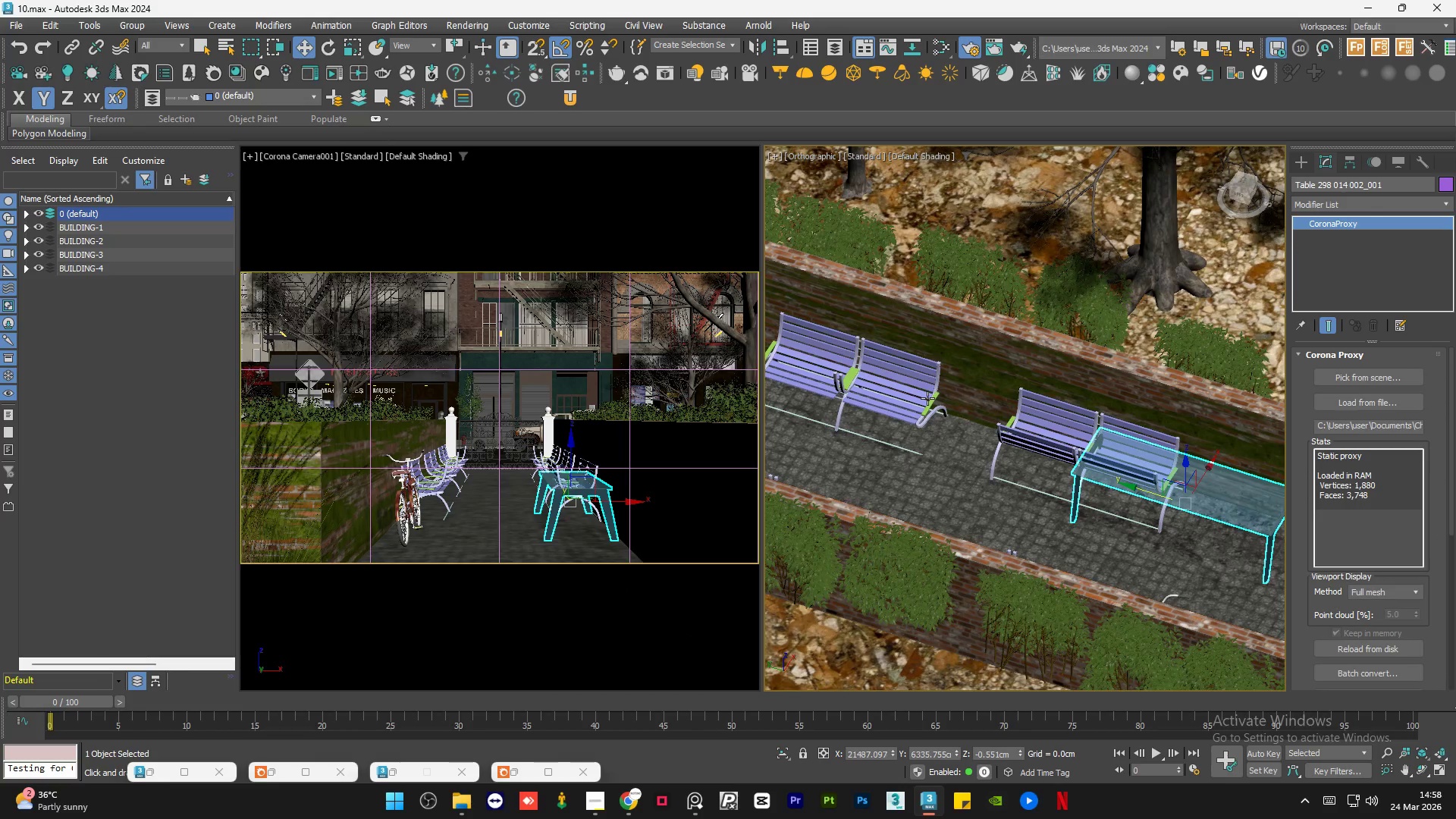 
key(Control+Z)
 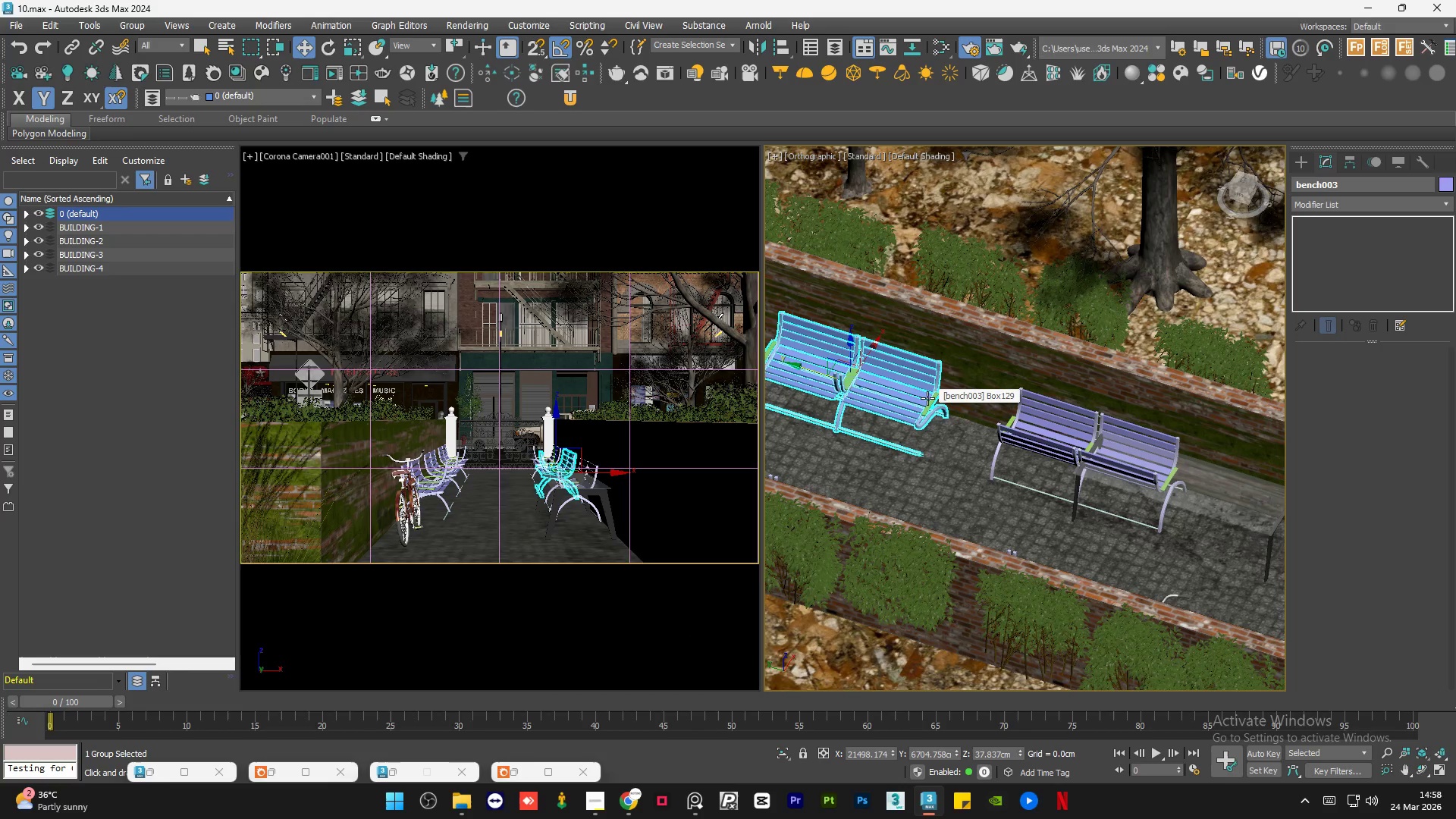 
key(Control+Z)
 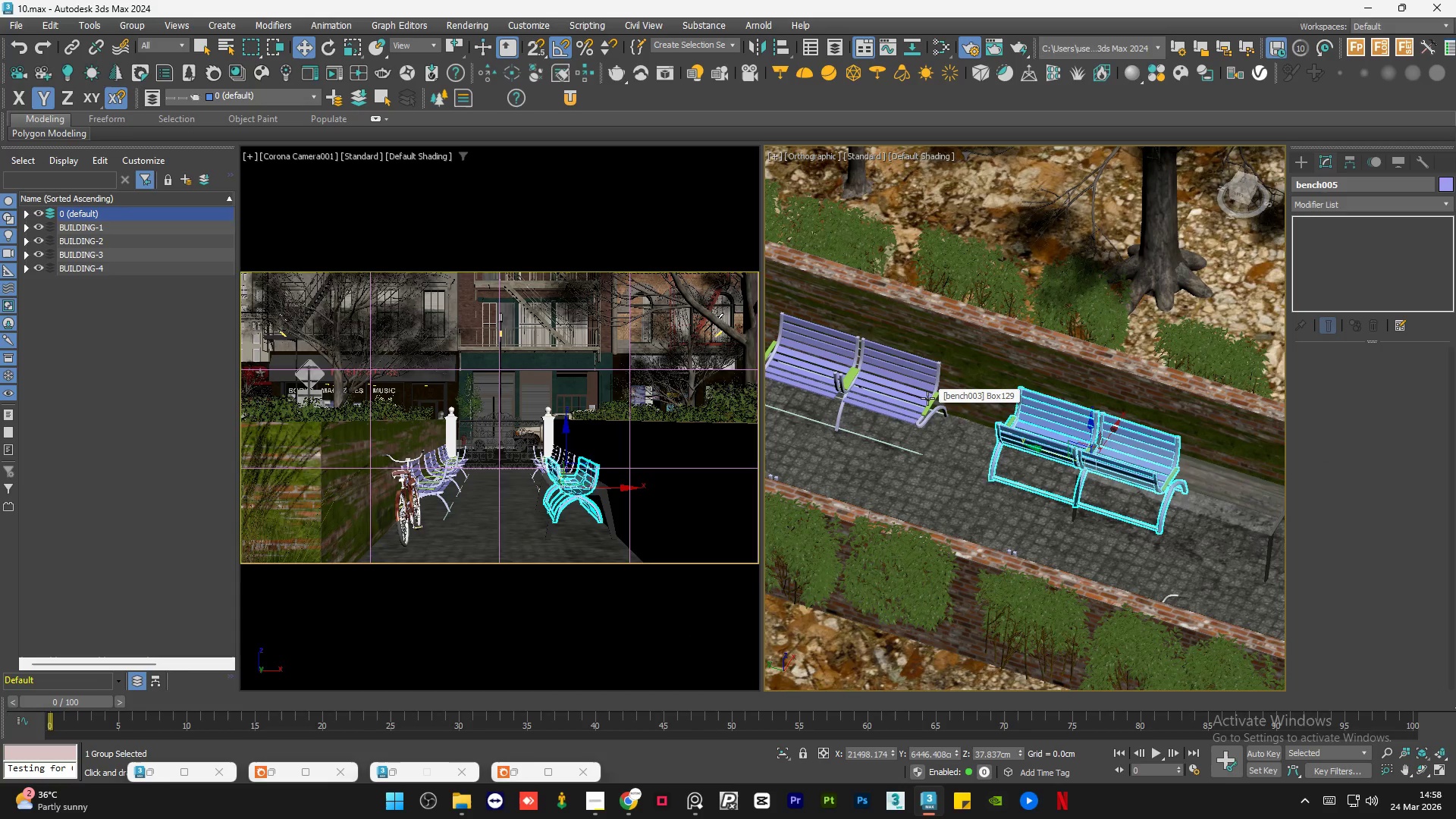 
key(Control+Z)
 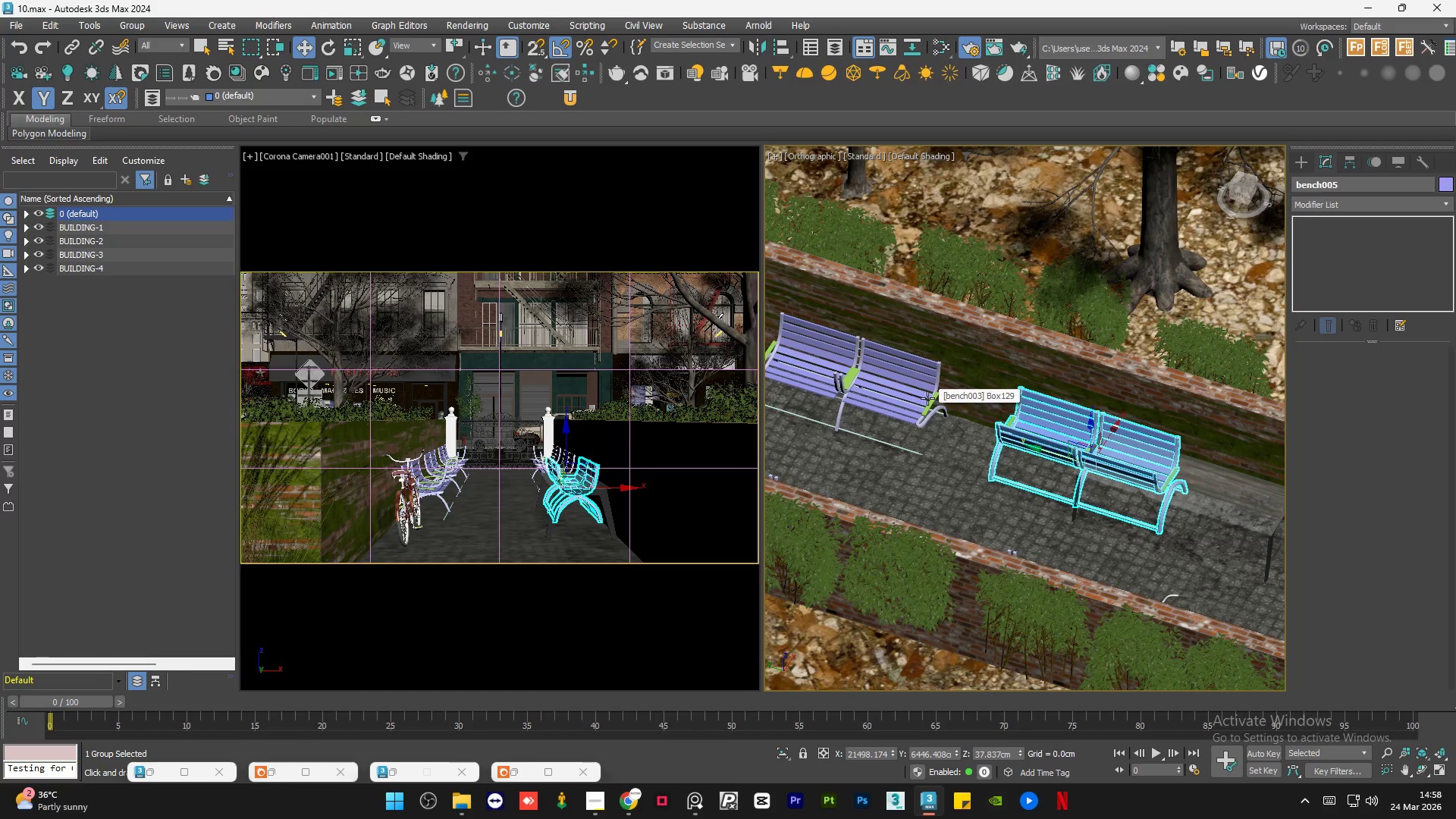 
key(Control+Z)
 